 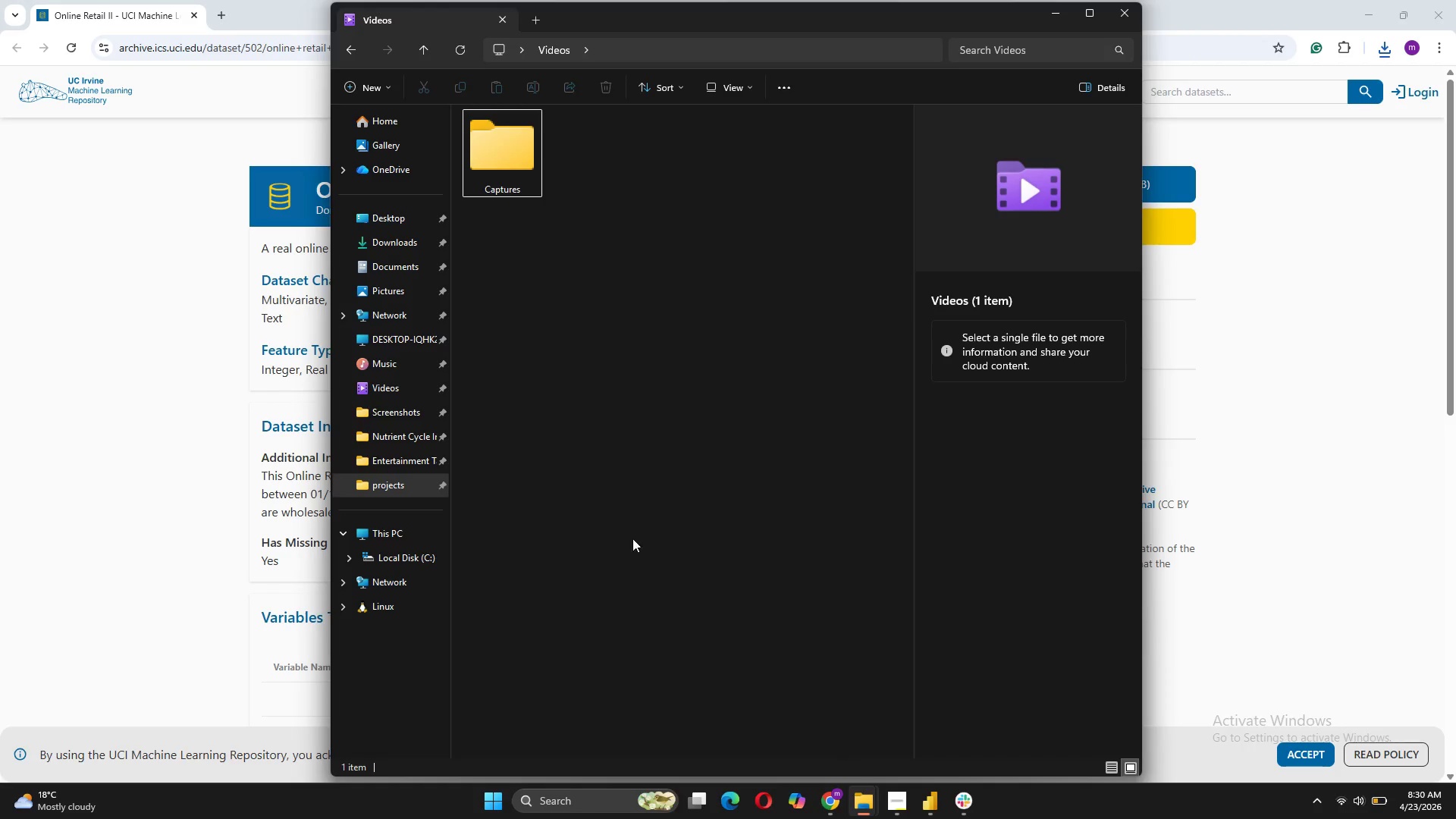 
left_click([902, 745])
 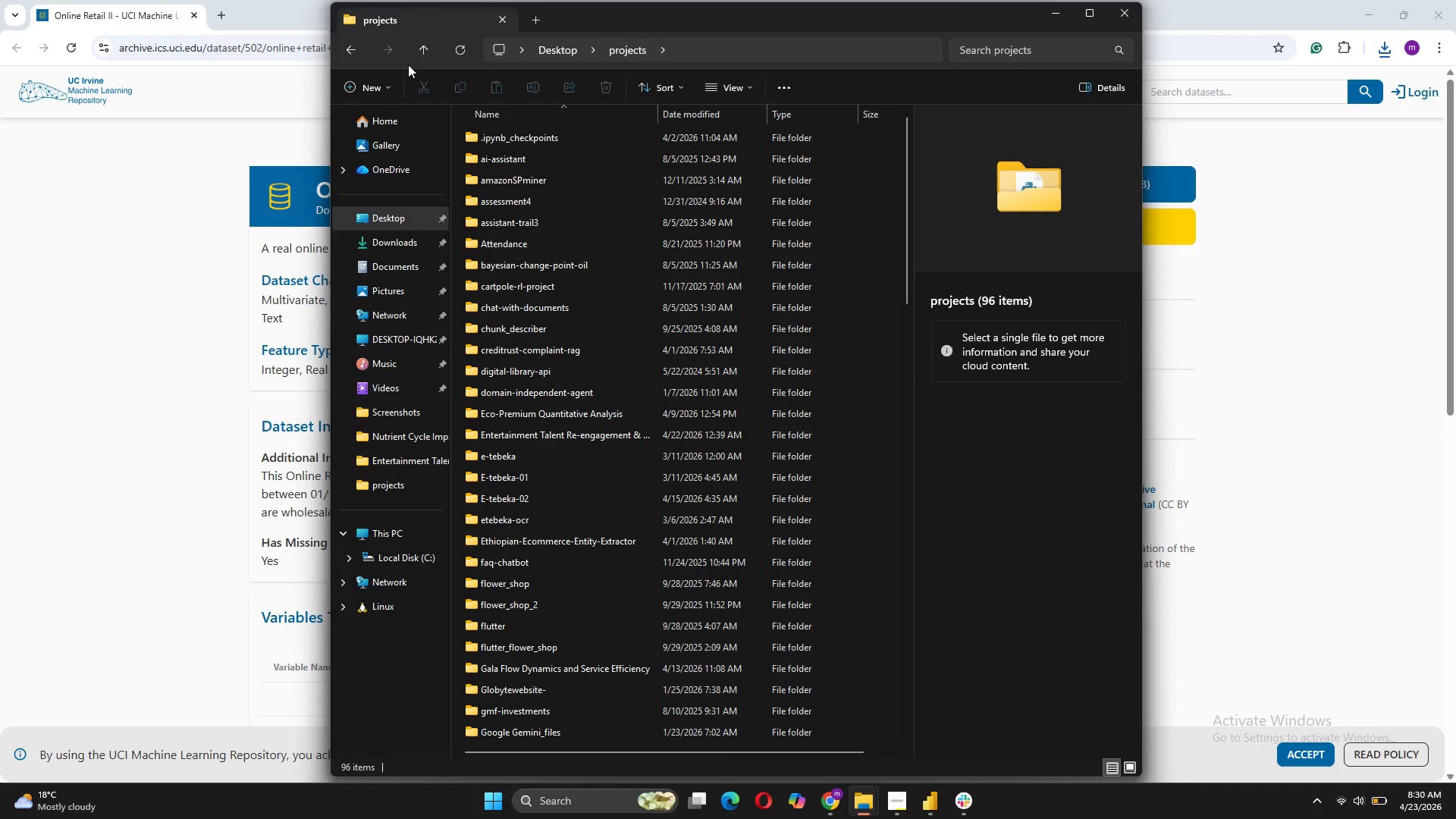 
left_click([362, 74])
 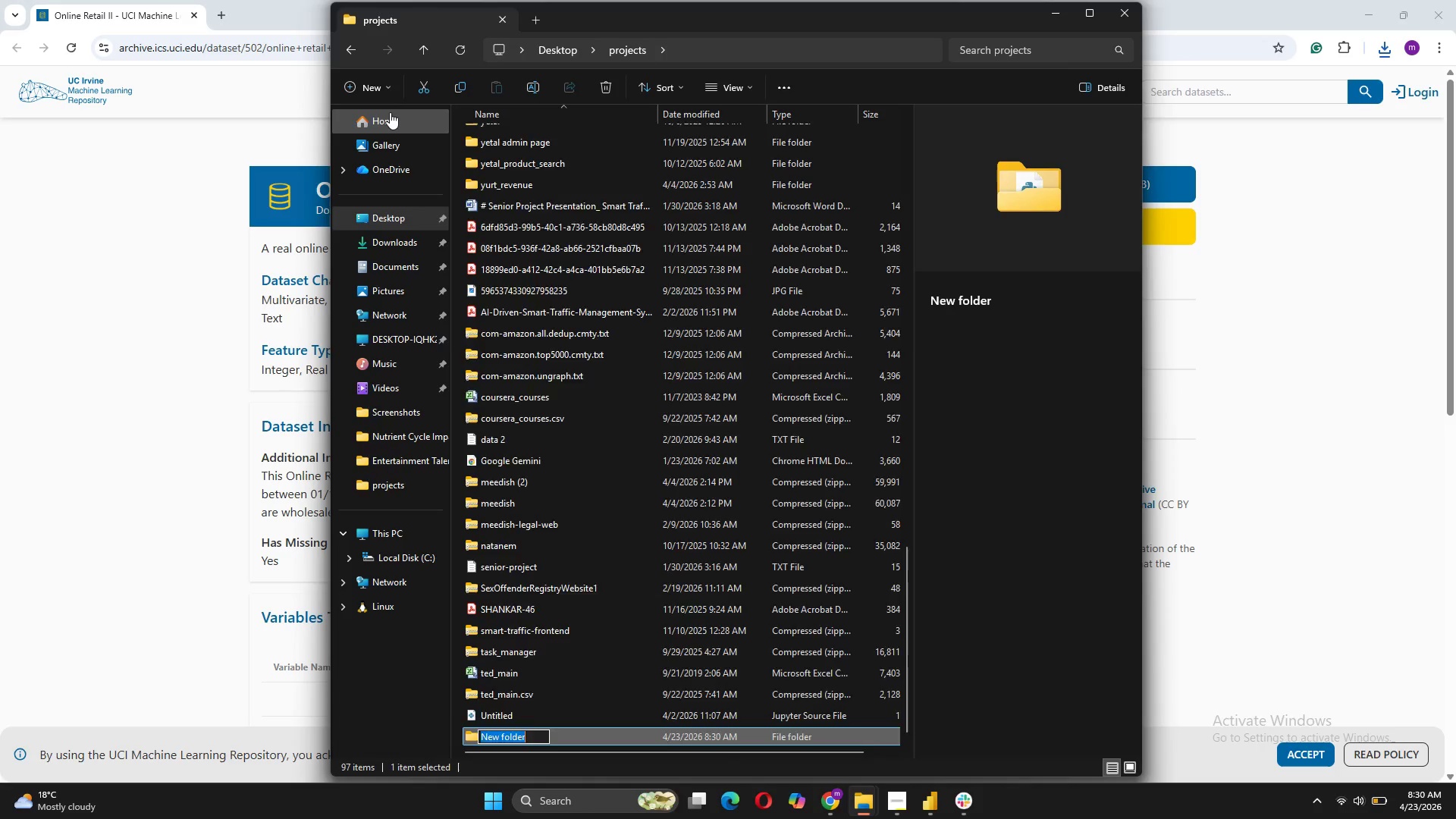 
key(Control+V)
 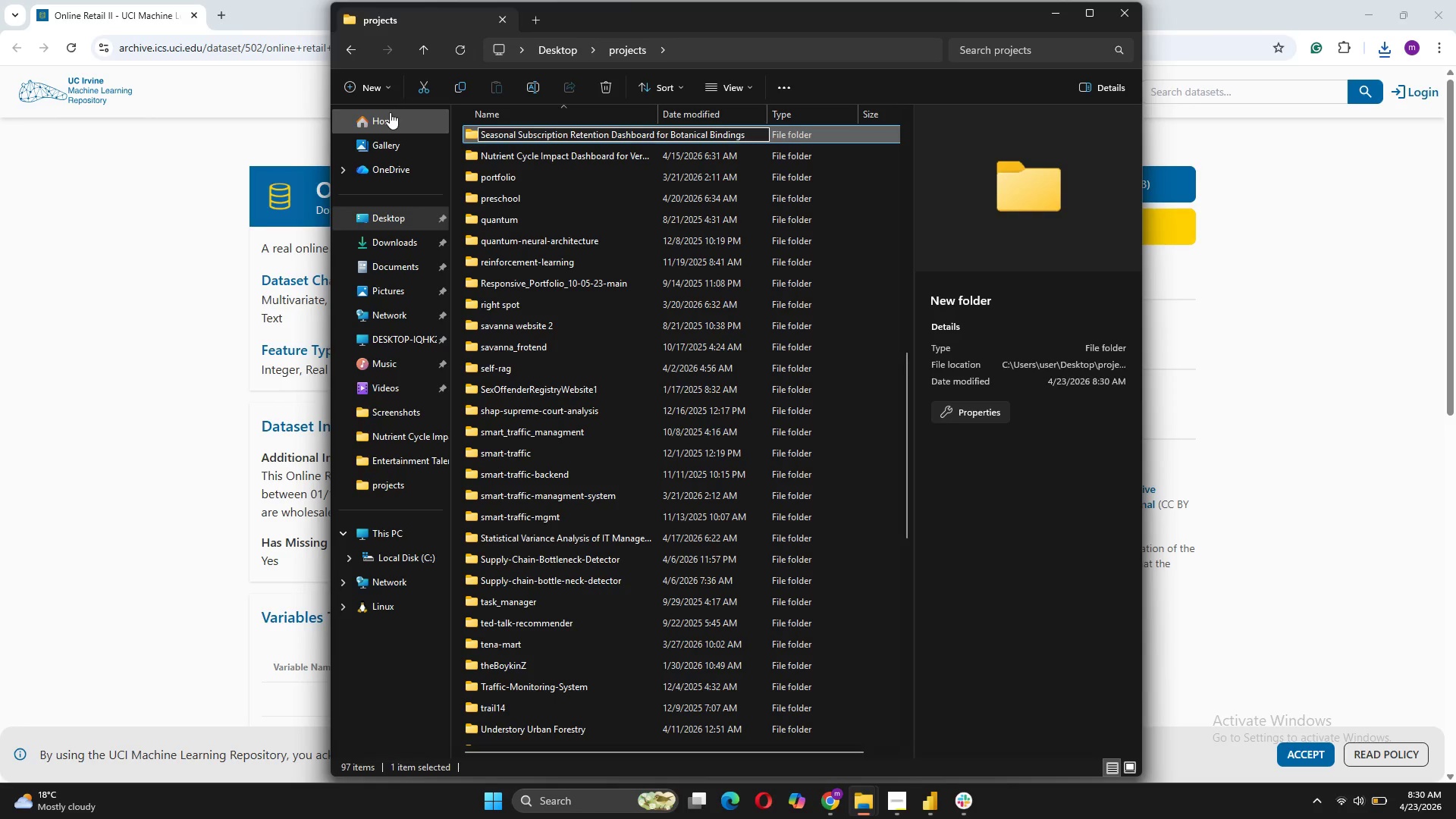 
key(Enter)
 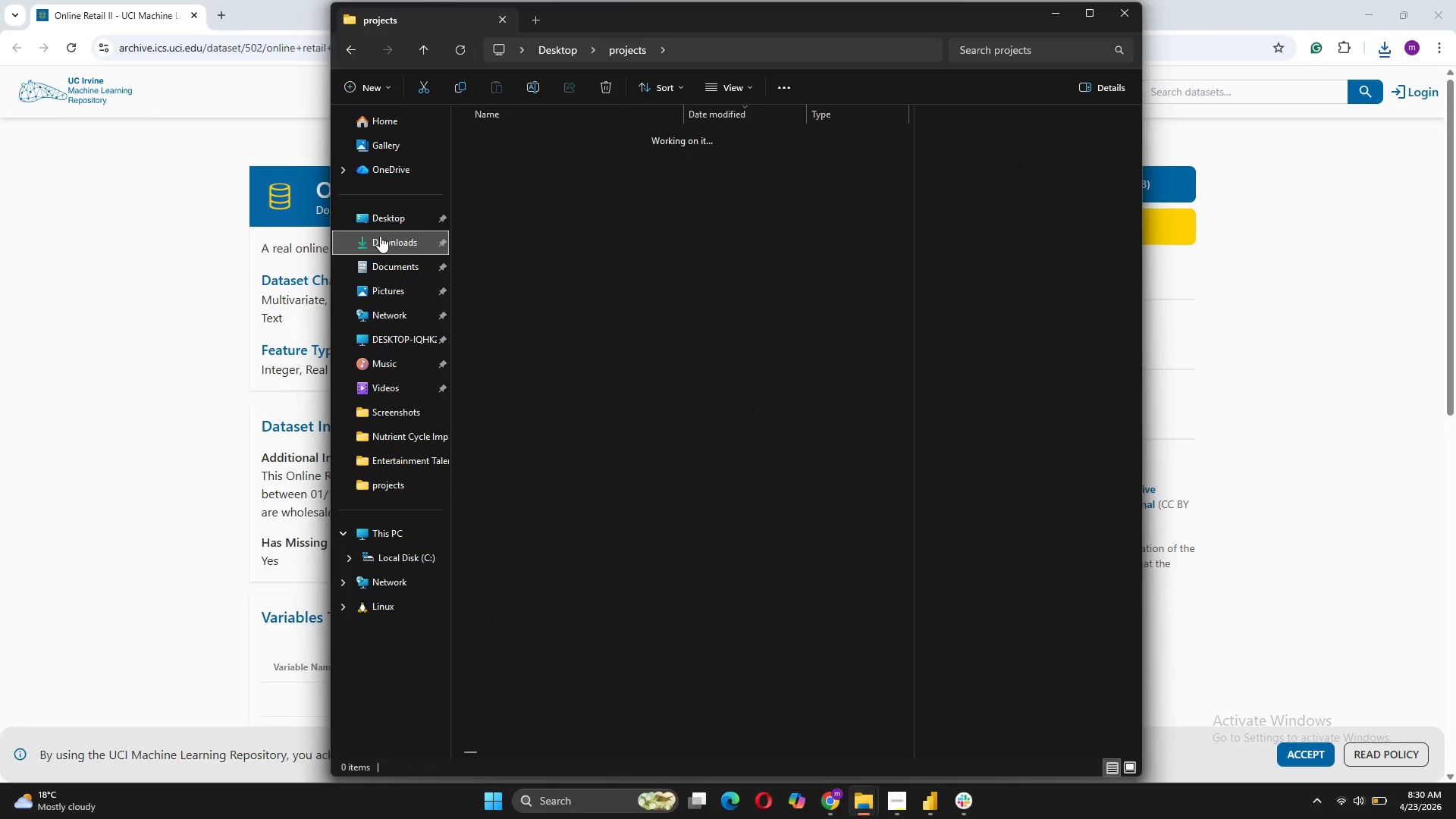 
wait(6.73)
 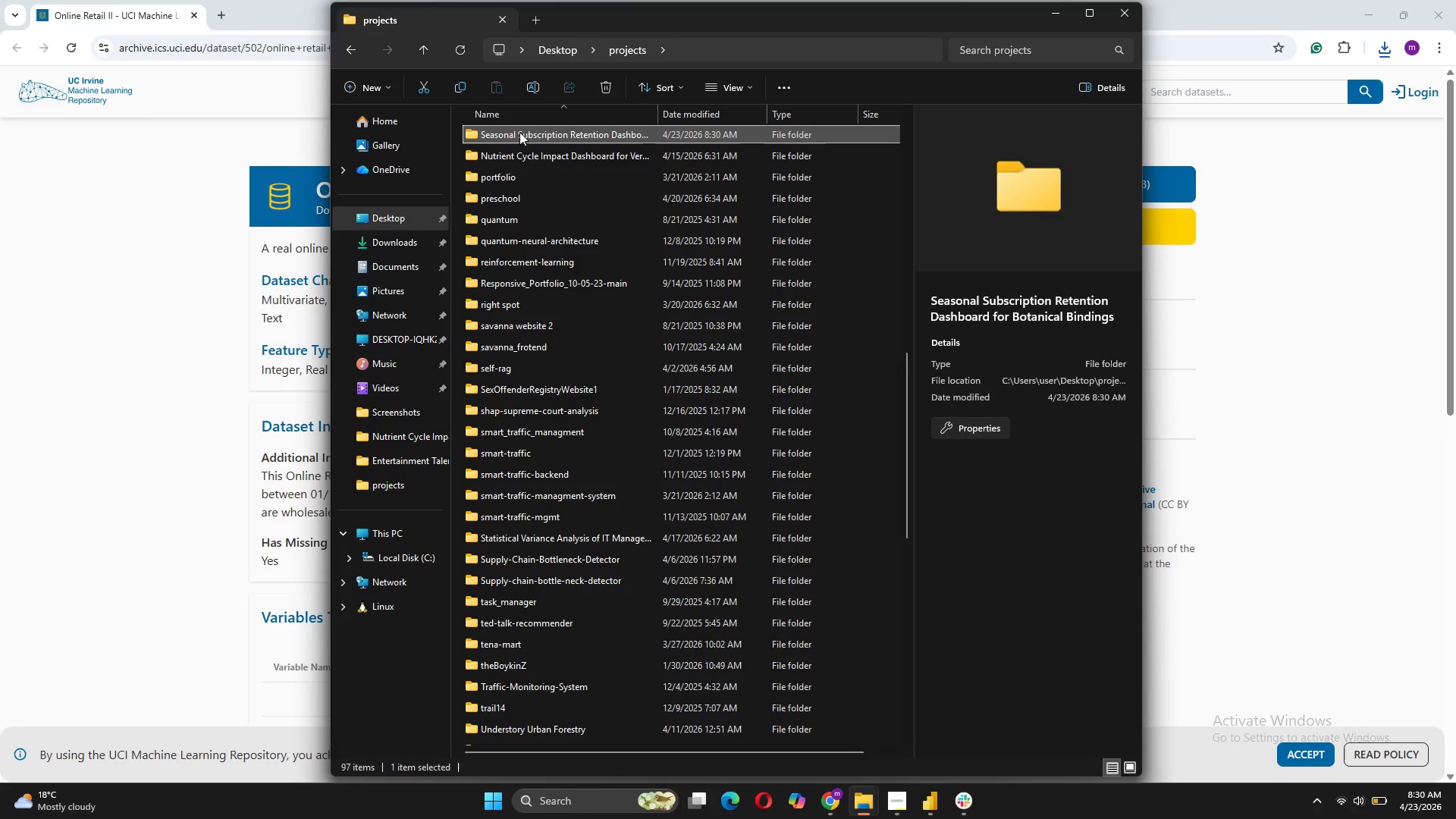 
double_click([551, 155])
 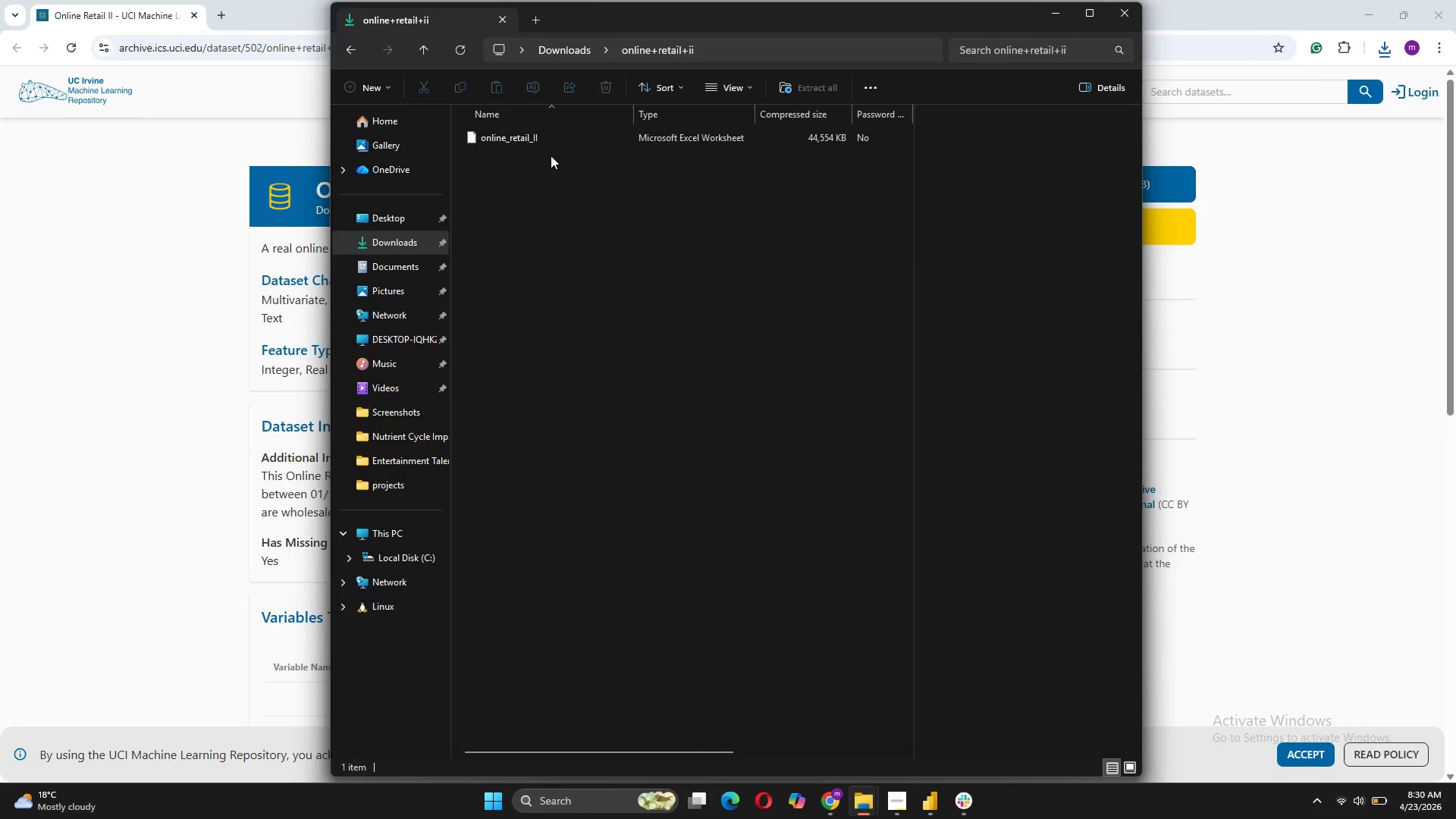 
mouse_move([558, 150])
 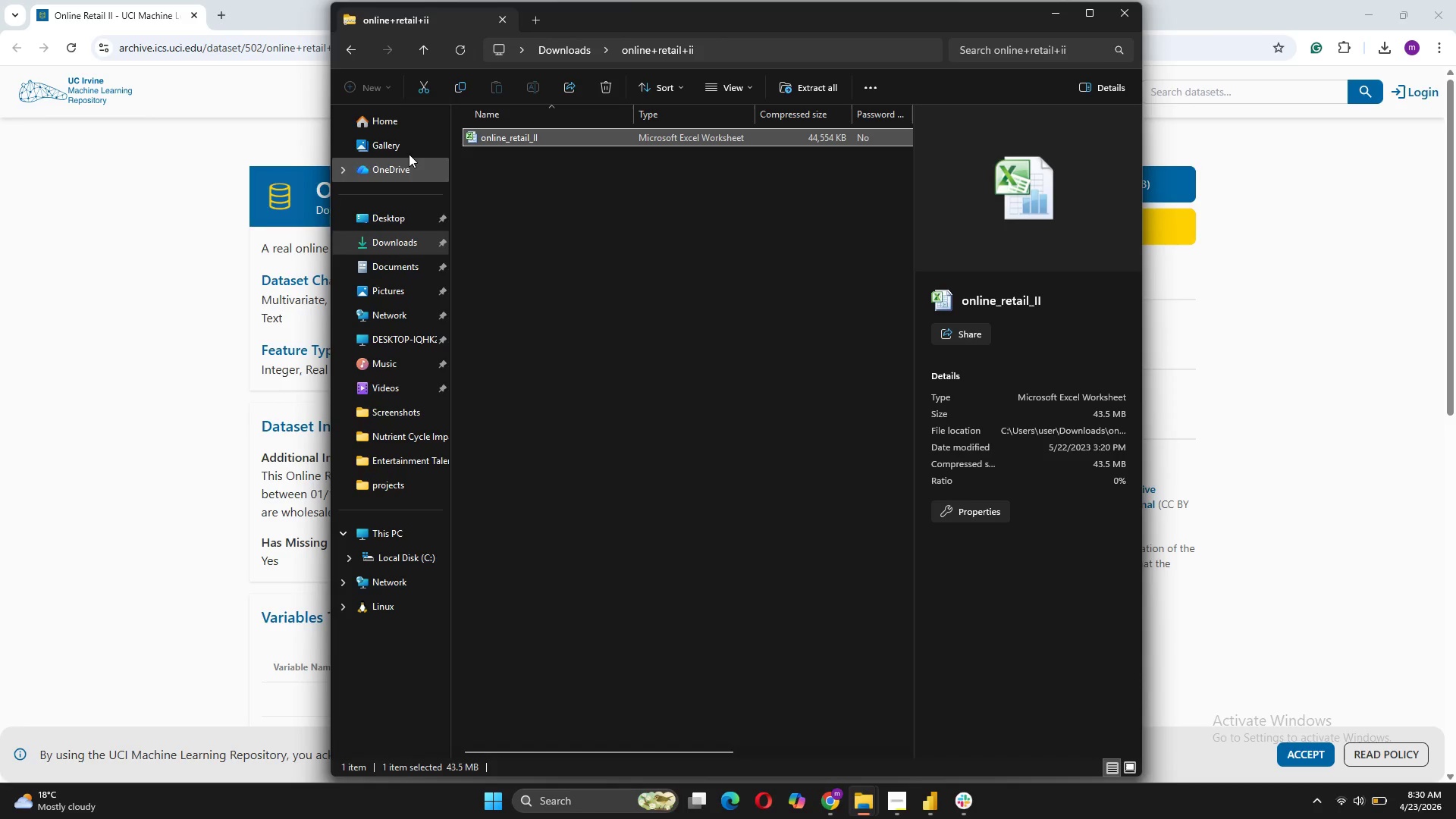 
left_click([360, 49])
 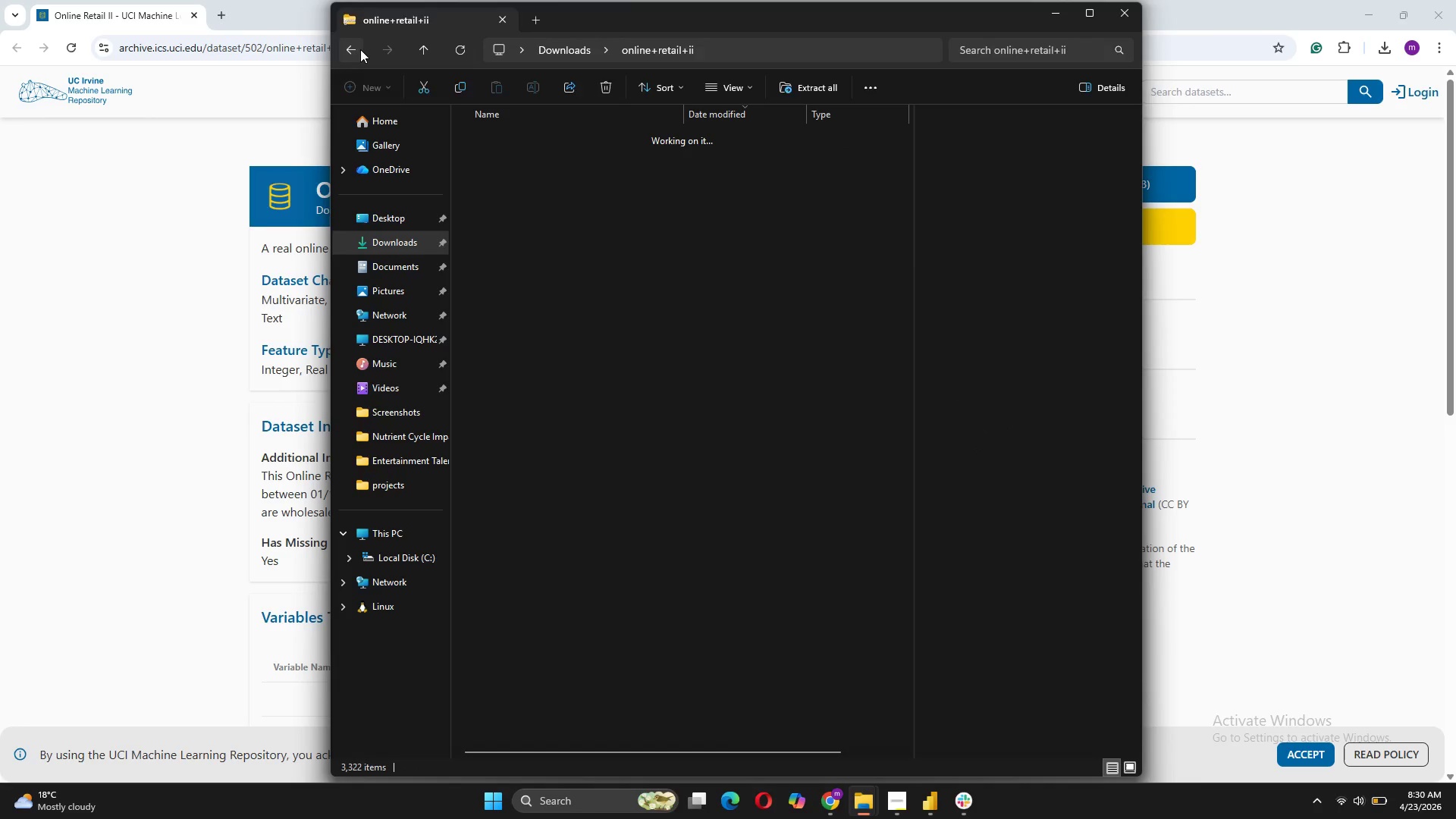 
left_click([360, 49])
 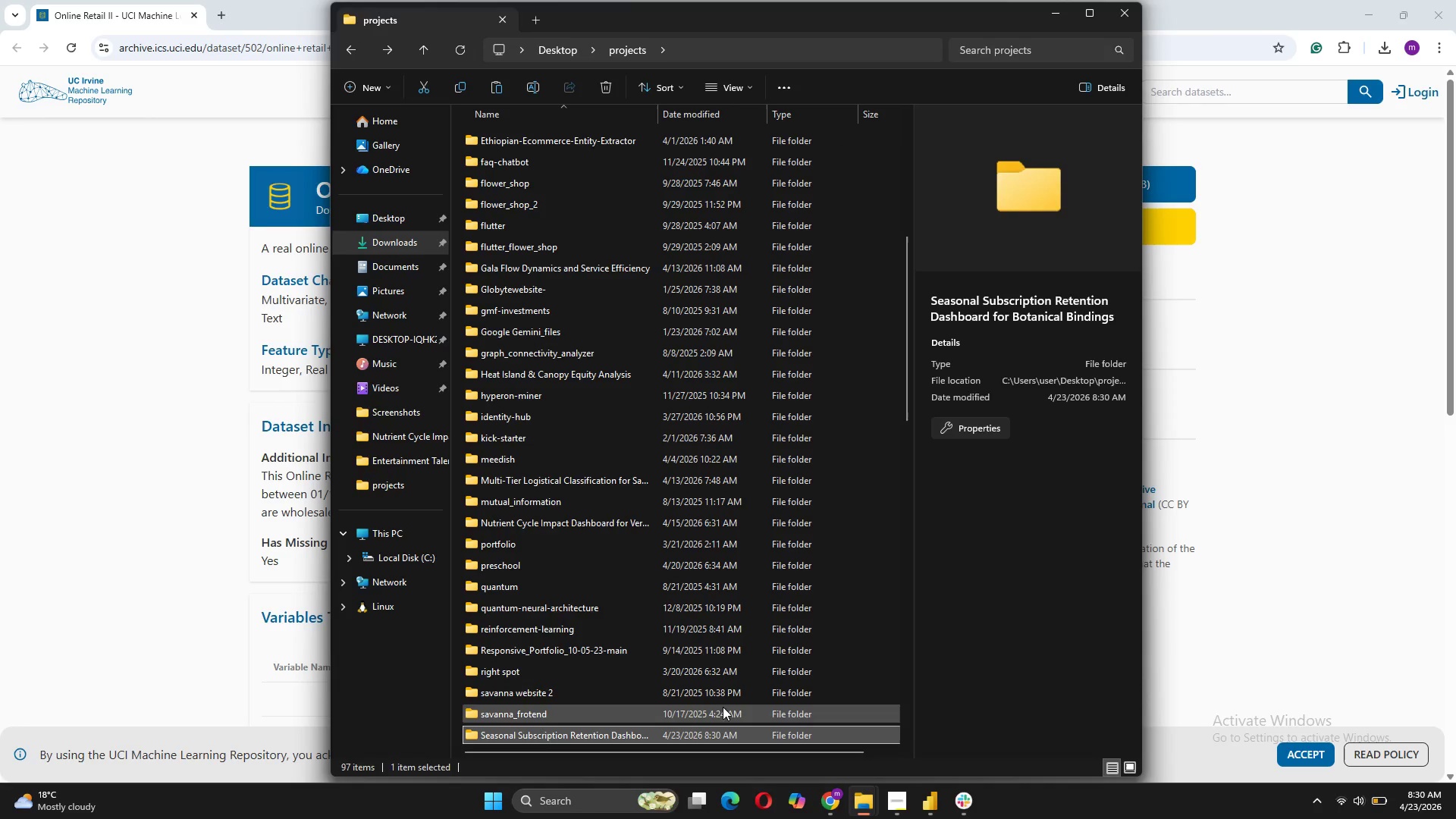 
double_click([723, 732])
 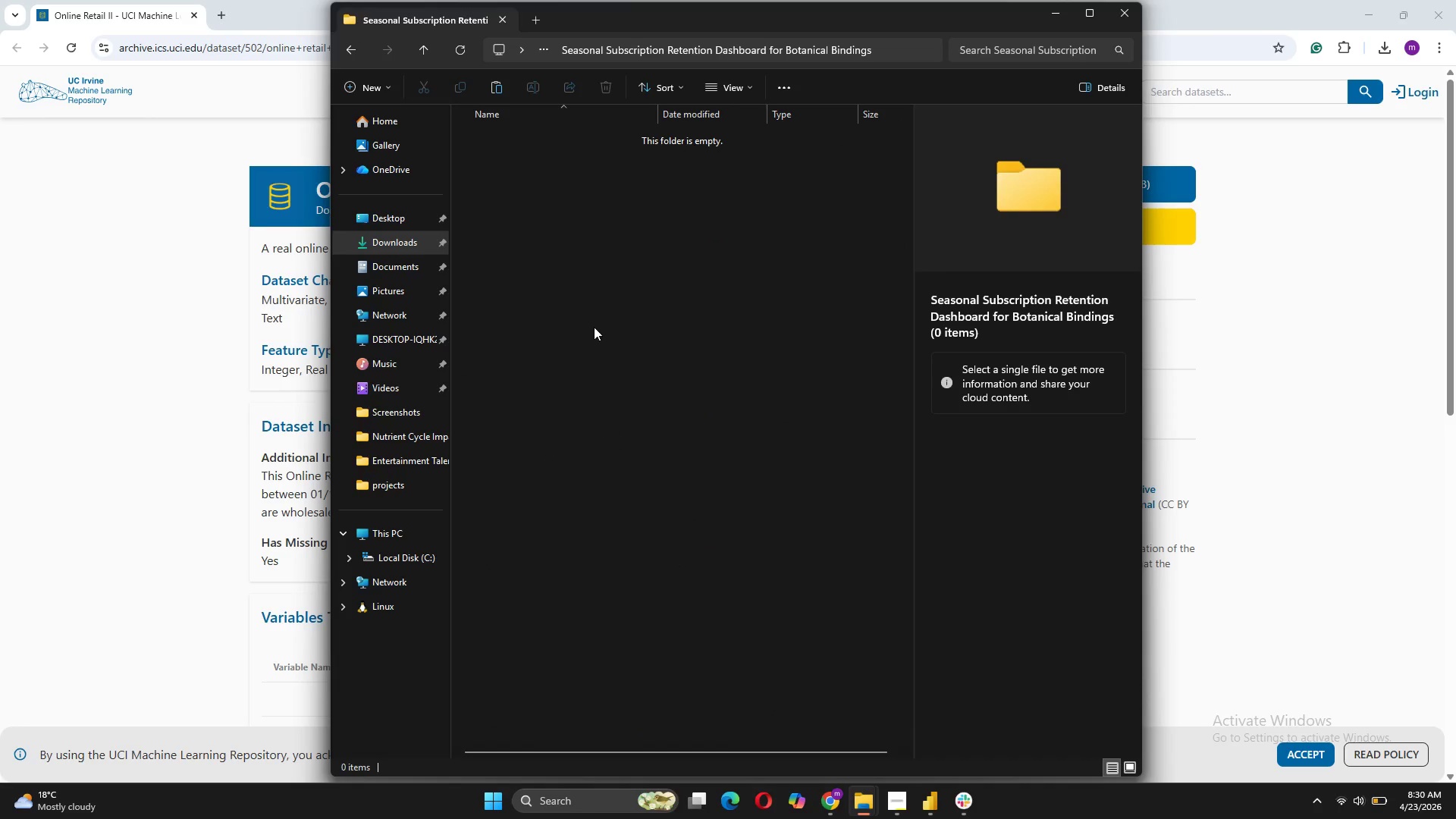 
right_click([587, 321])
 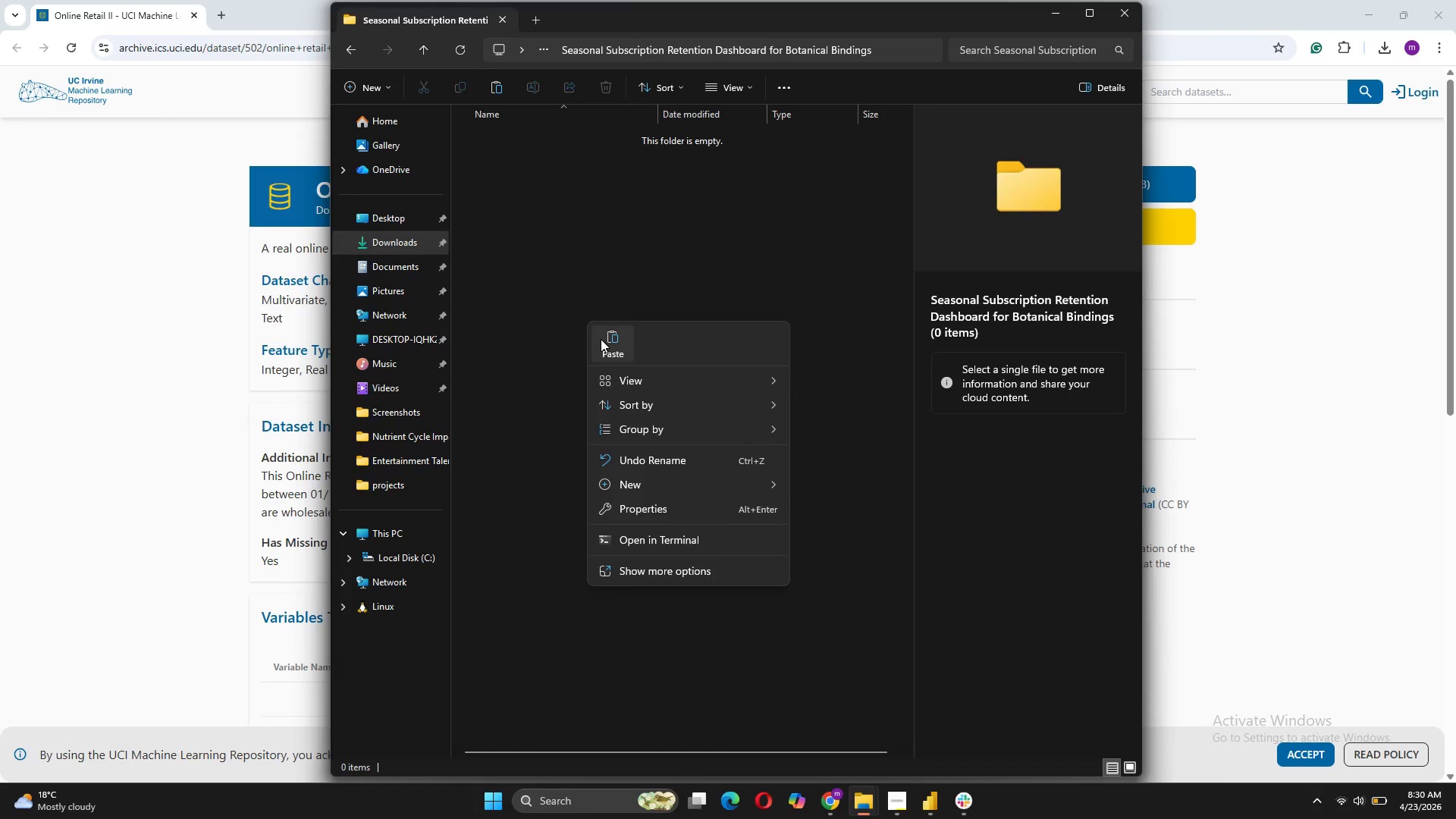 
left_click([601, 339])
 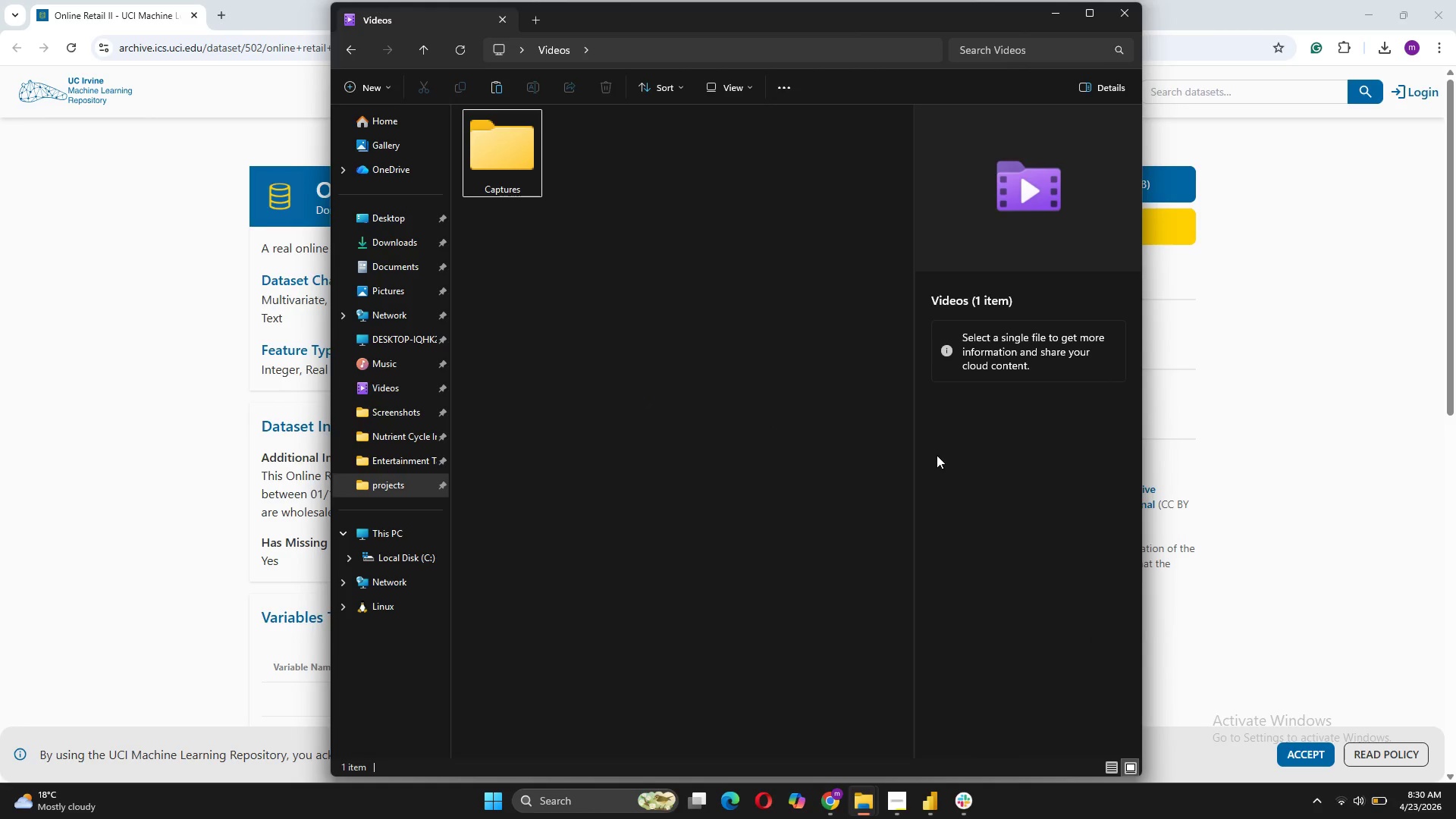 
wait(7.28)
 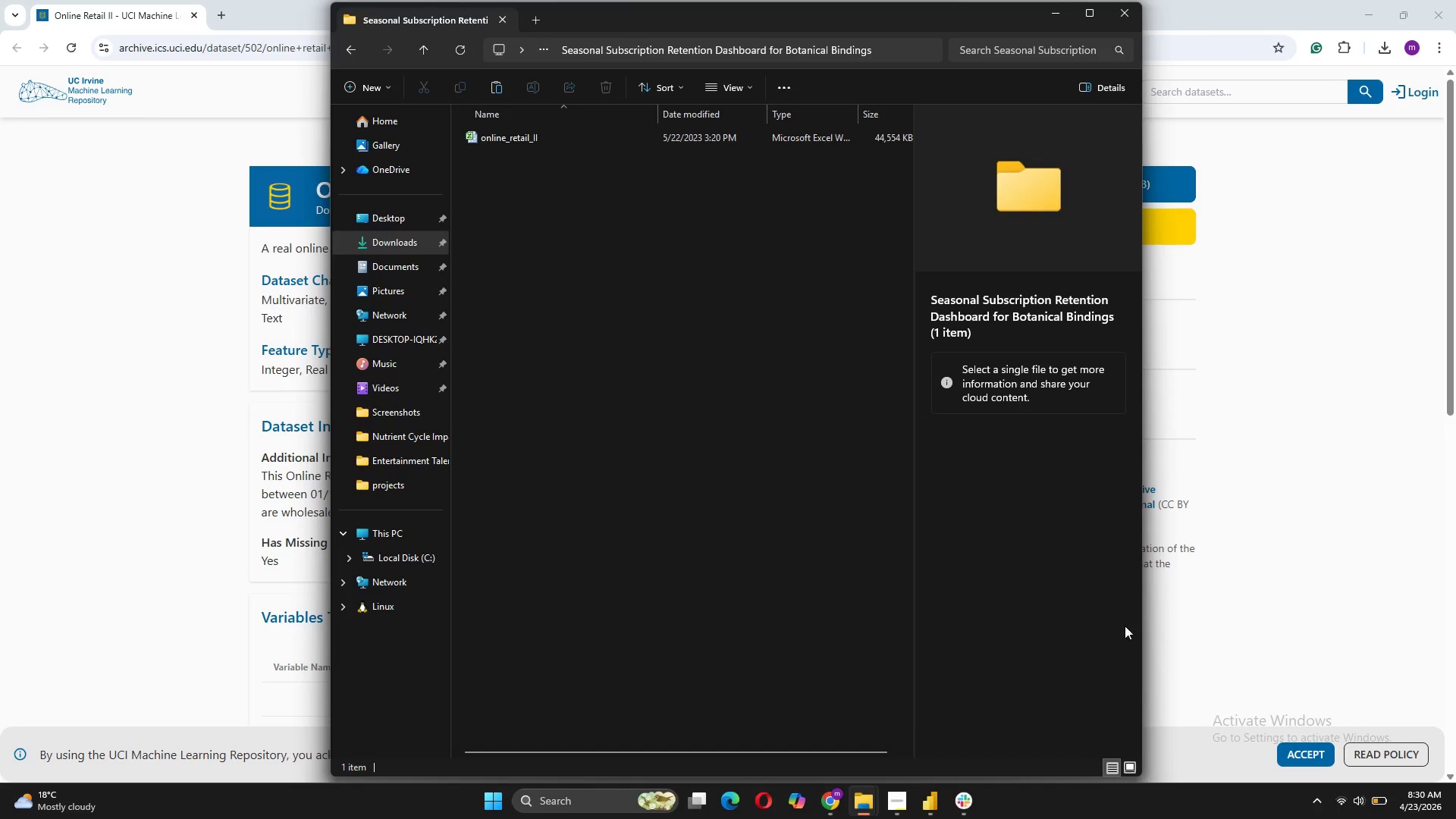 
left_click([1119, 16])
 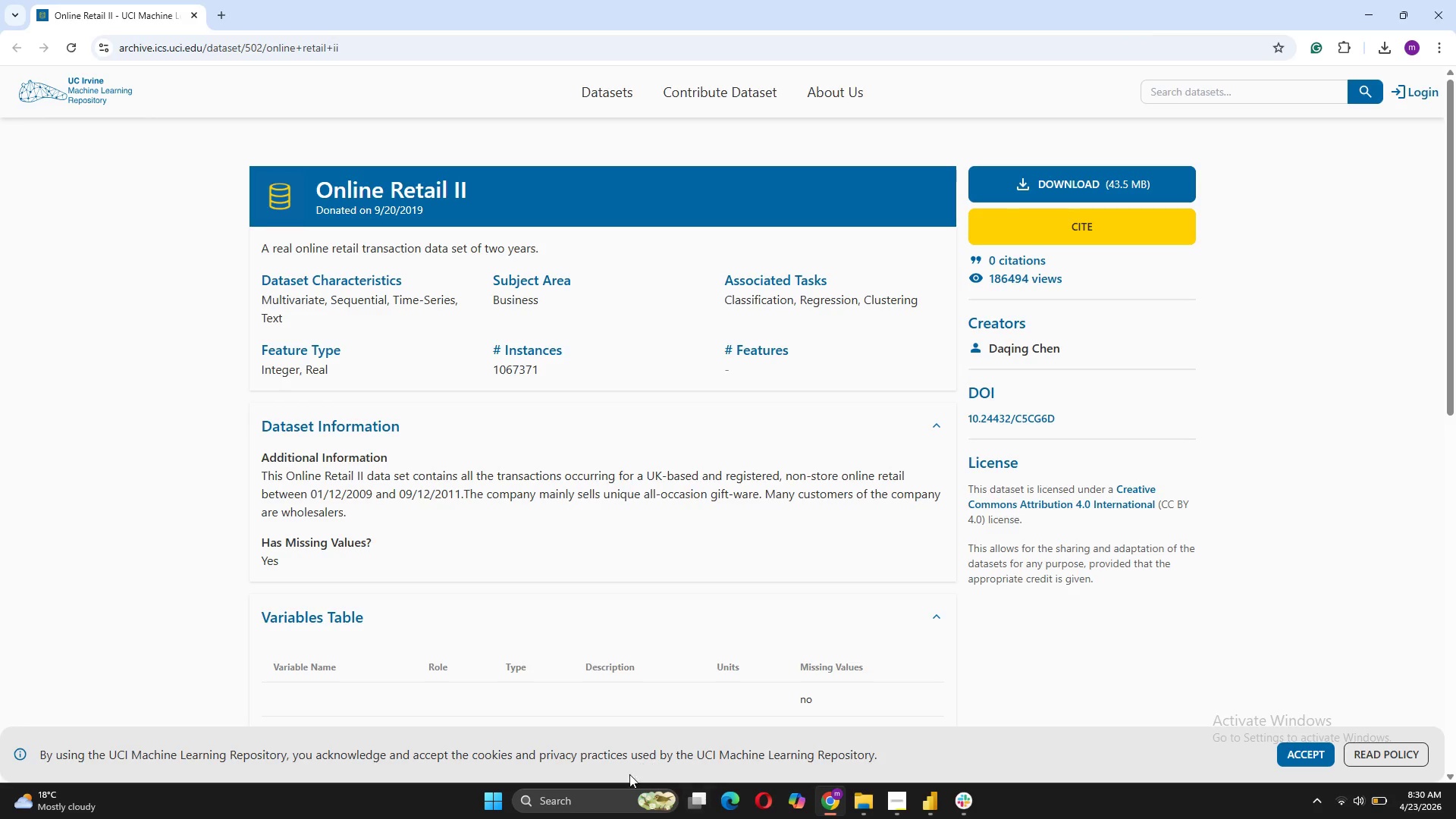 
left_click([601, 809])
 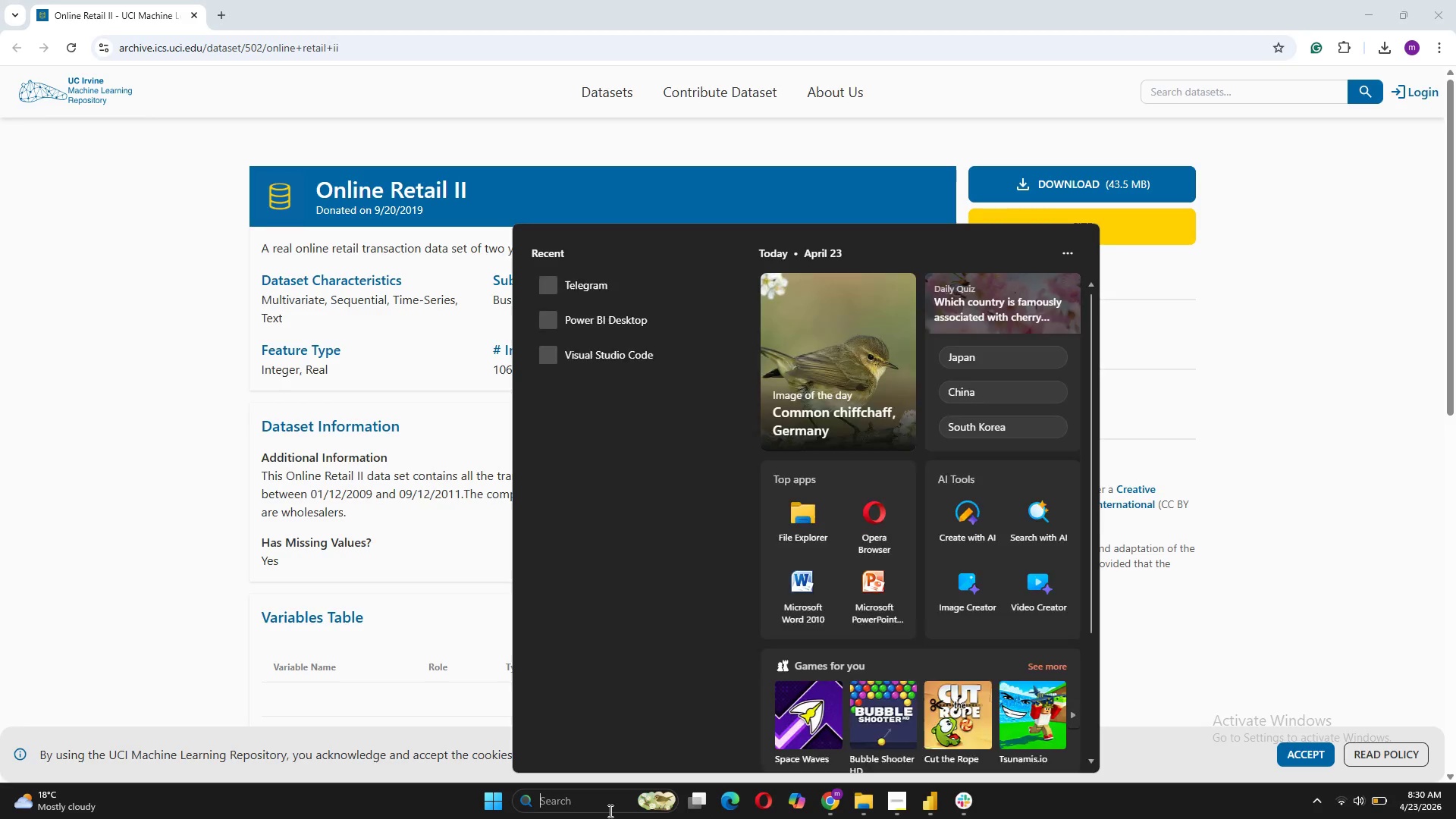 
type(vis)
 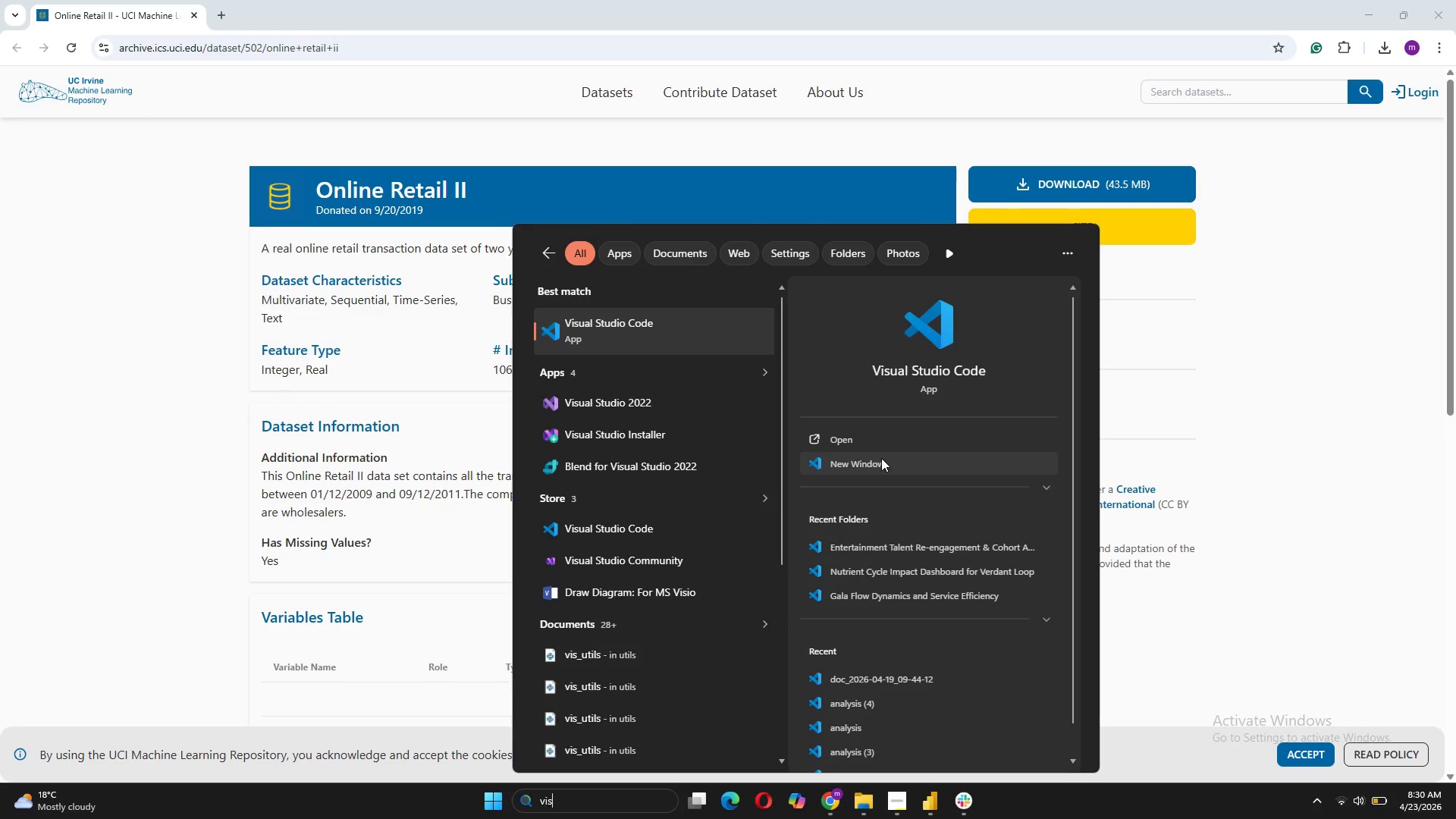 
left_click([879, 459])
 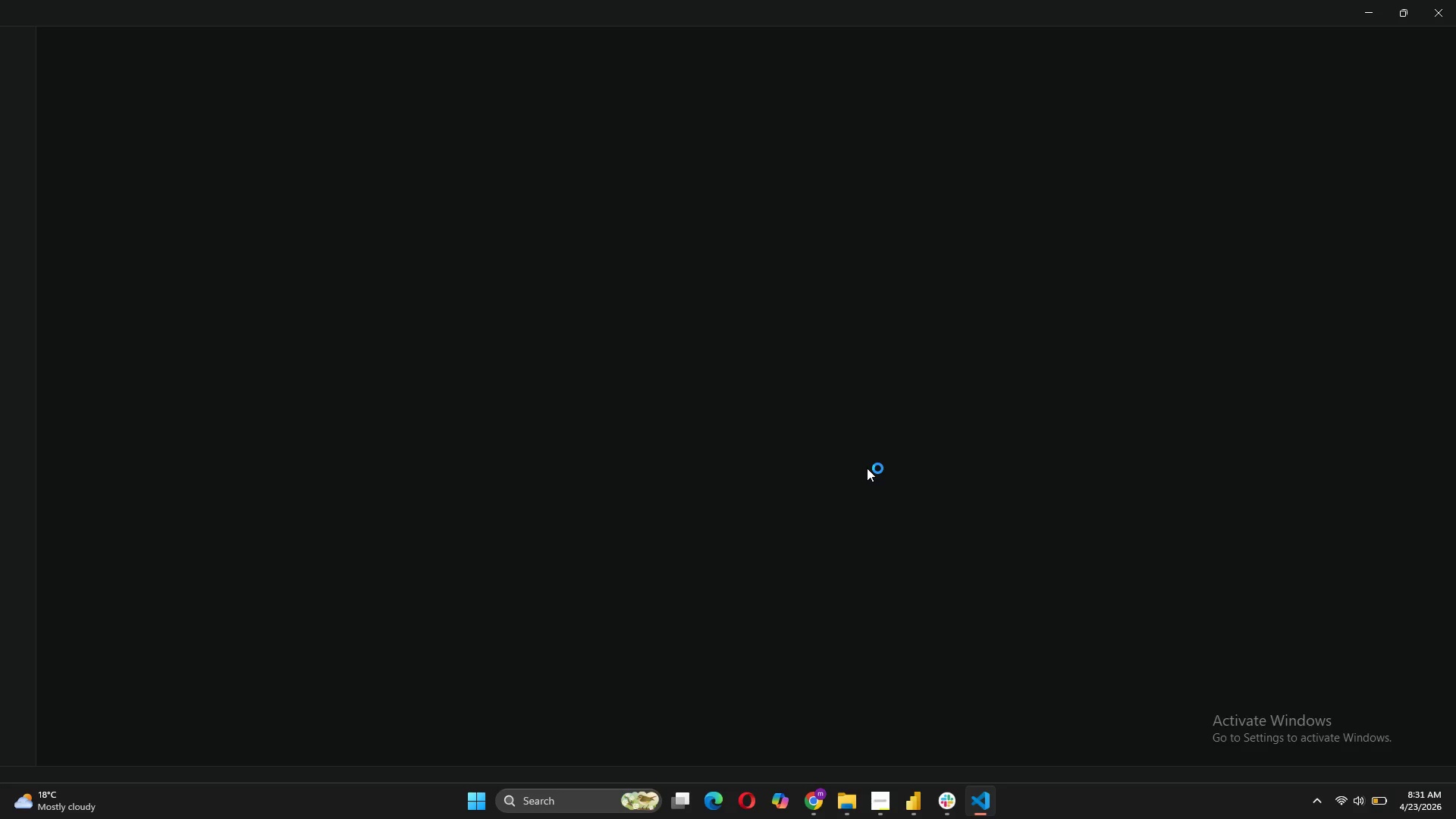 
wait(14.28)
 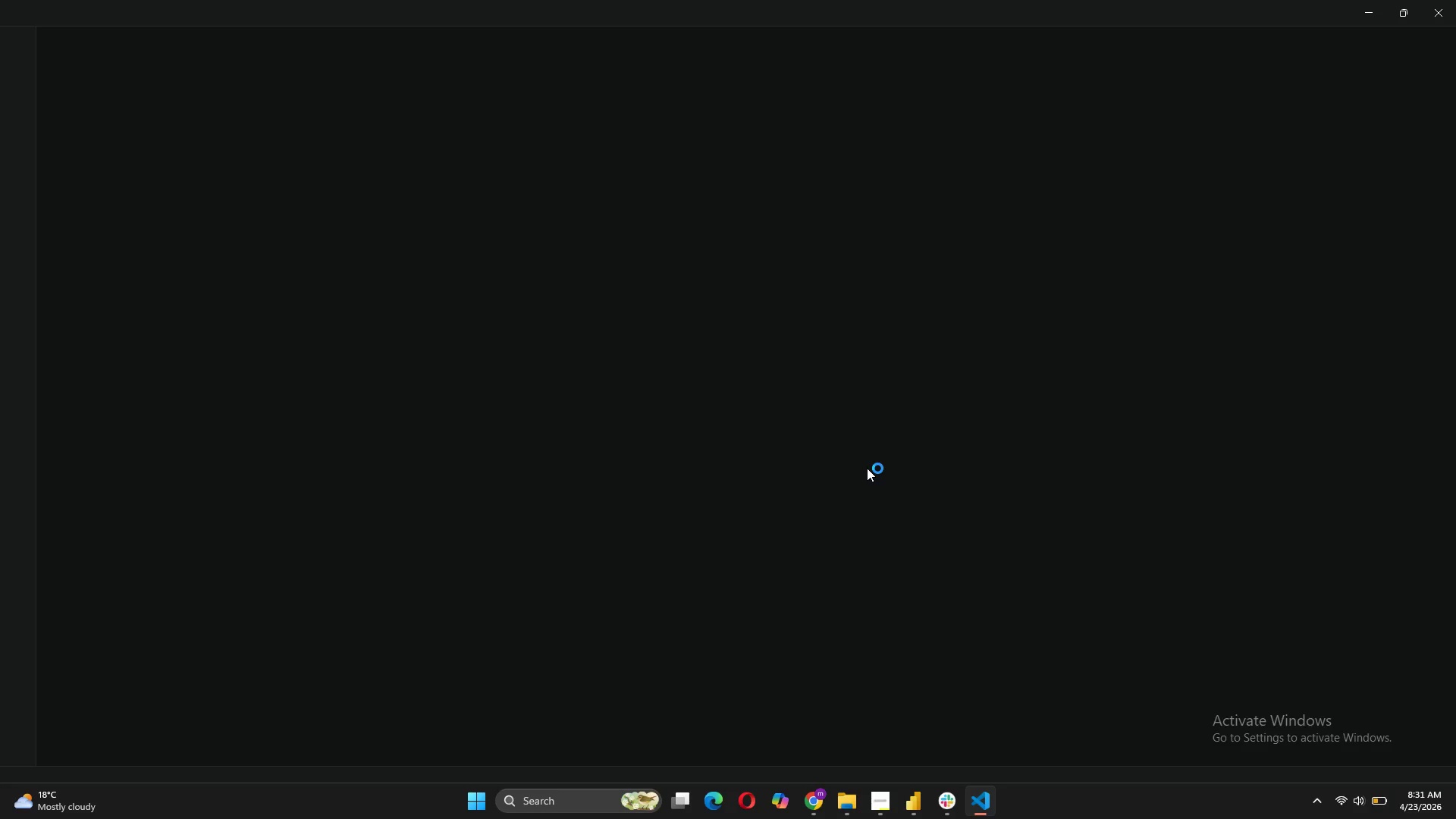 
left_click([41, 12])
 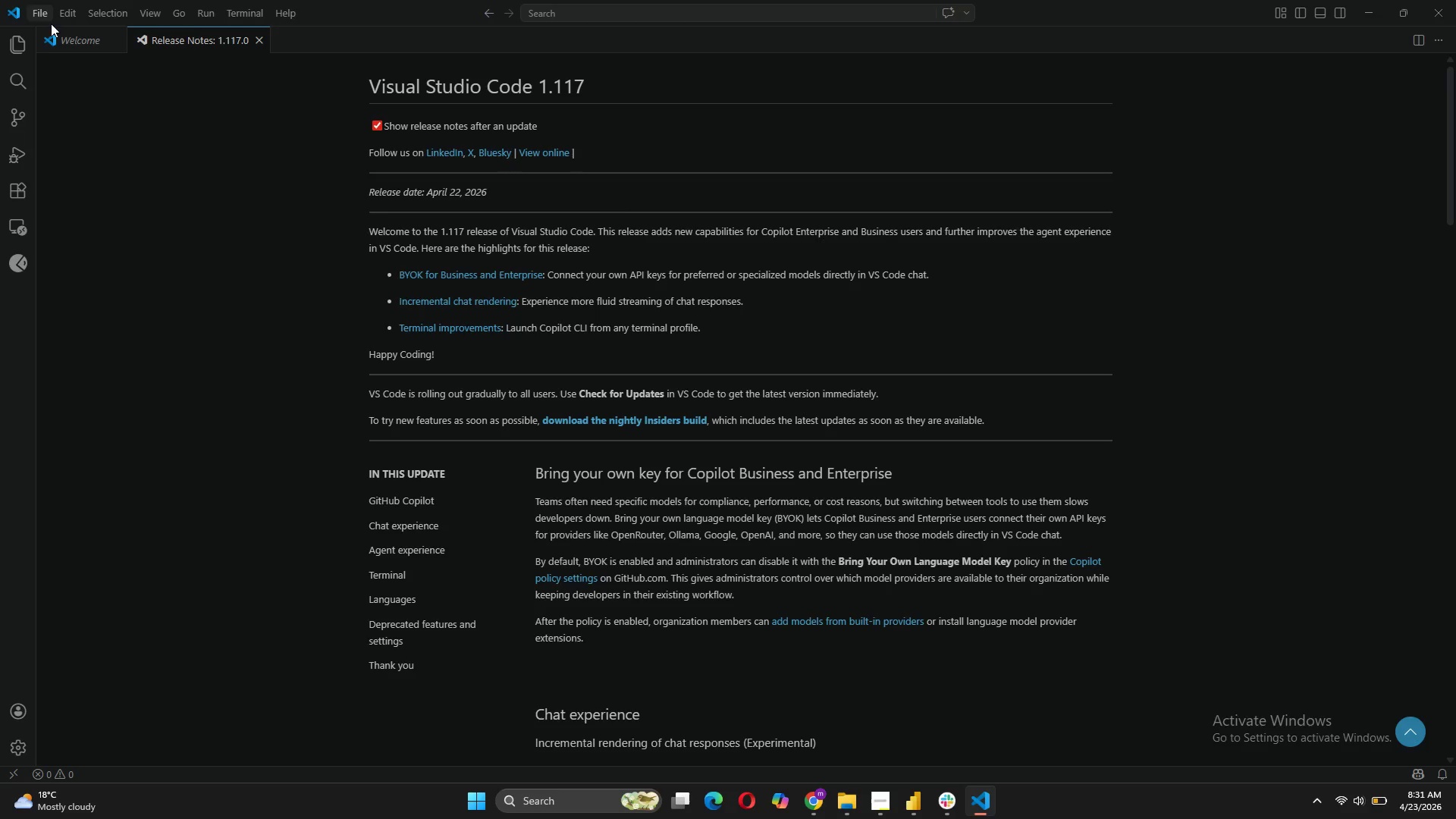 
left_click([256, 41])
 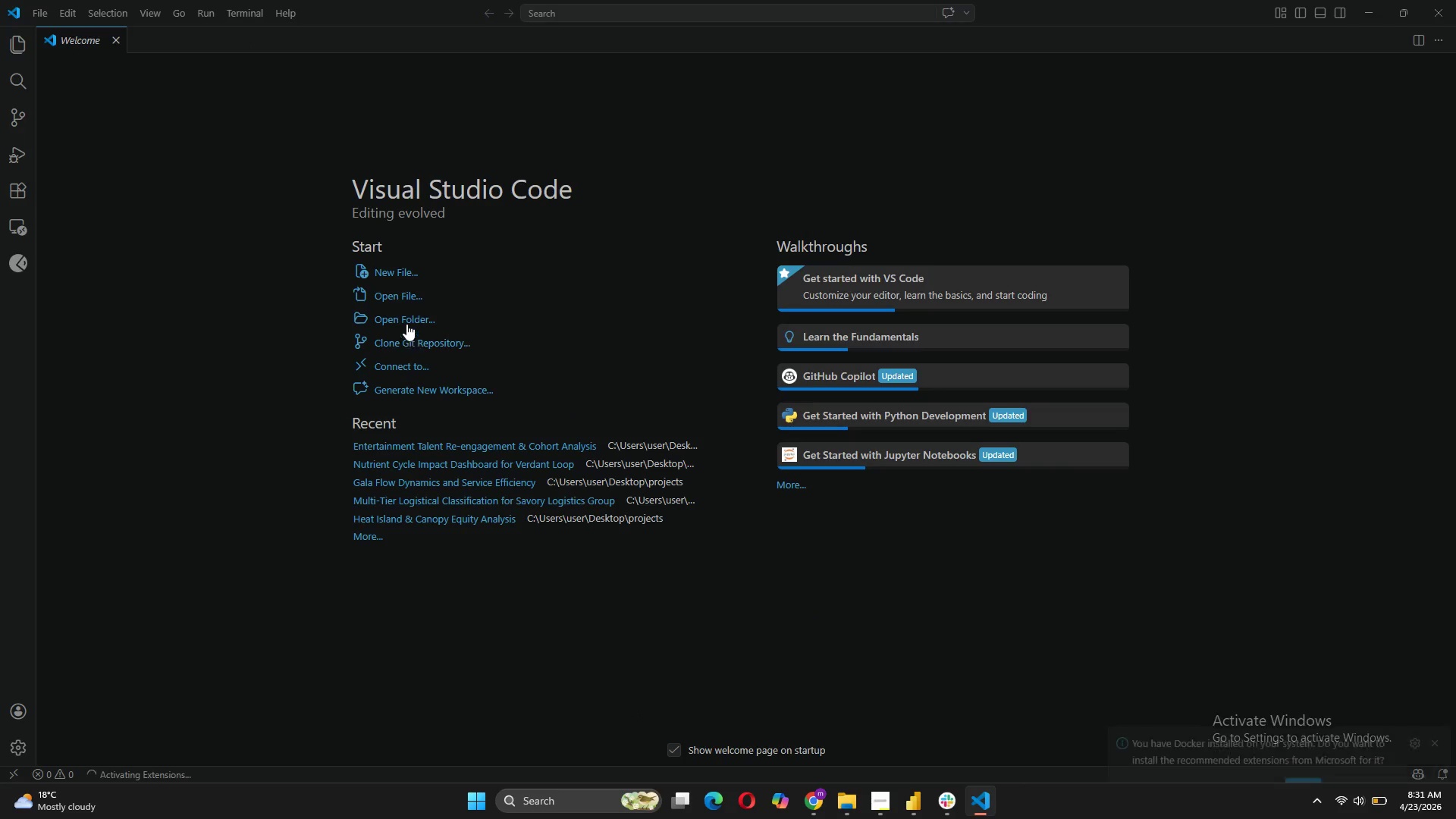 
left_click([406, 324])
 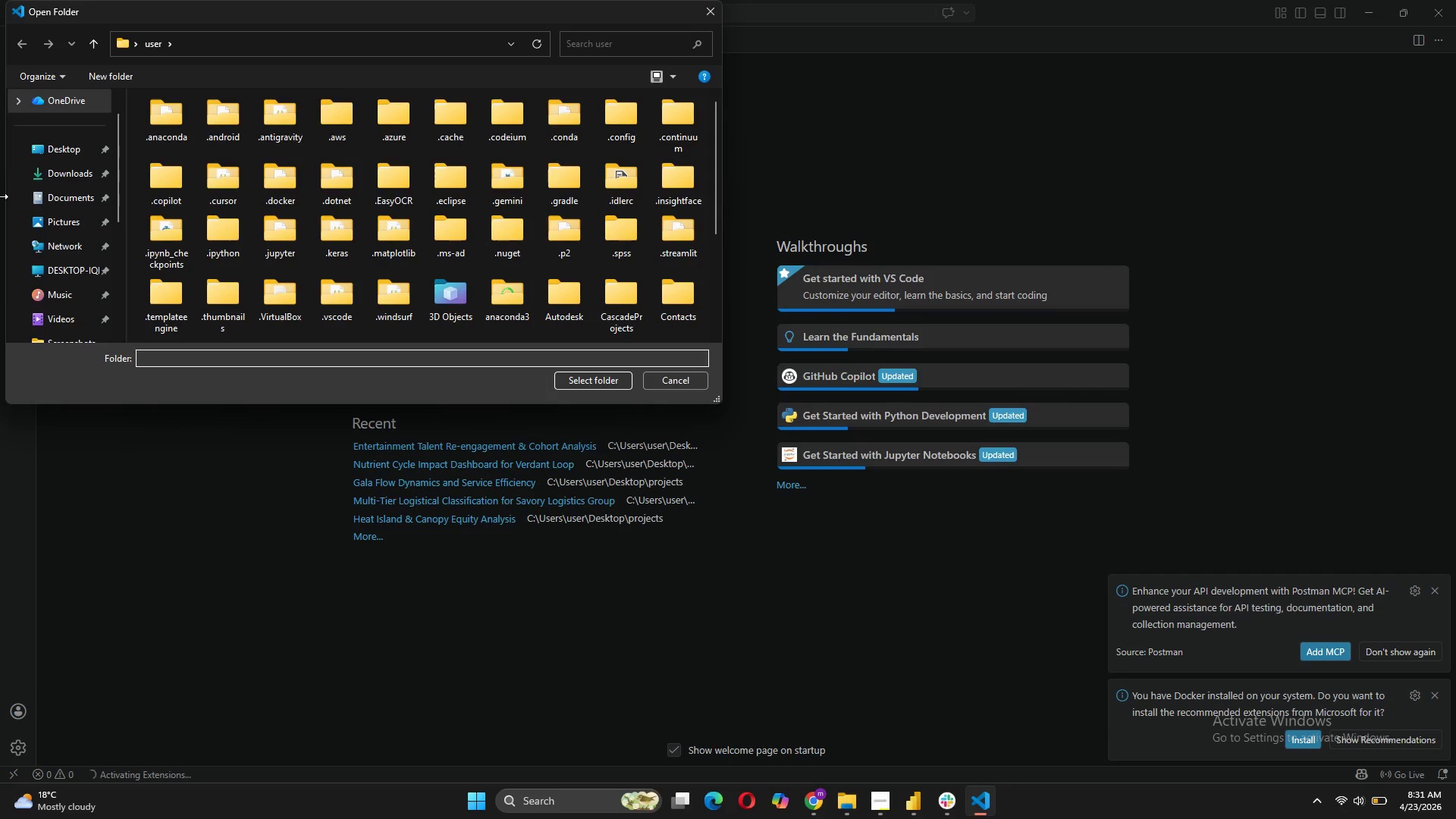 
wait(5.94)
 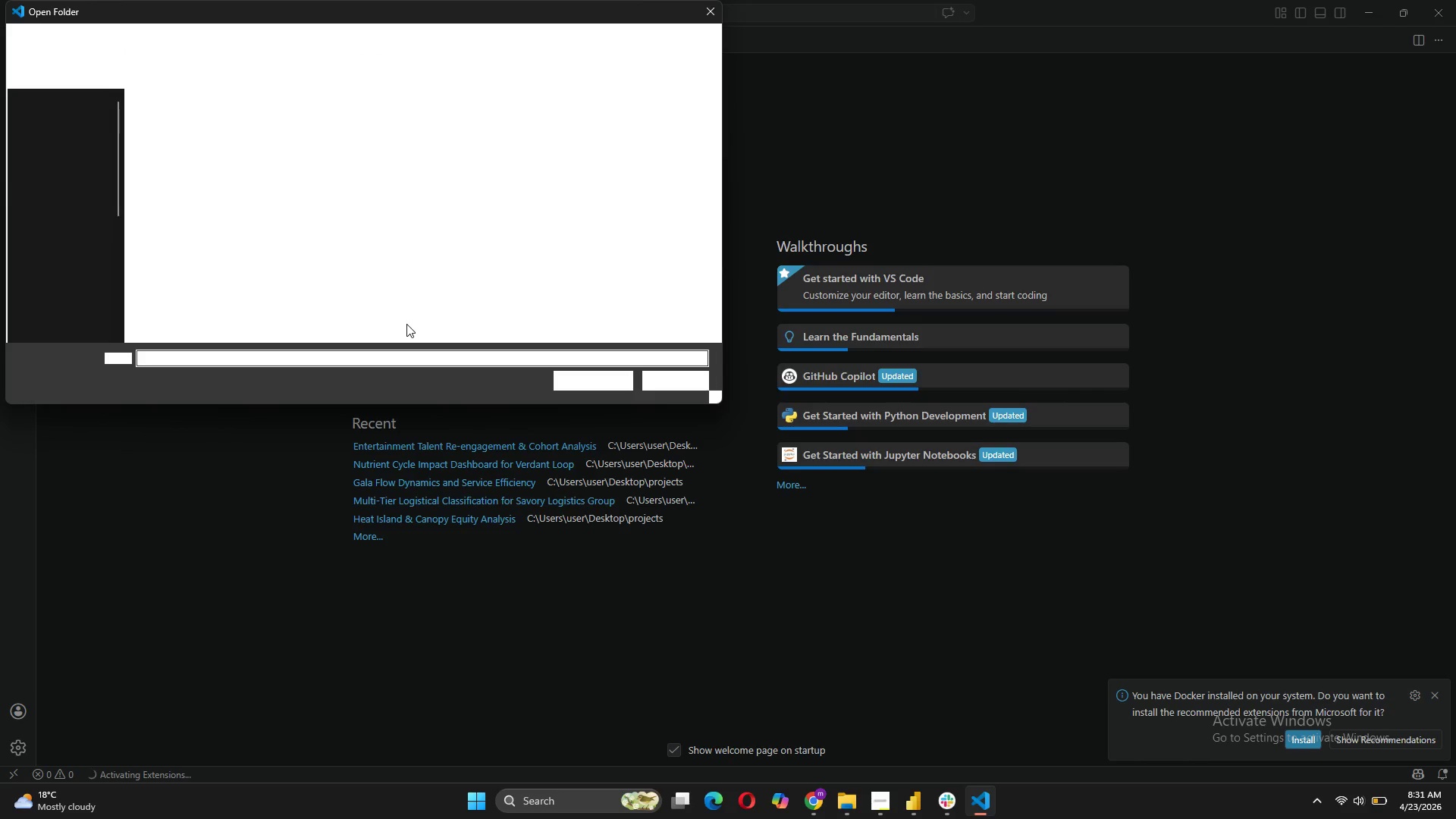 
left_click([72, 153])
 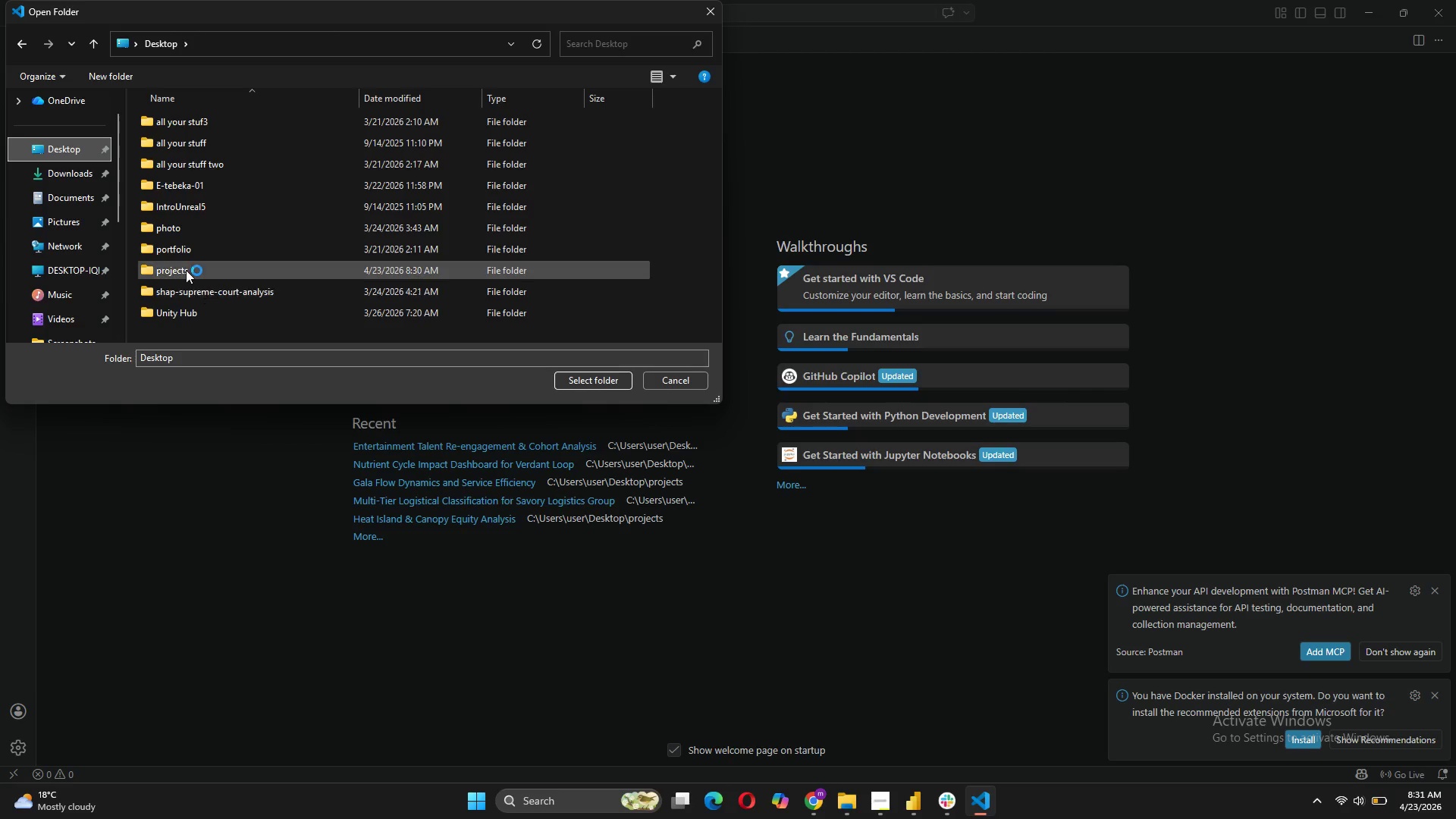 
double_click([184, 270])
 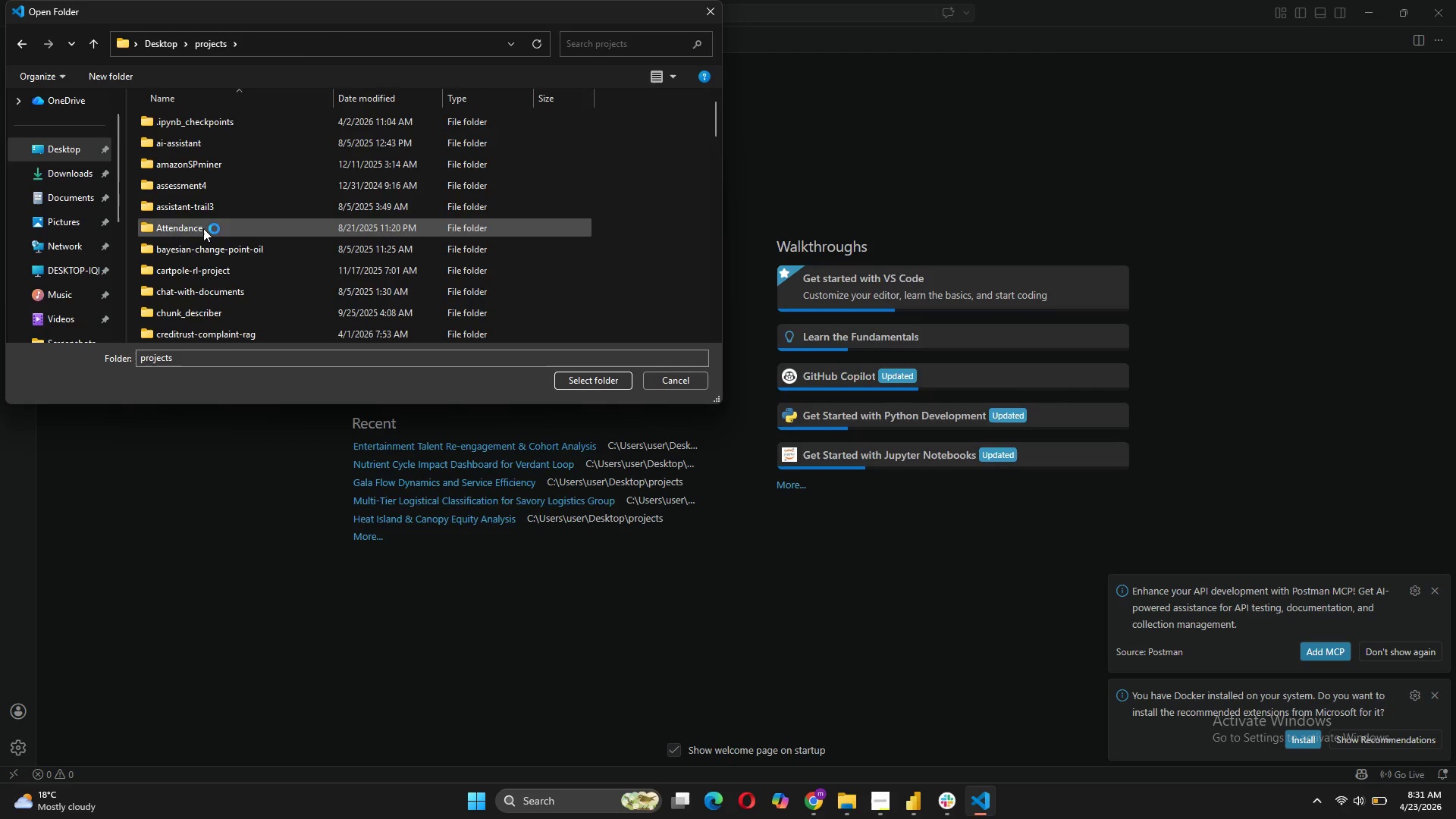 
scroll: coordinate [201, 232], scroll_direction: down, amount: 17.0
 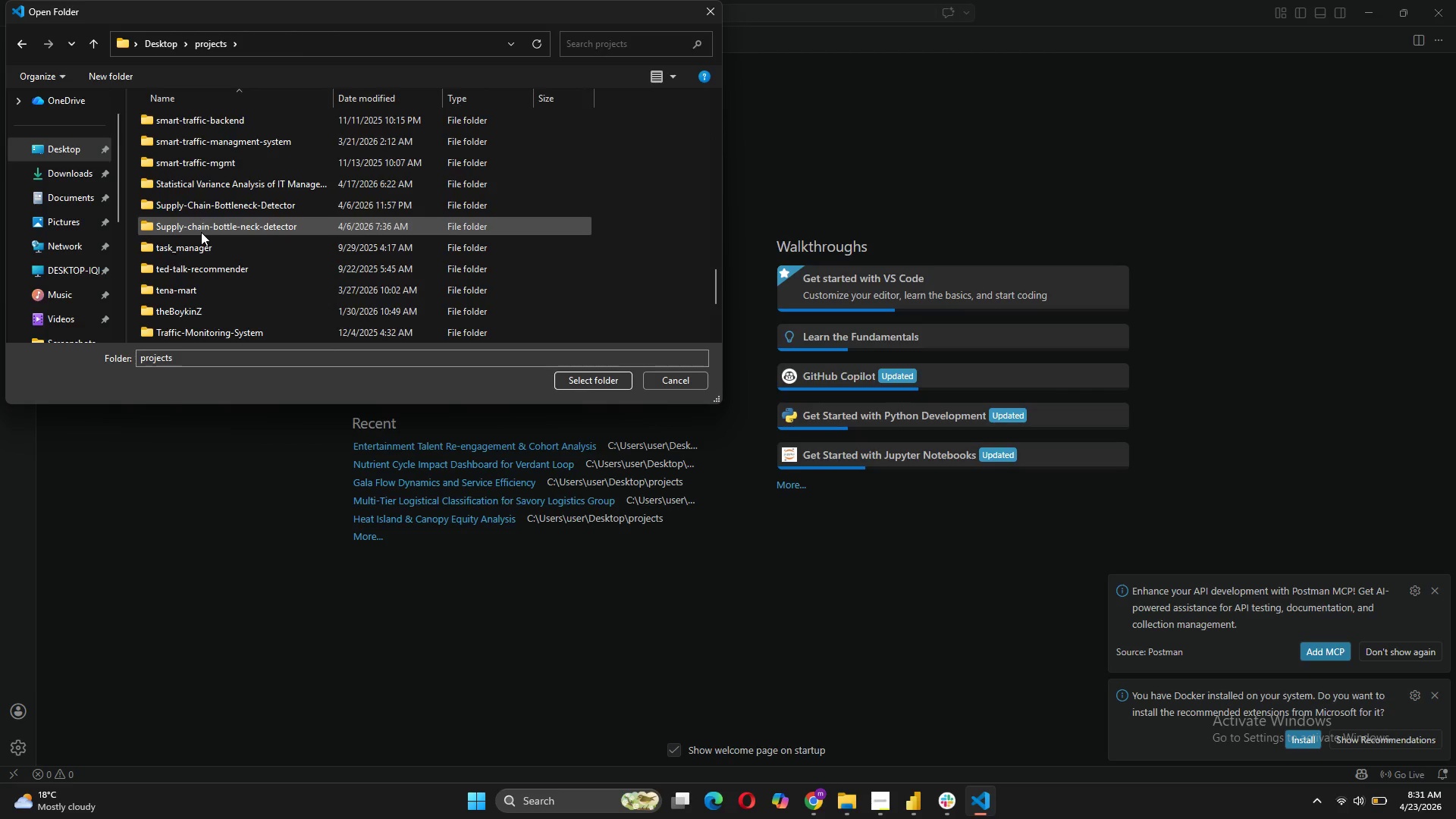 
scroll: coordinate [221, 306], scroll_direction: none, amount: 0.0
 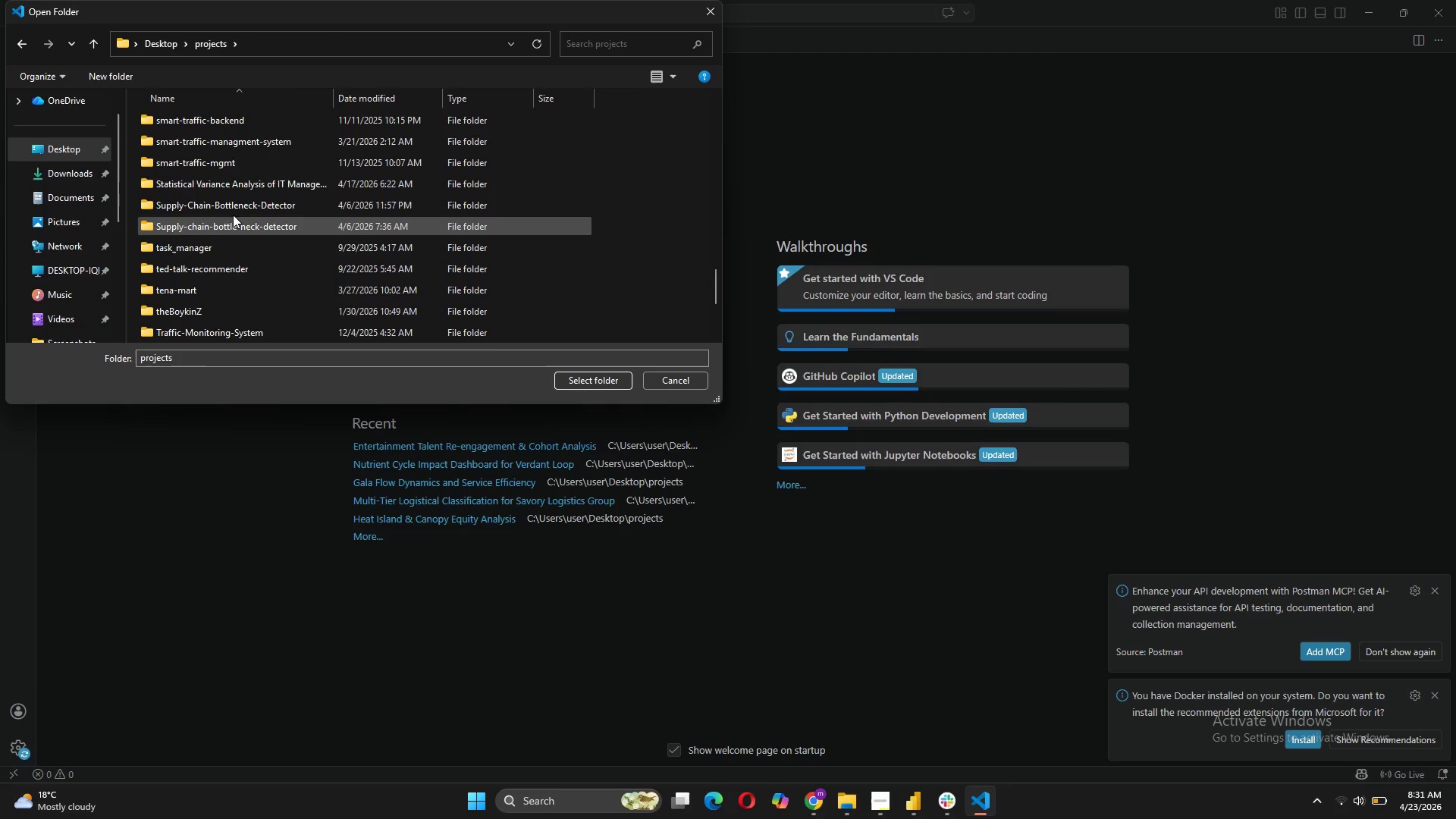 
wait(5.32)
 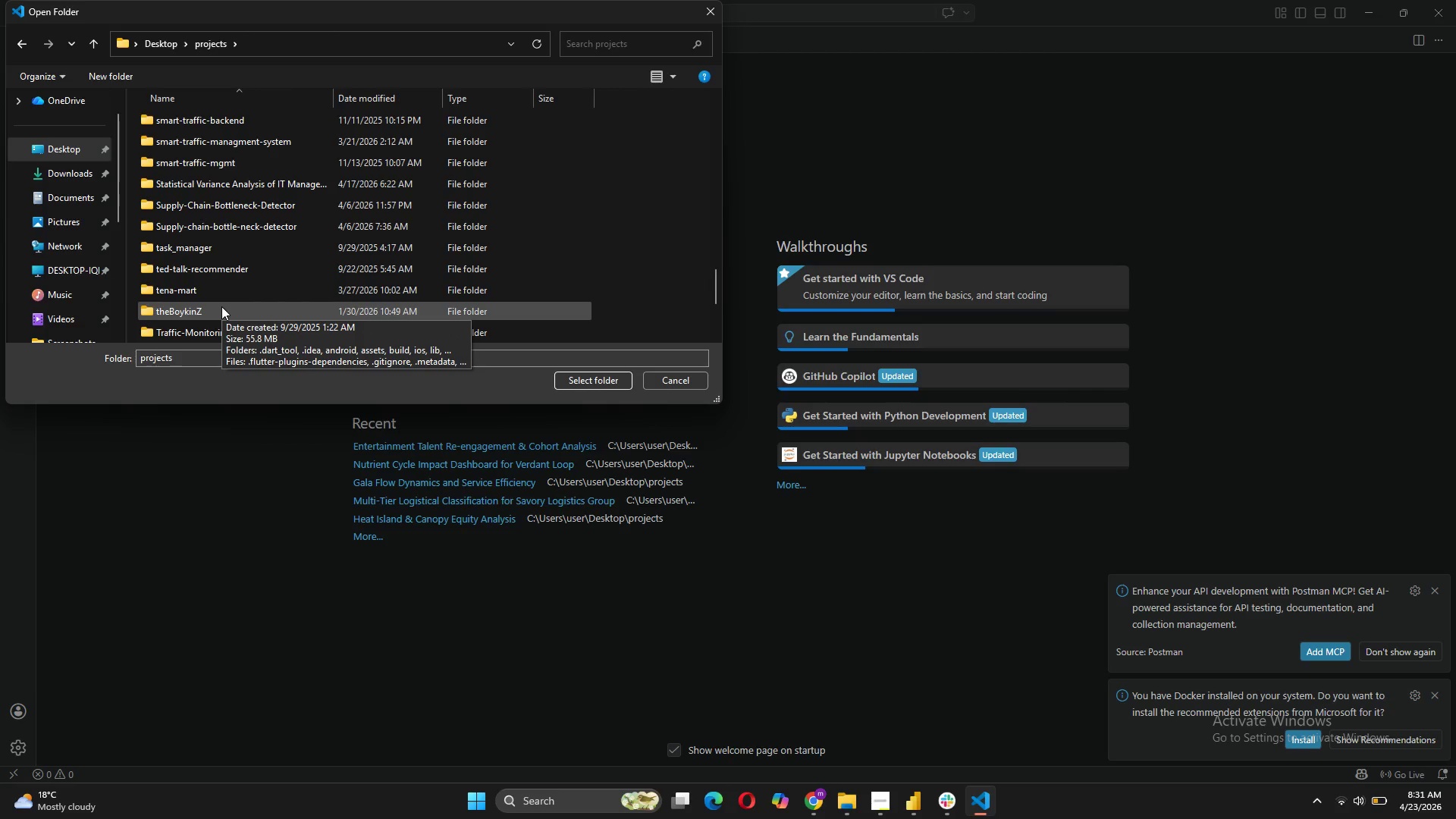 
scroll: coordinate [230, 184], scroll_direction: up, amount: 2.0
 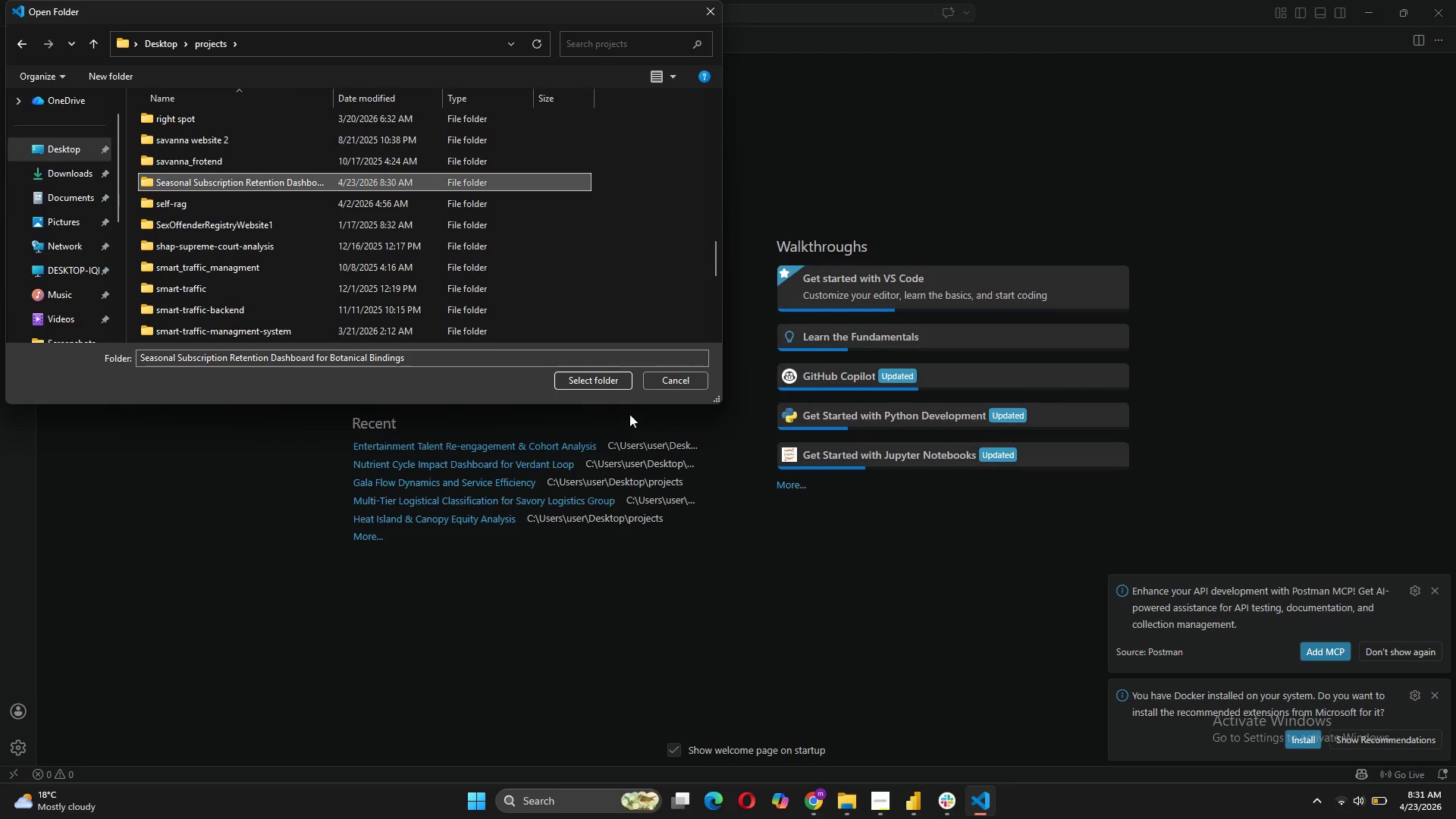 
left_click([613, 380])
 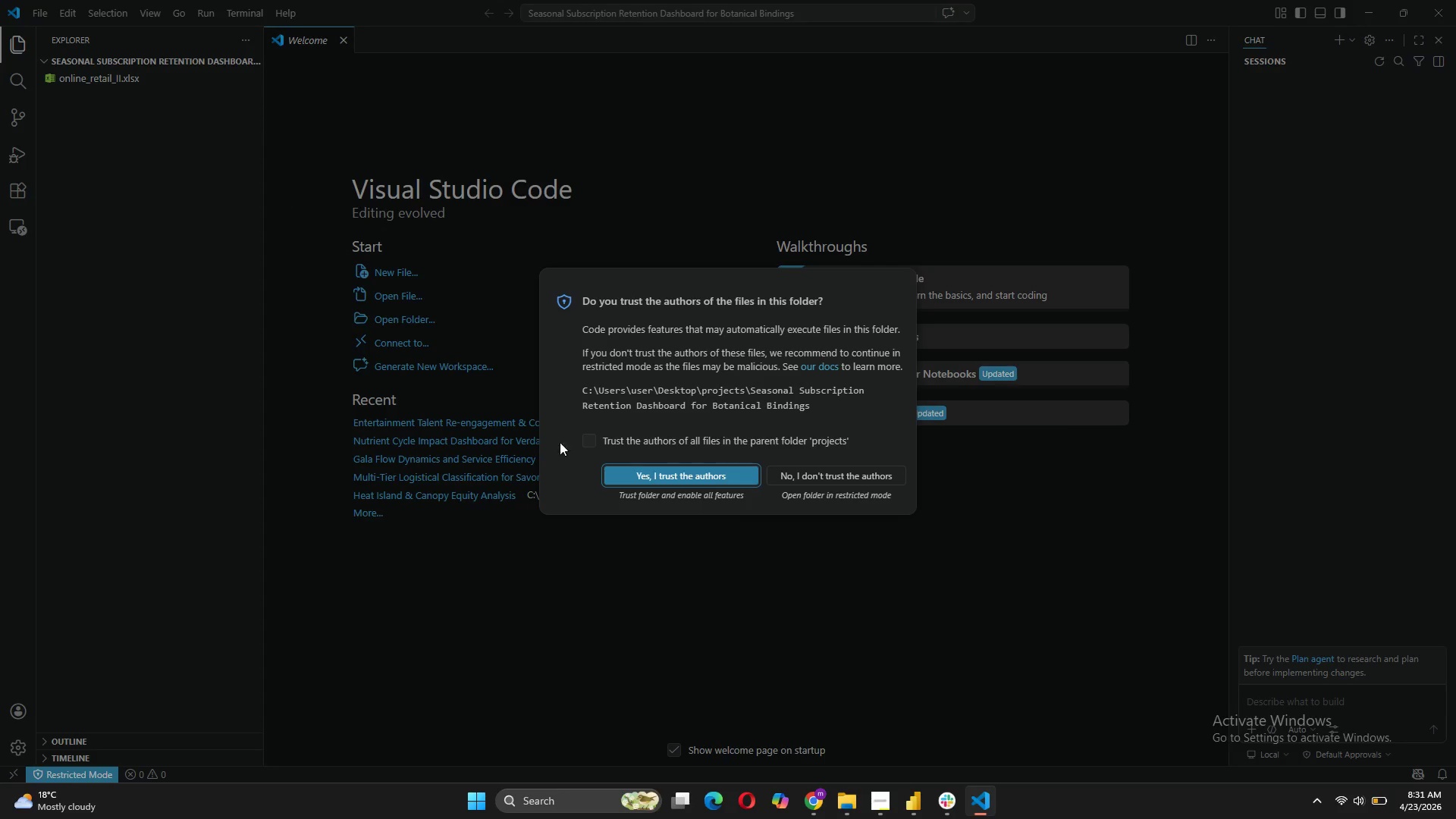 
wait(11.8)
 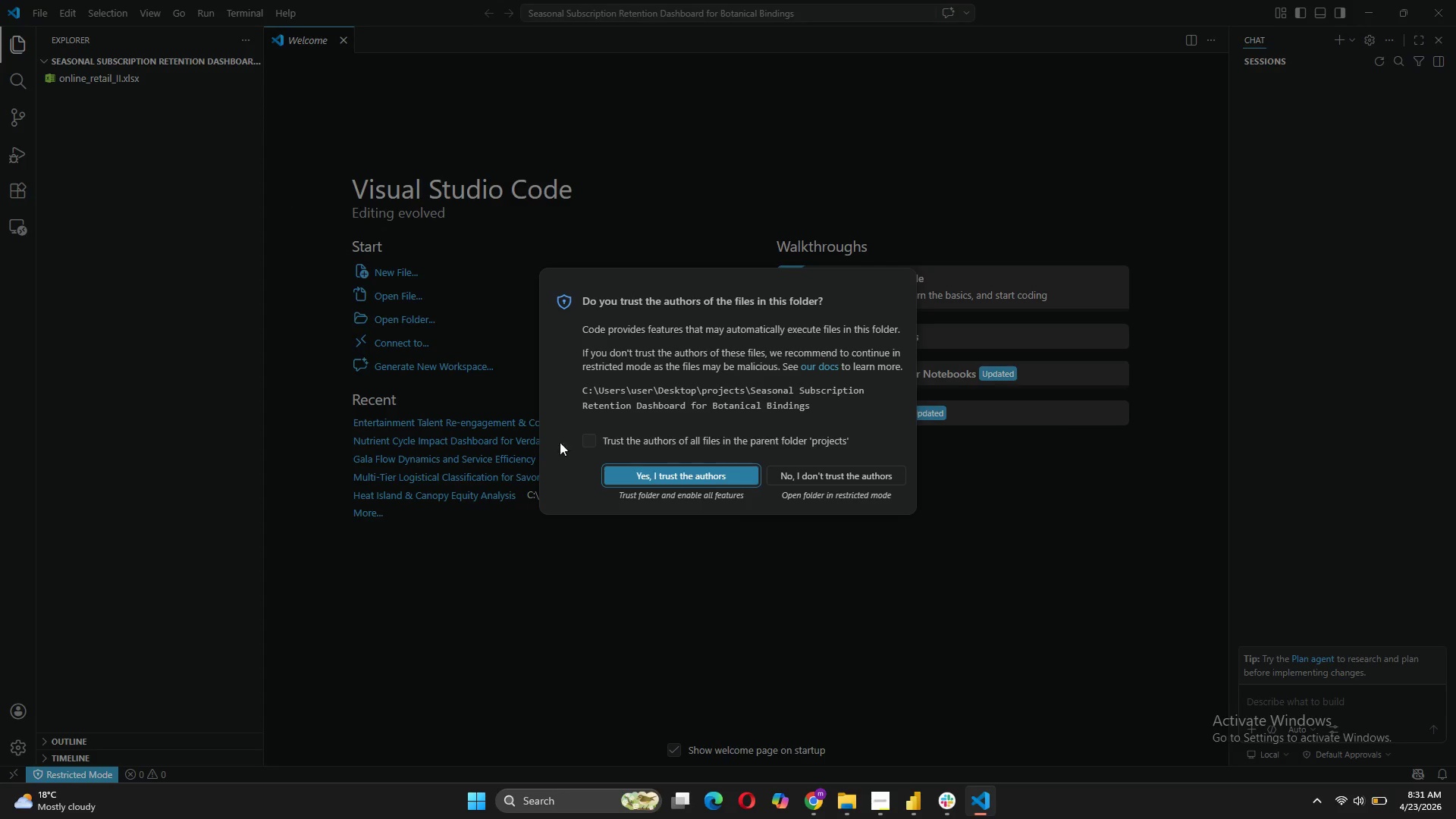 
type(analysis.py)
key(Backspace)
key(Backspace)
type(ipynb)
 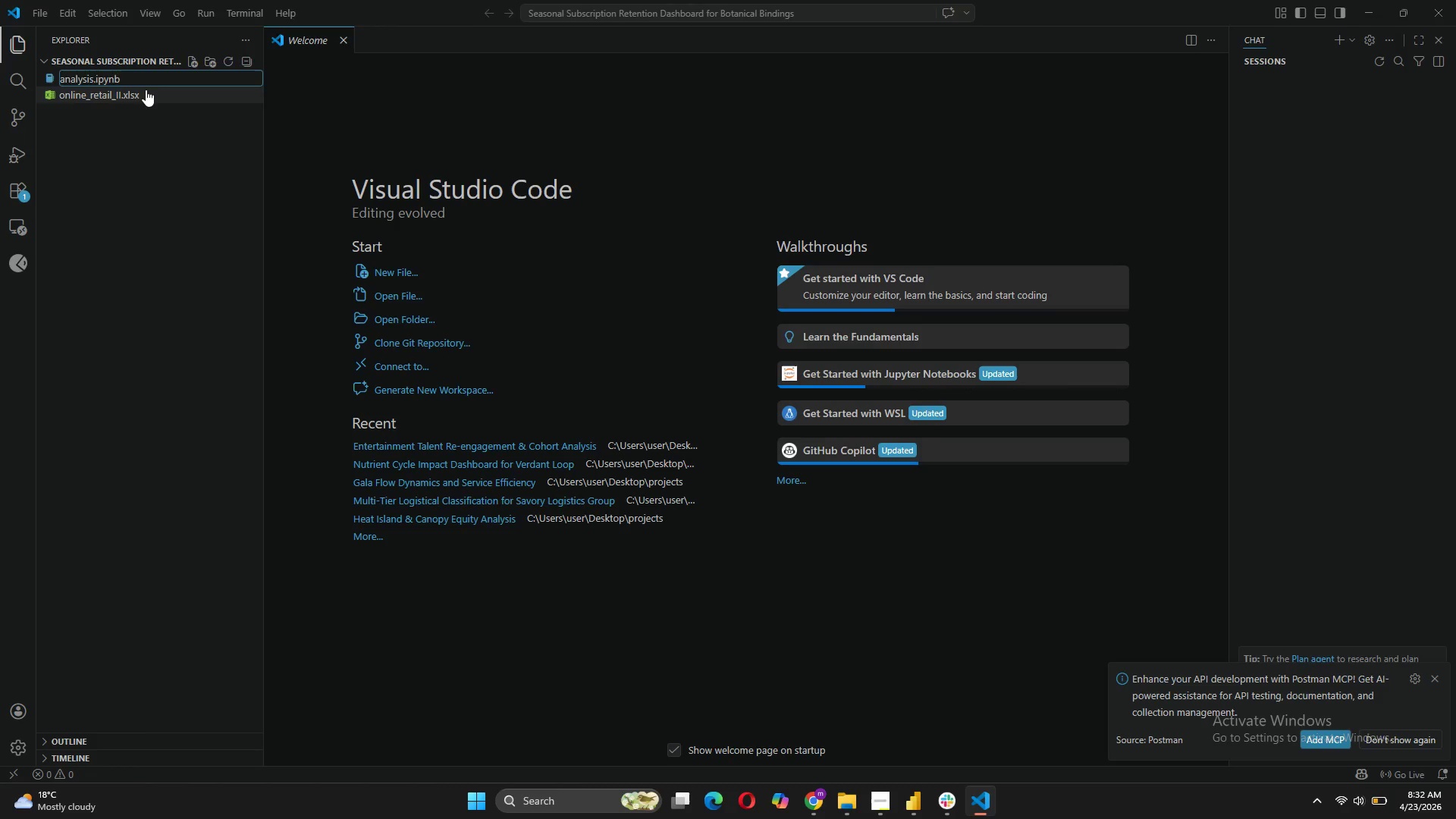 
key(Enter)
 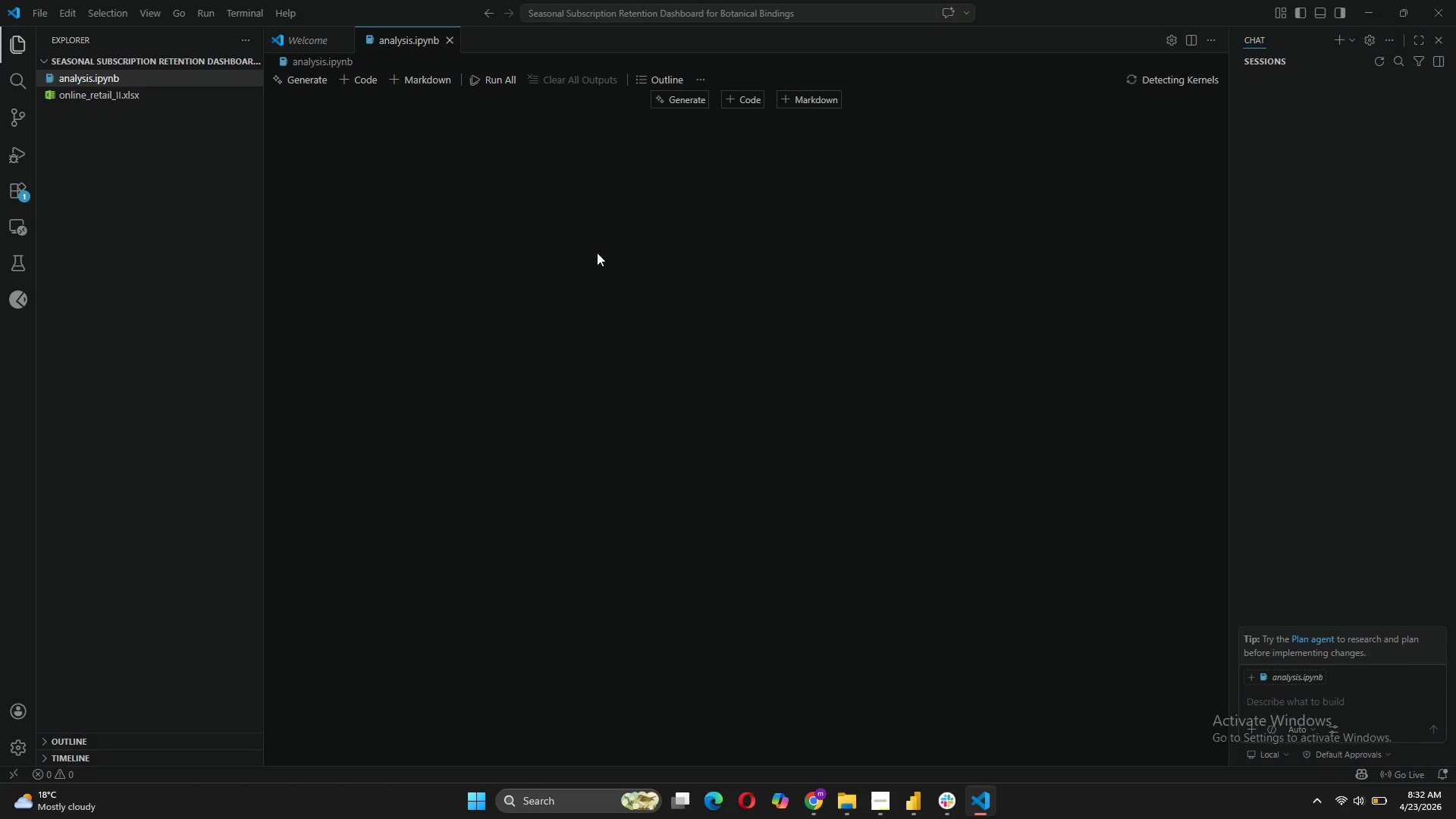 
mouse_move([777, 95])
 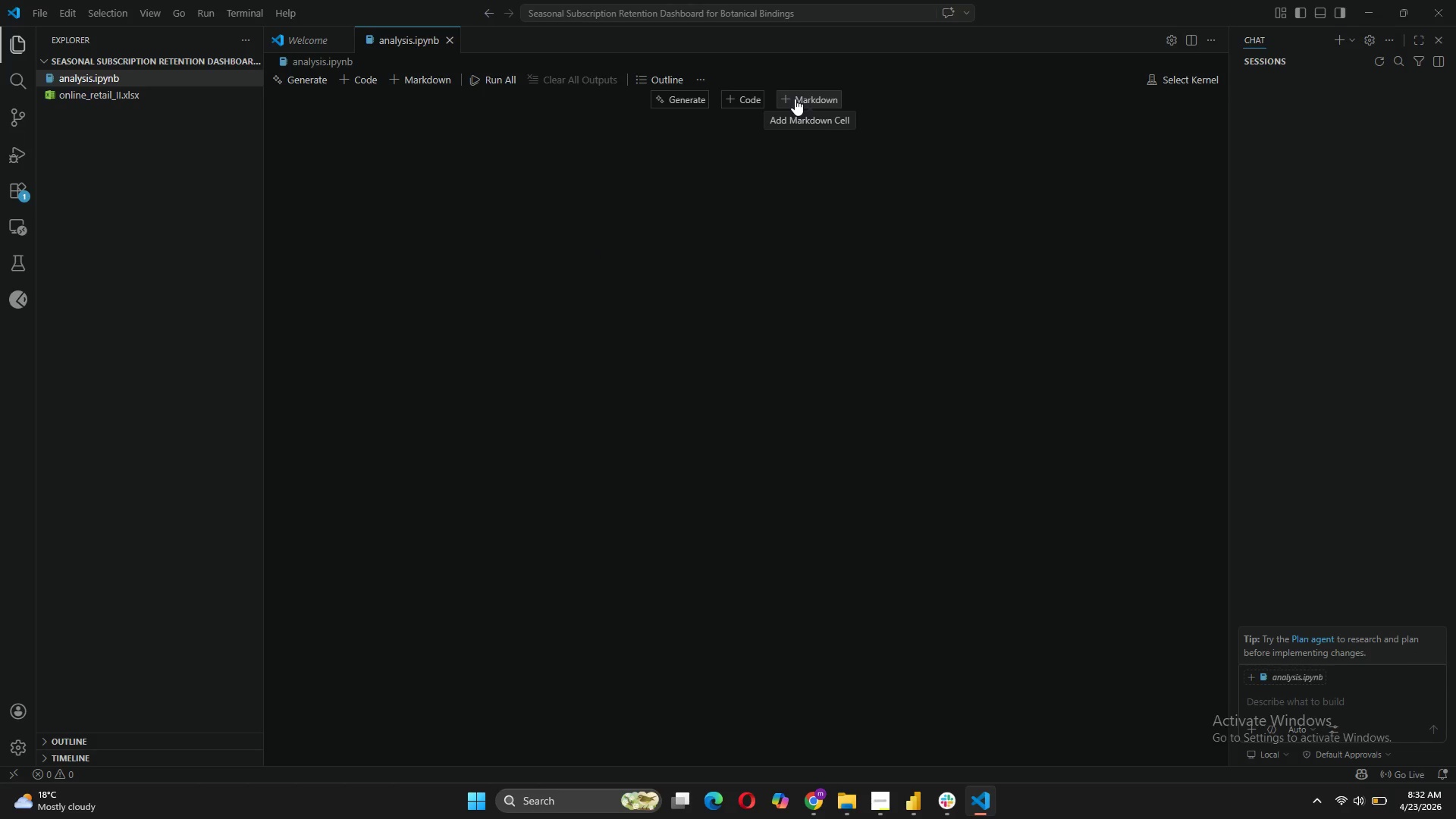 
left_click([795, 99])
 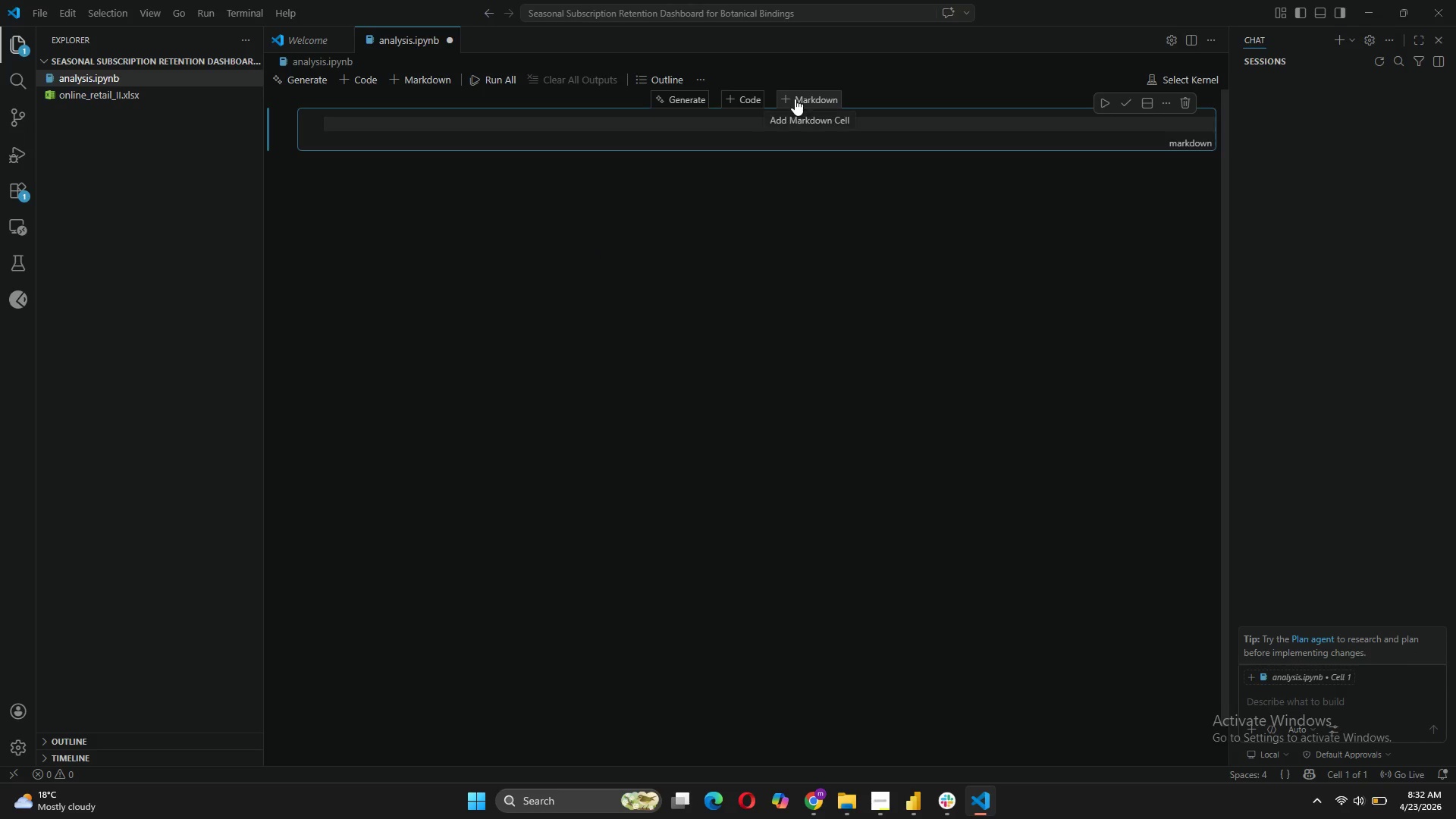 
type(Botan)
key(Backspace)
key(Backspace)
key(Backspace)
key(Backspace)
key(Backspace)
type(###Bo)
key(Backspace)
key(Backspace)
type( Botanical Bindings: Data Preparation)
 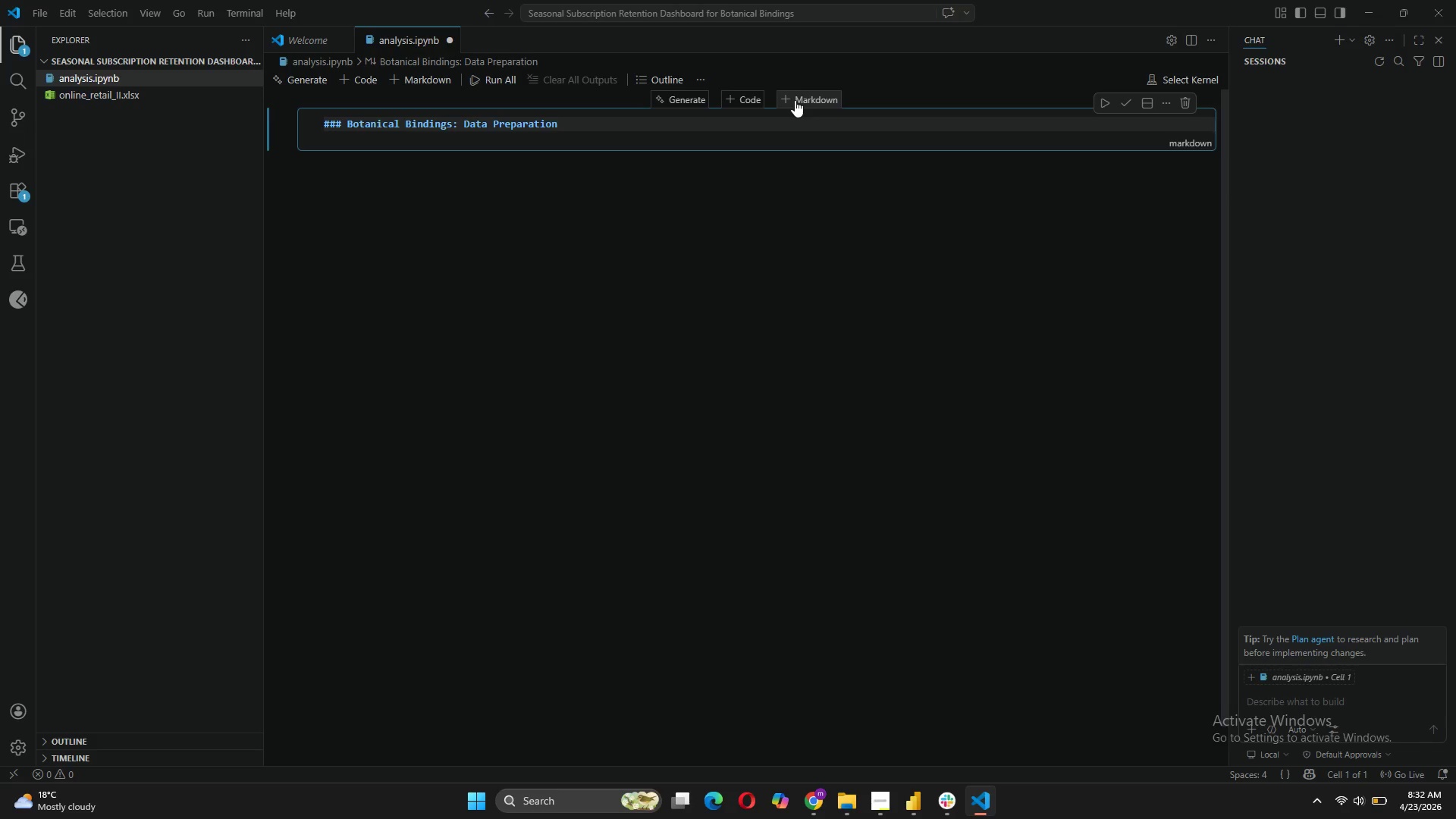 
wait(7.69)
 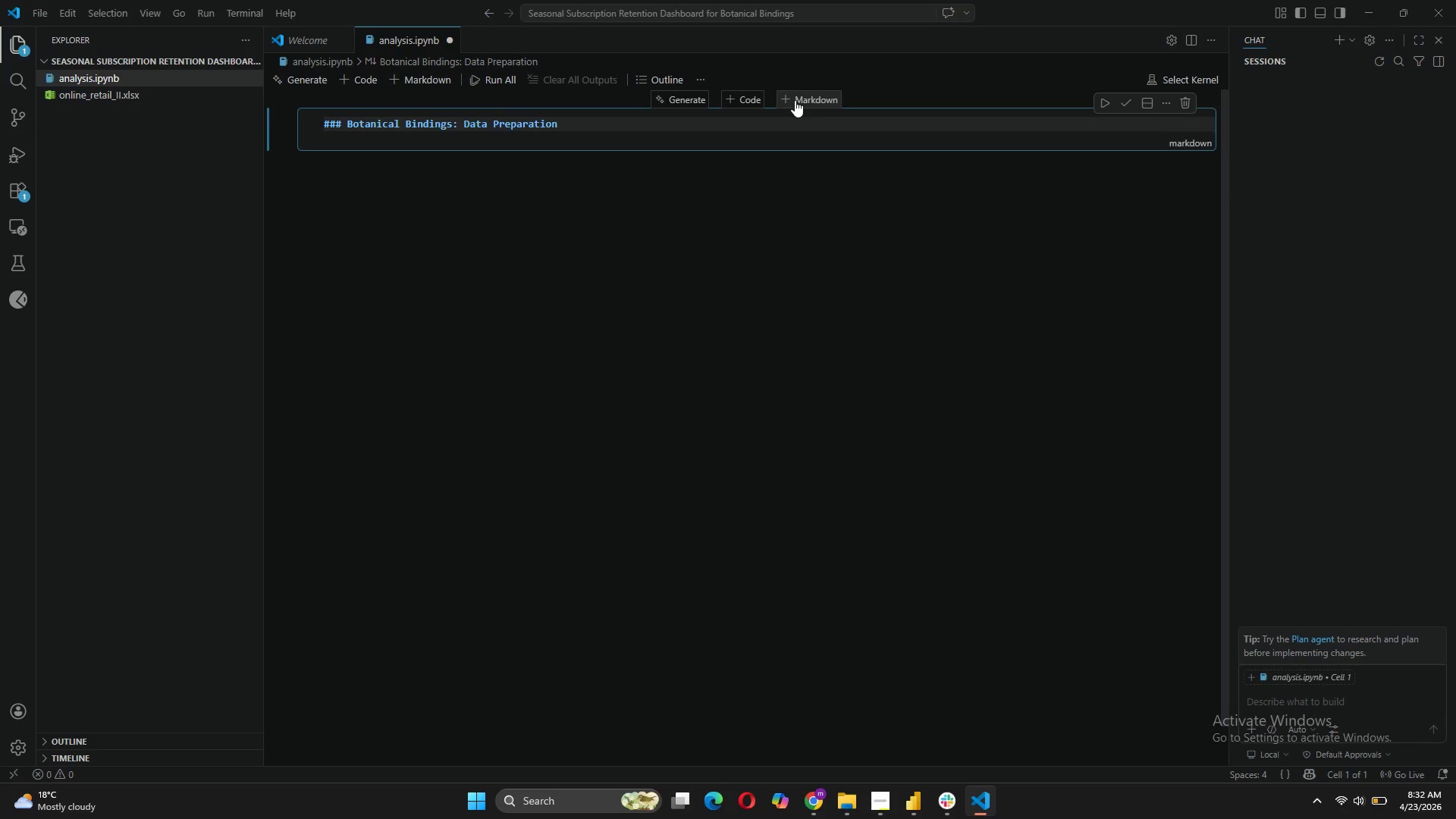 
key(Shift+Enter)
 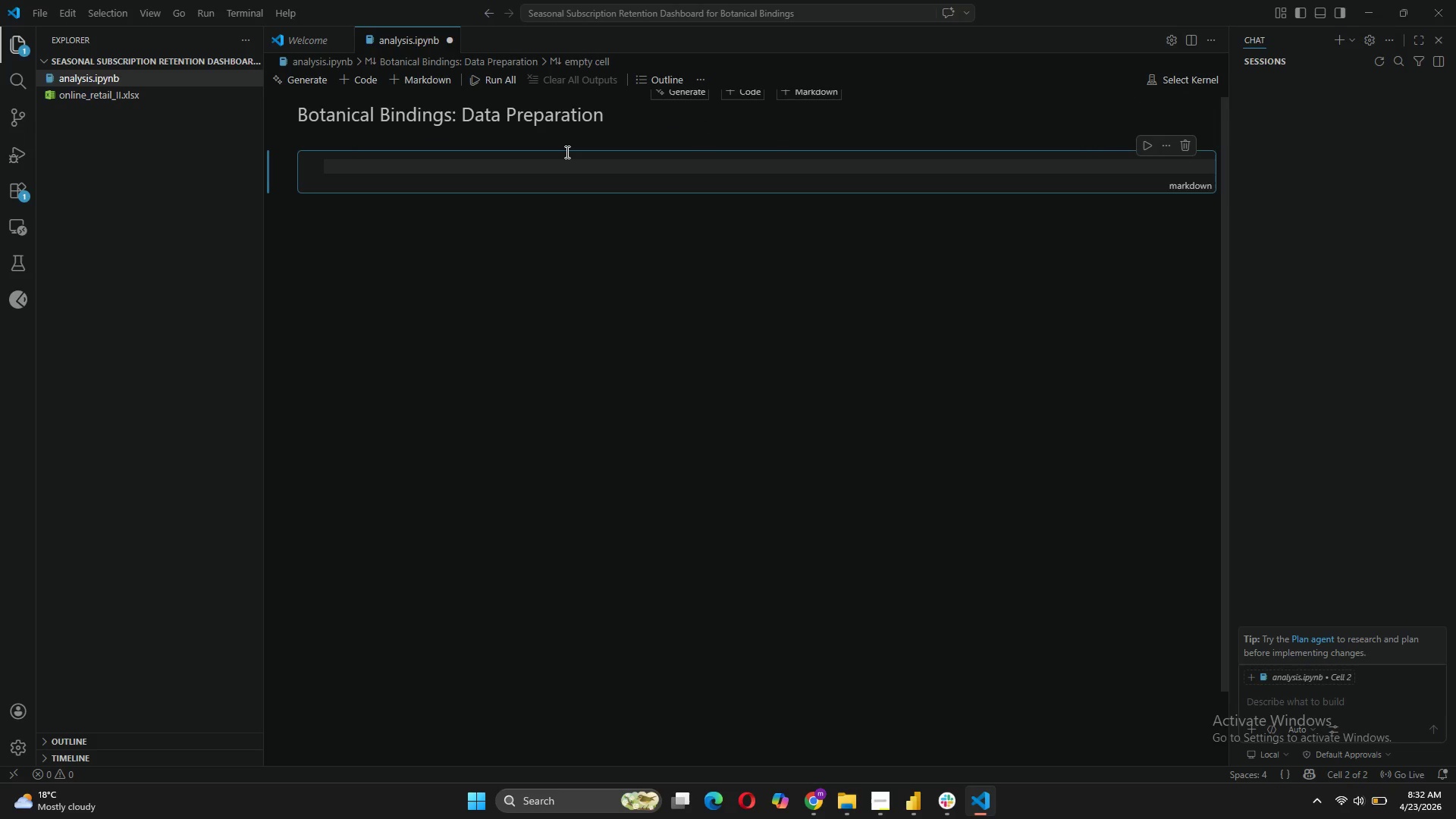 
type(##)
key(Backspace)
type(#)
key(Backspace)
key(Backspace)
type(For UCI Online Retail II XLSX essentials)
 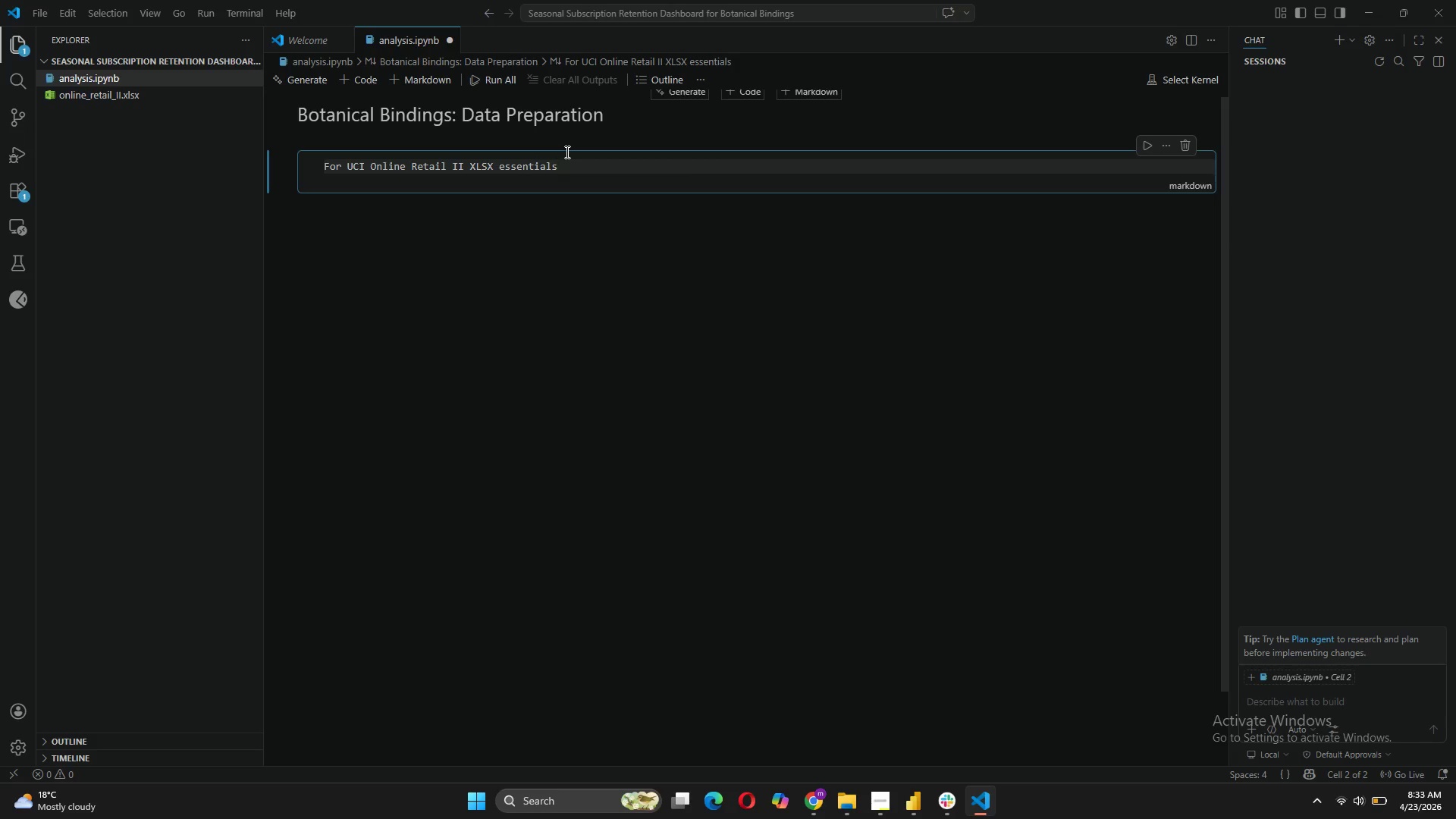 
wait(5.8)
 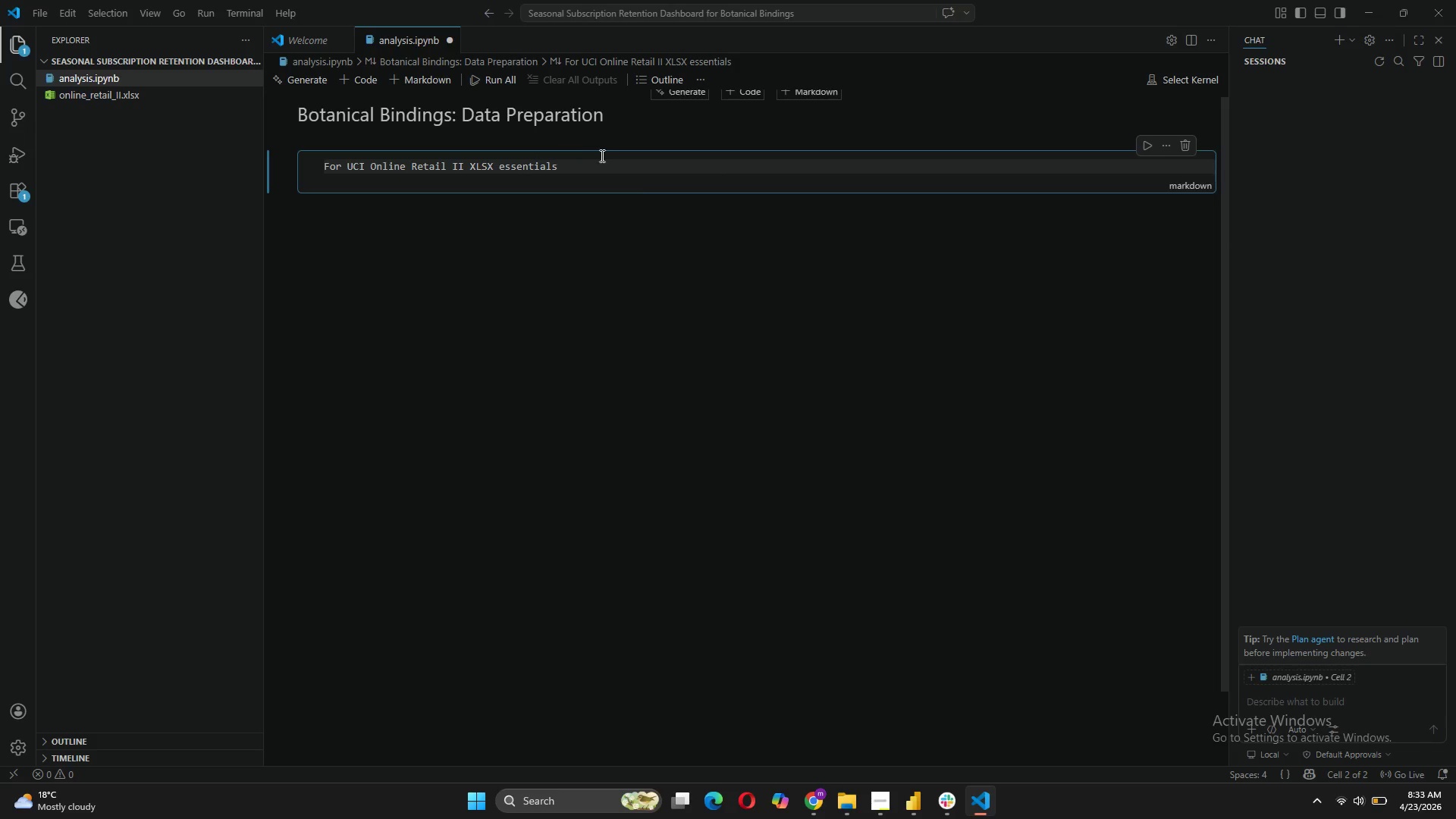 
left_click([1146, 149])
 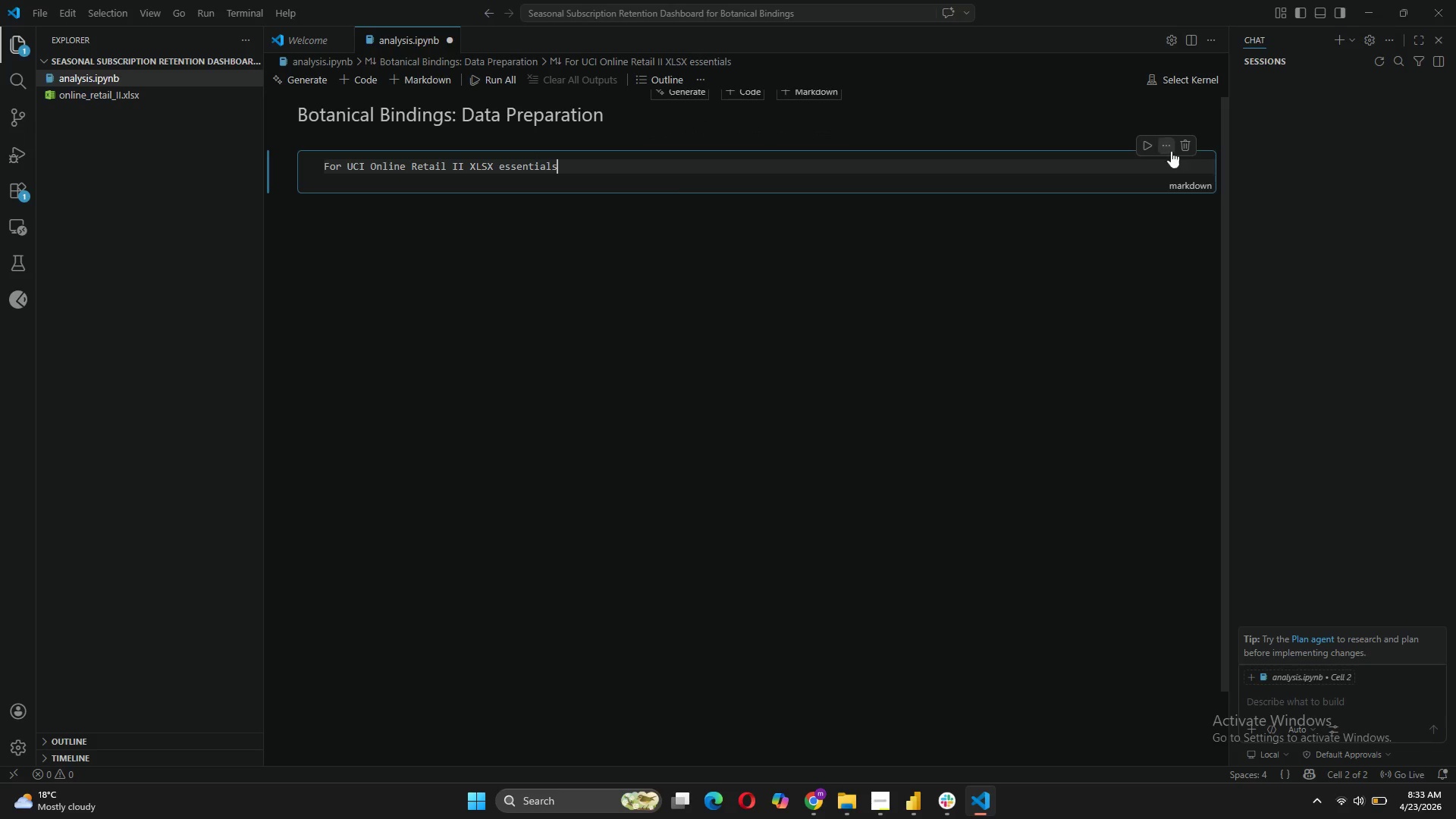 
left_click([1165, 143])
 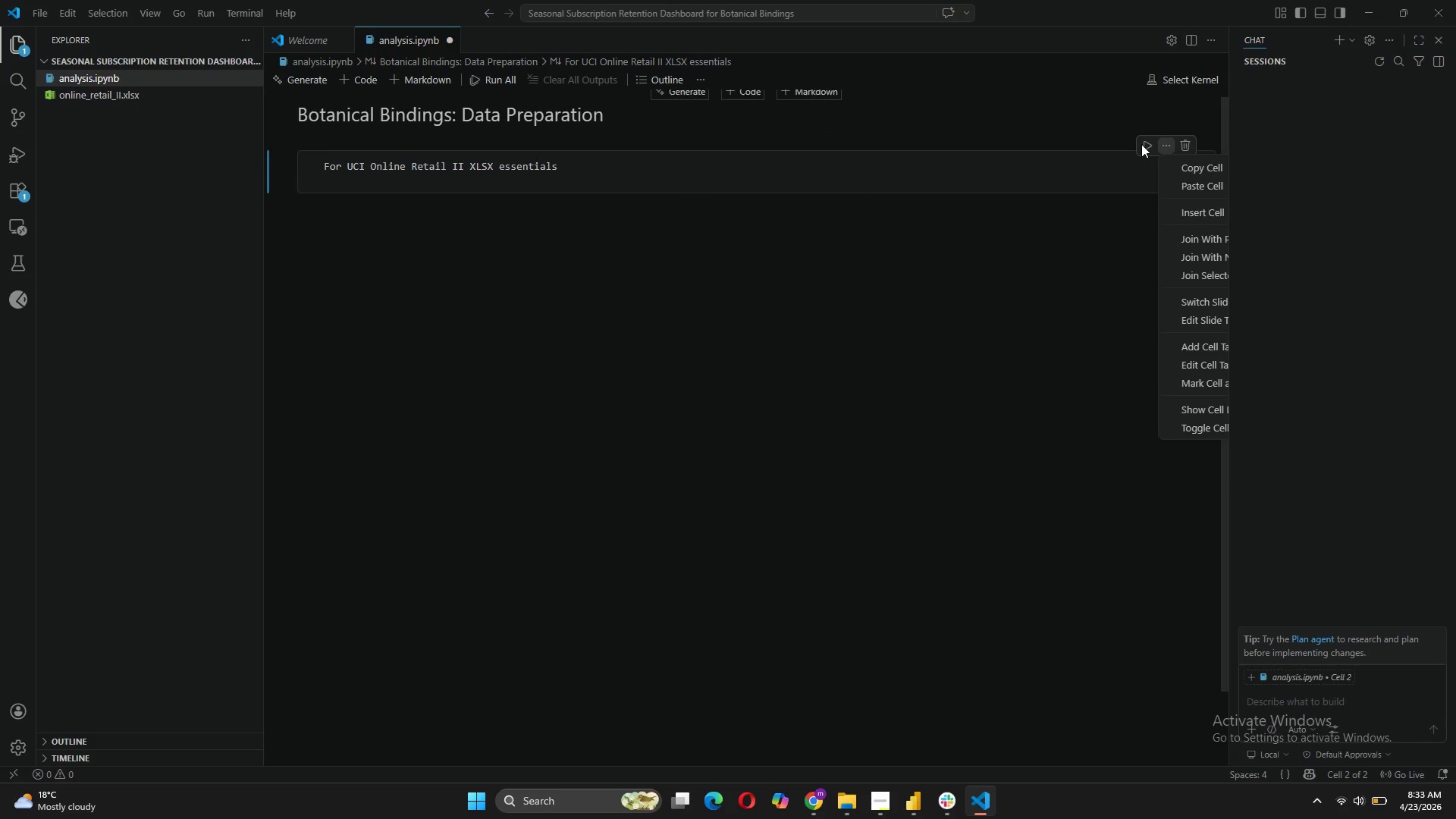 
left_click([1141, 144])
 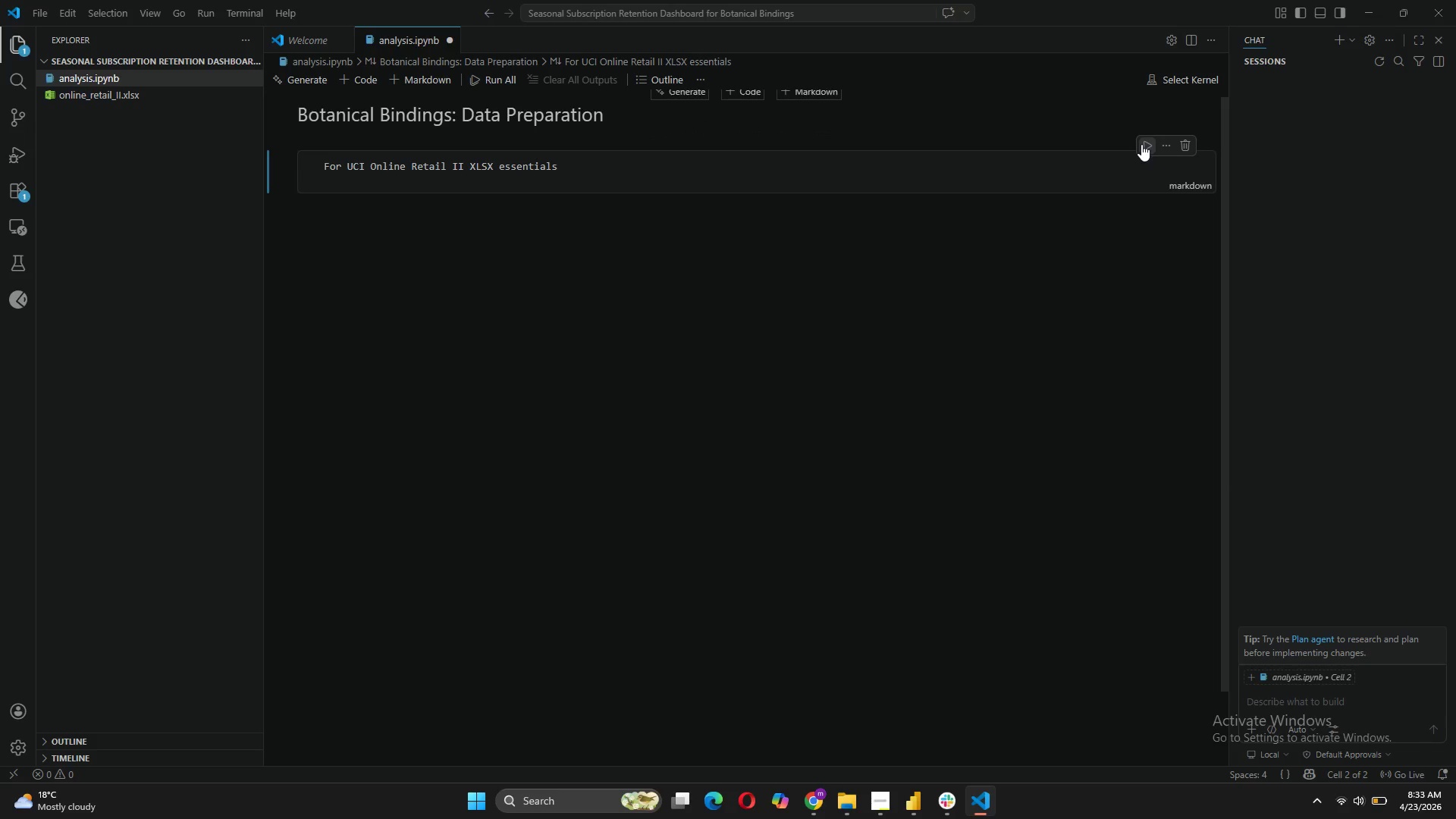 
left_click([1141, 144])
 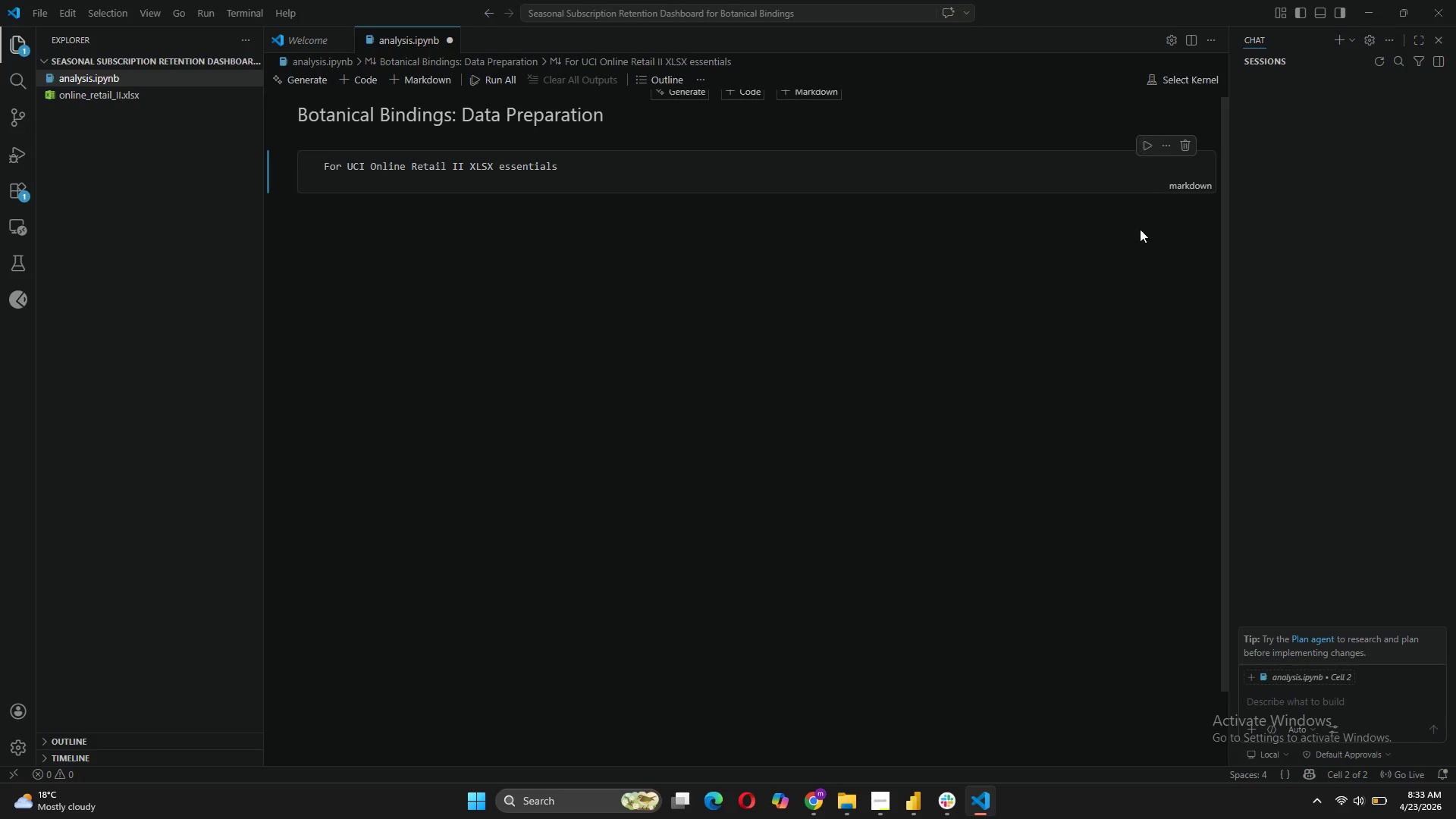 
left_click([1140, 229])
 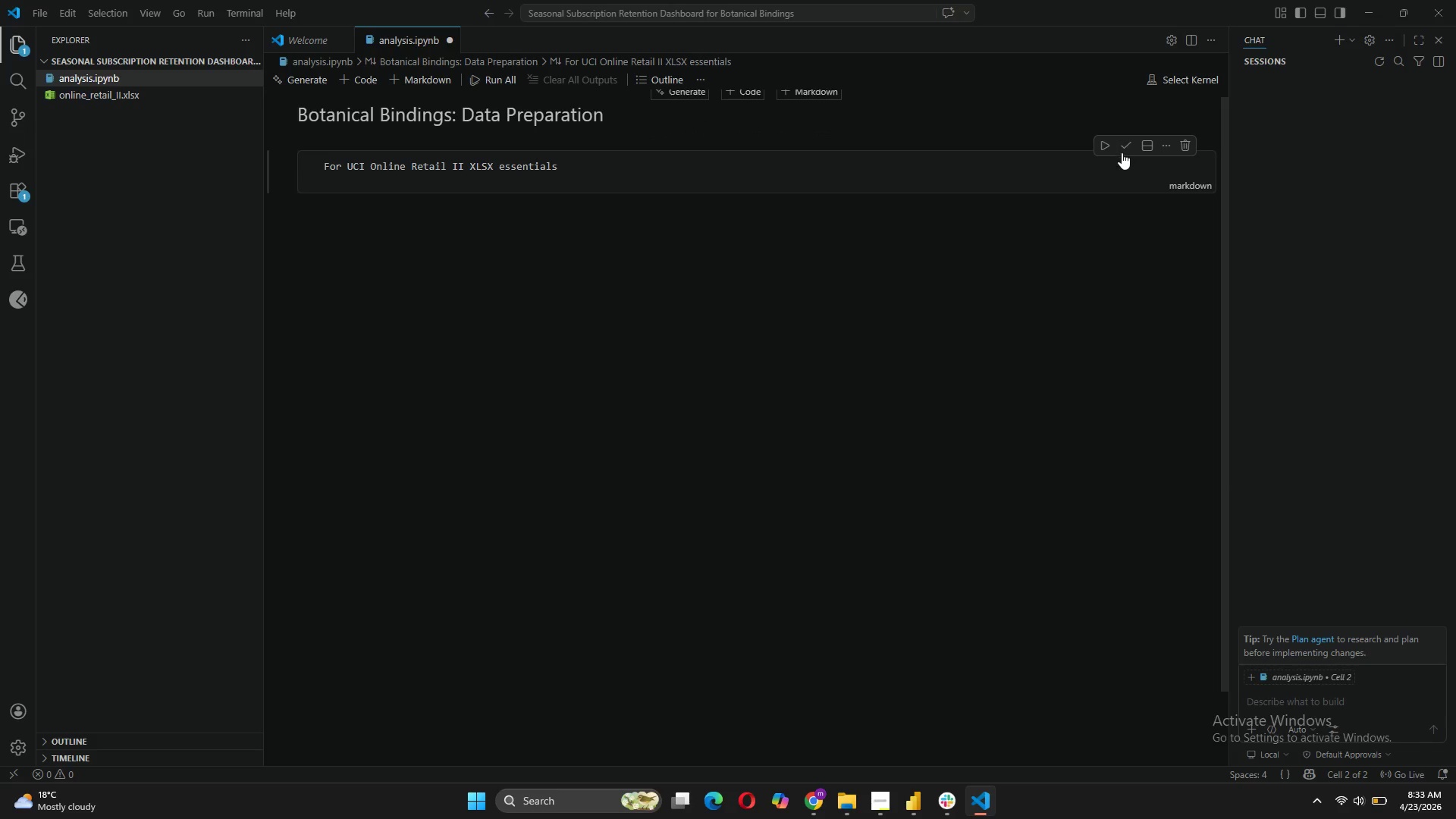 
left_click([1122, 152])
 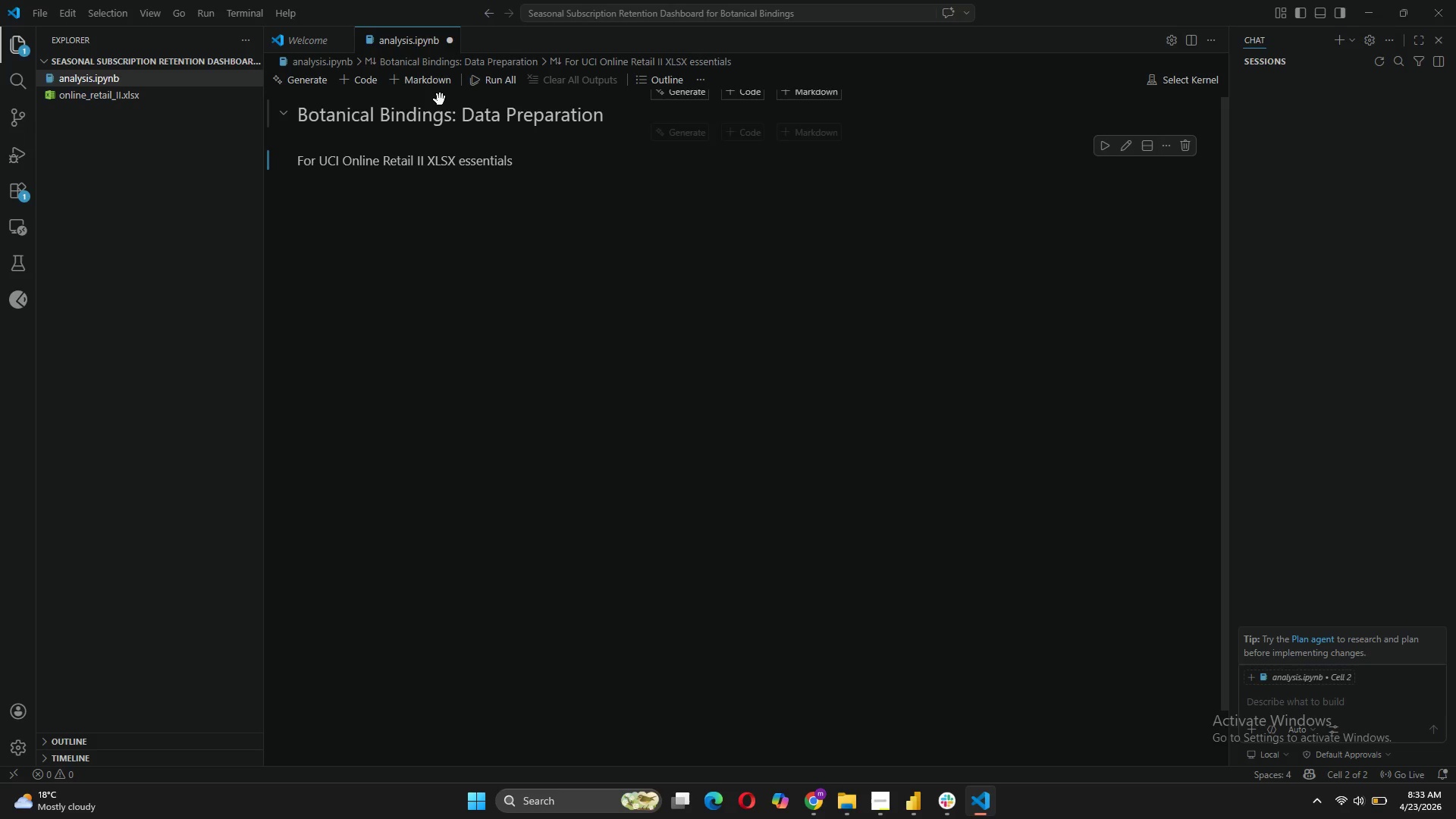 
left_click([367, 76])
 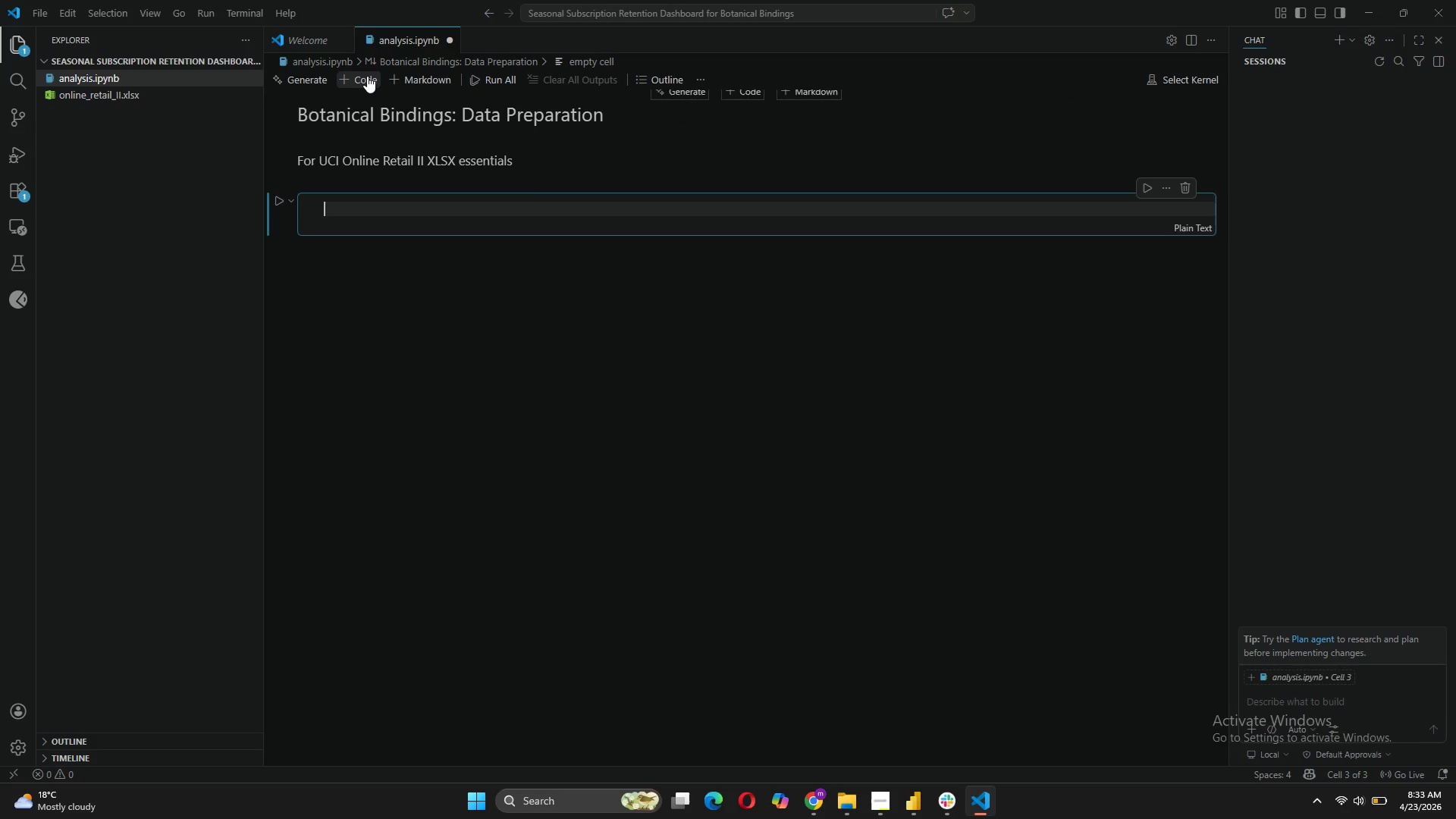 
type(import pandas as pd)
 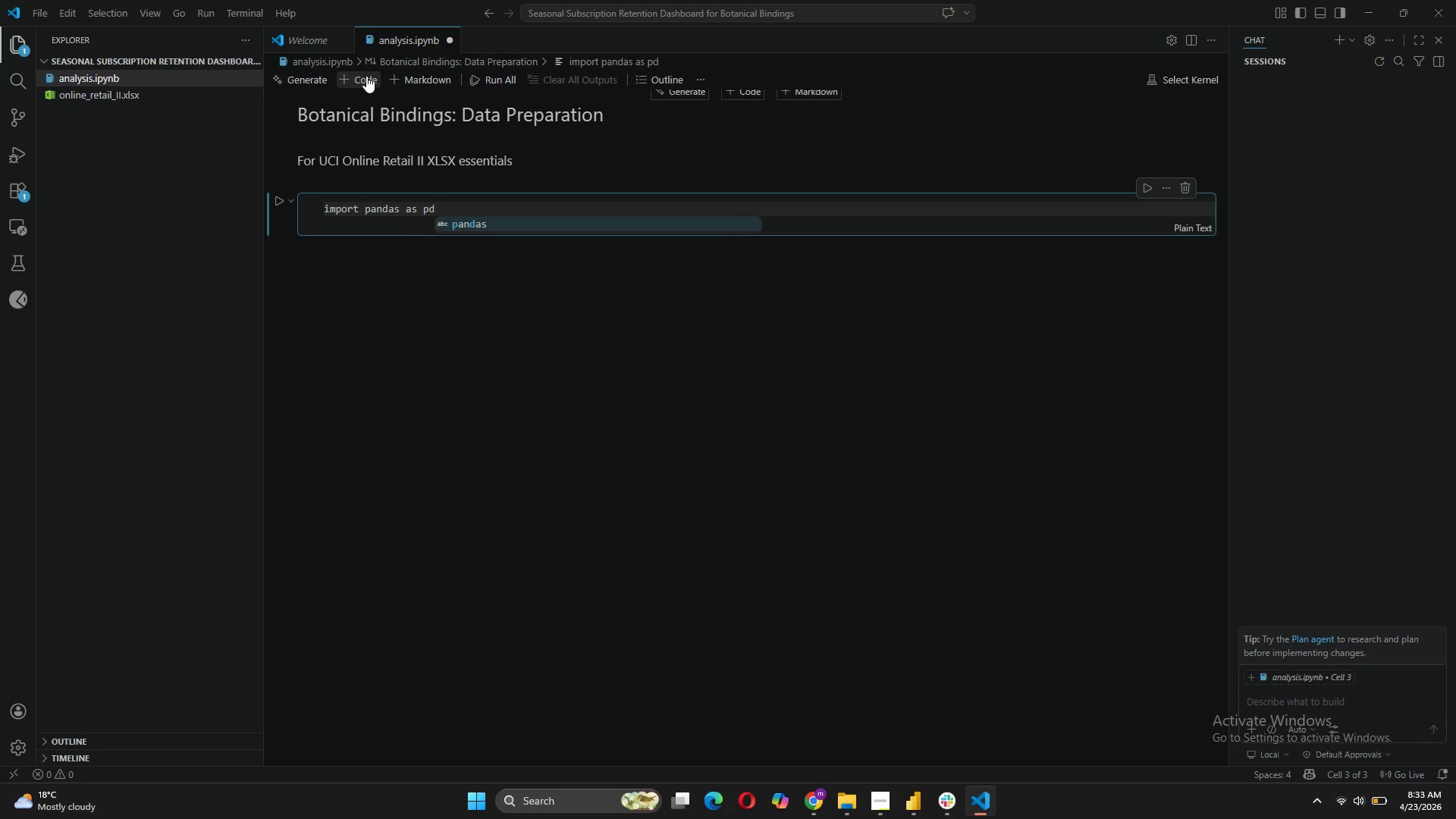 
key(Shift+Enter)
 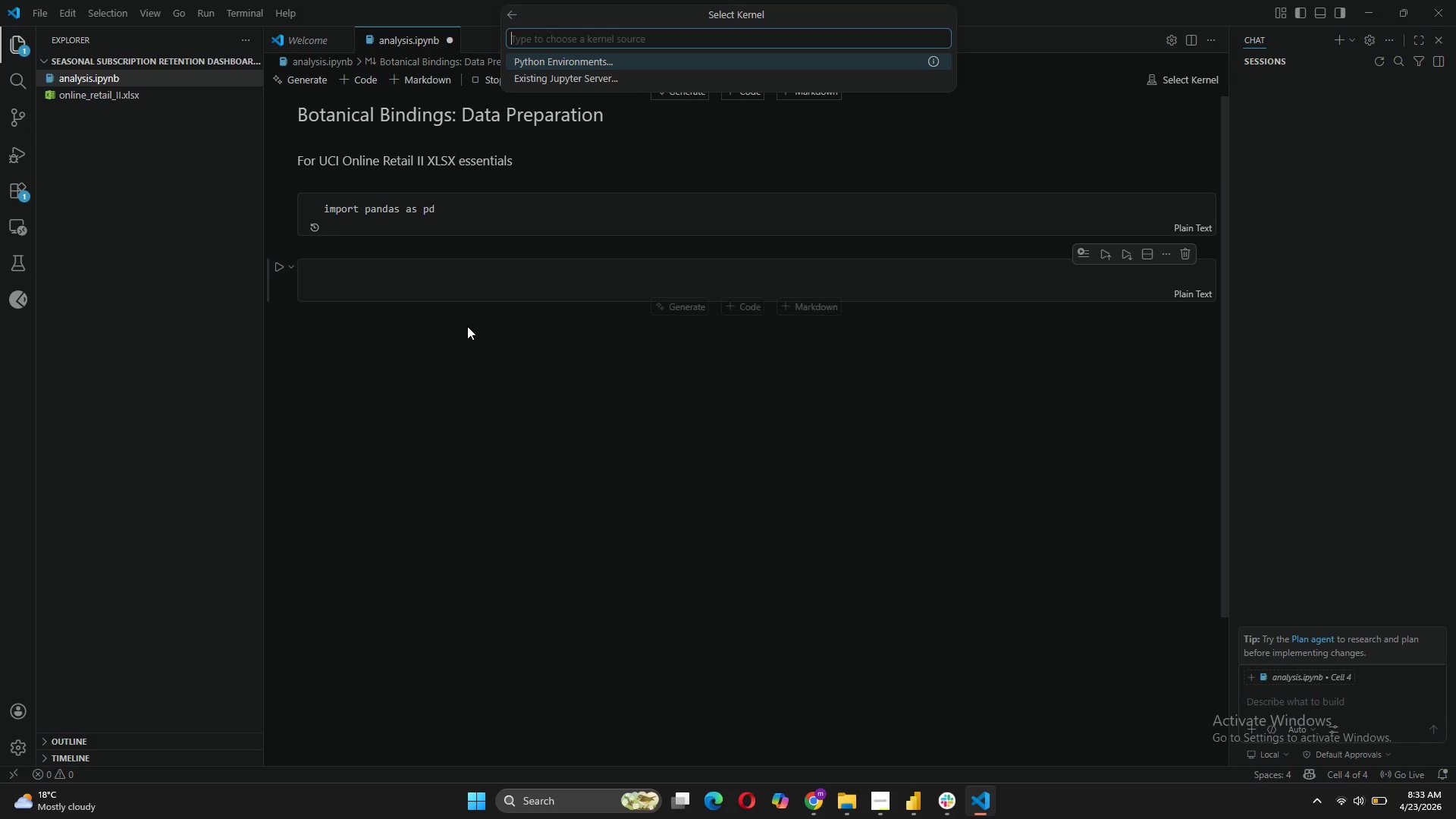 
left_click_drag(start_coordinate=[459, 239], to_coordinate=[453, 212])
 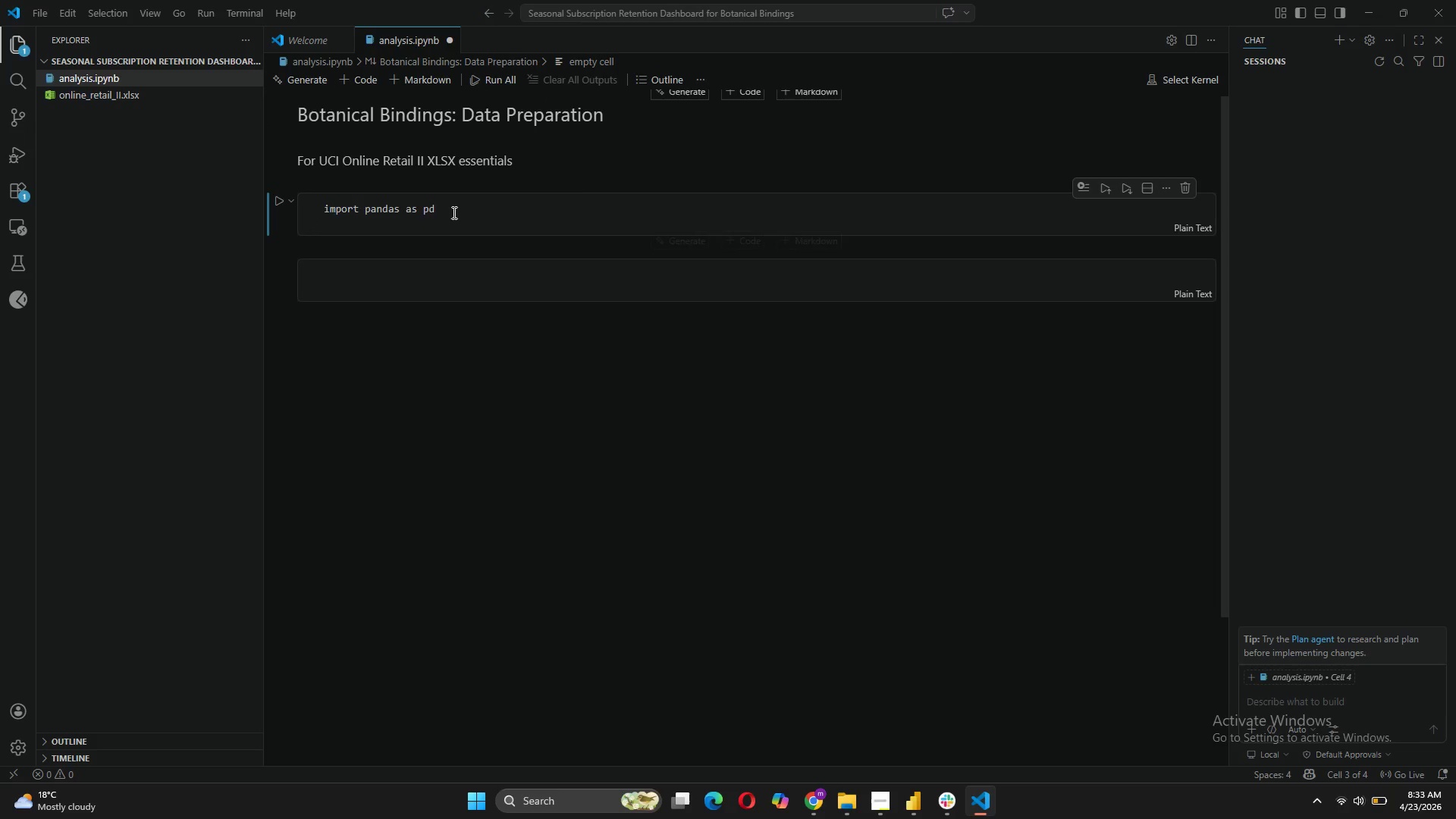 
left_click([453, 212])
 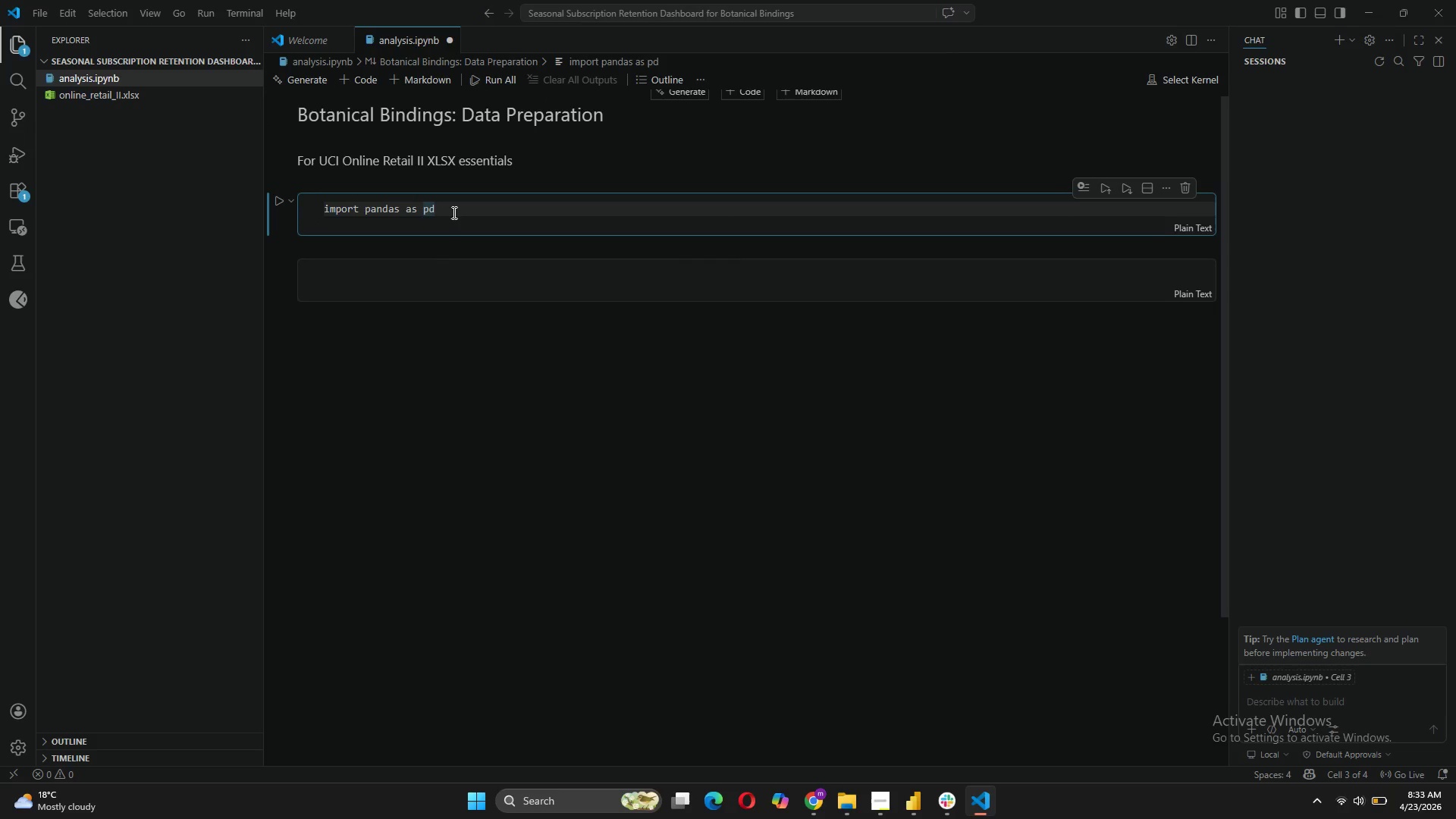 
key(Enter)
 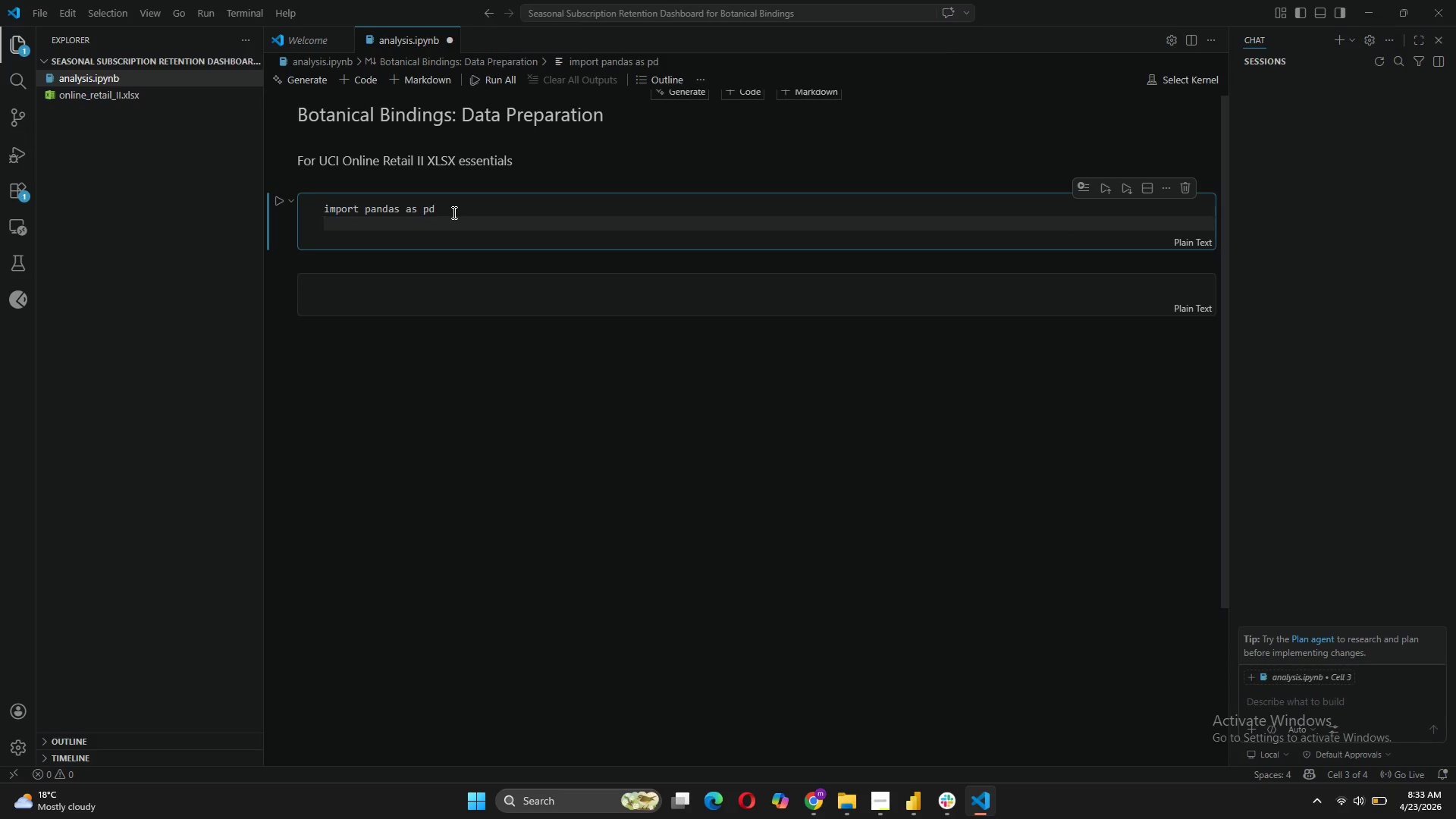 
type(import numpy as np)
 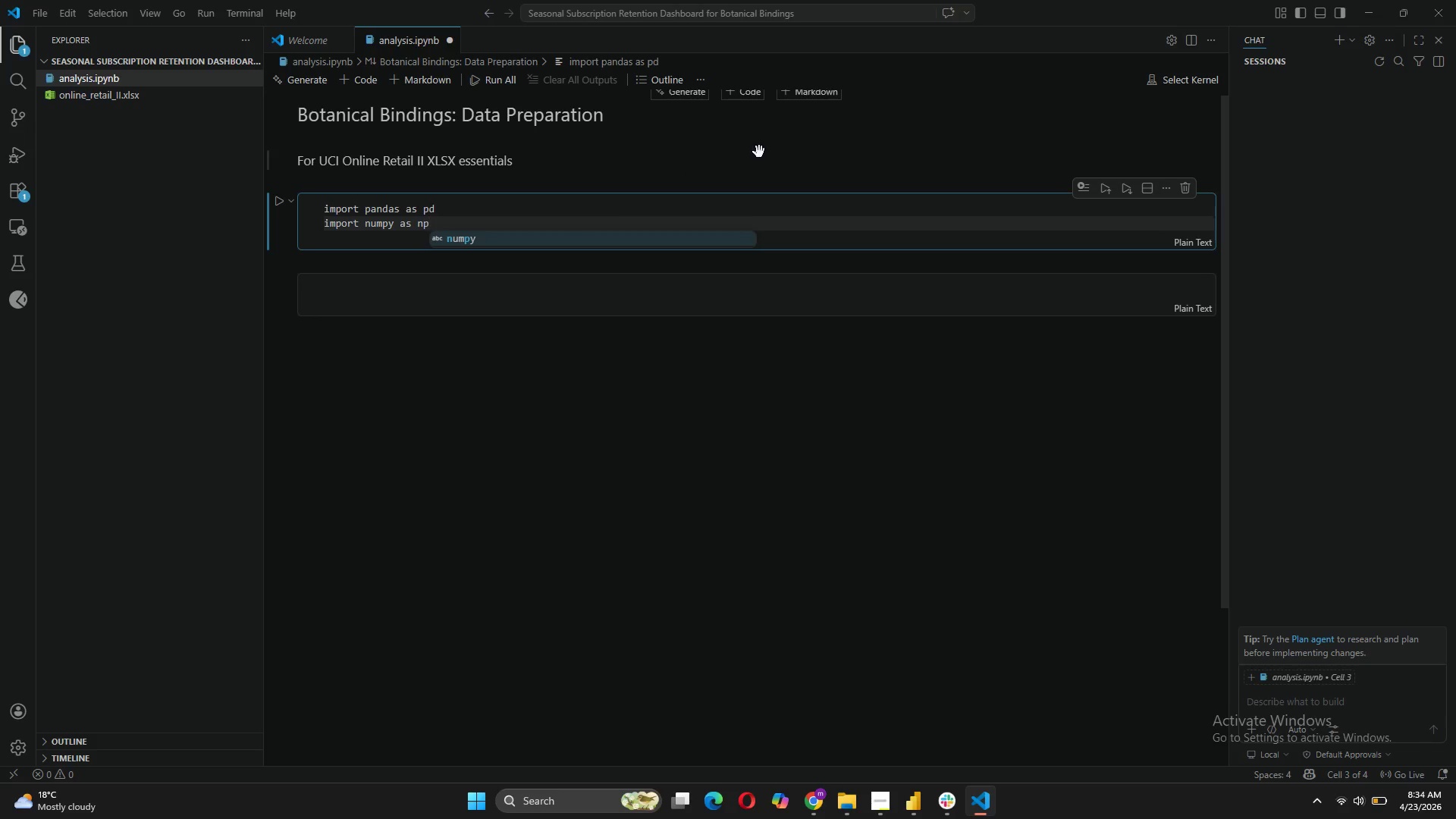 
wait(6.14)
 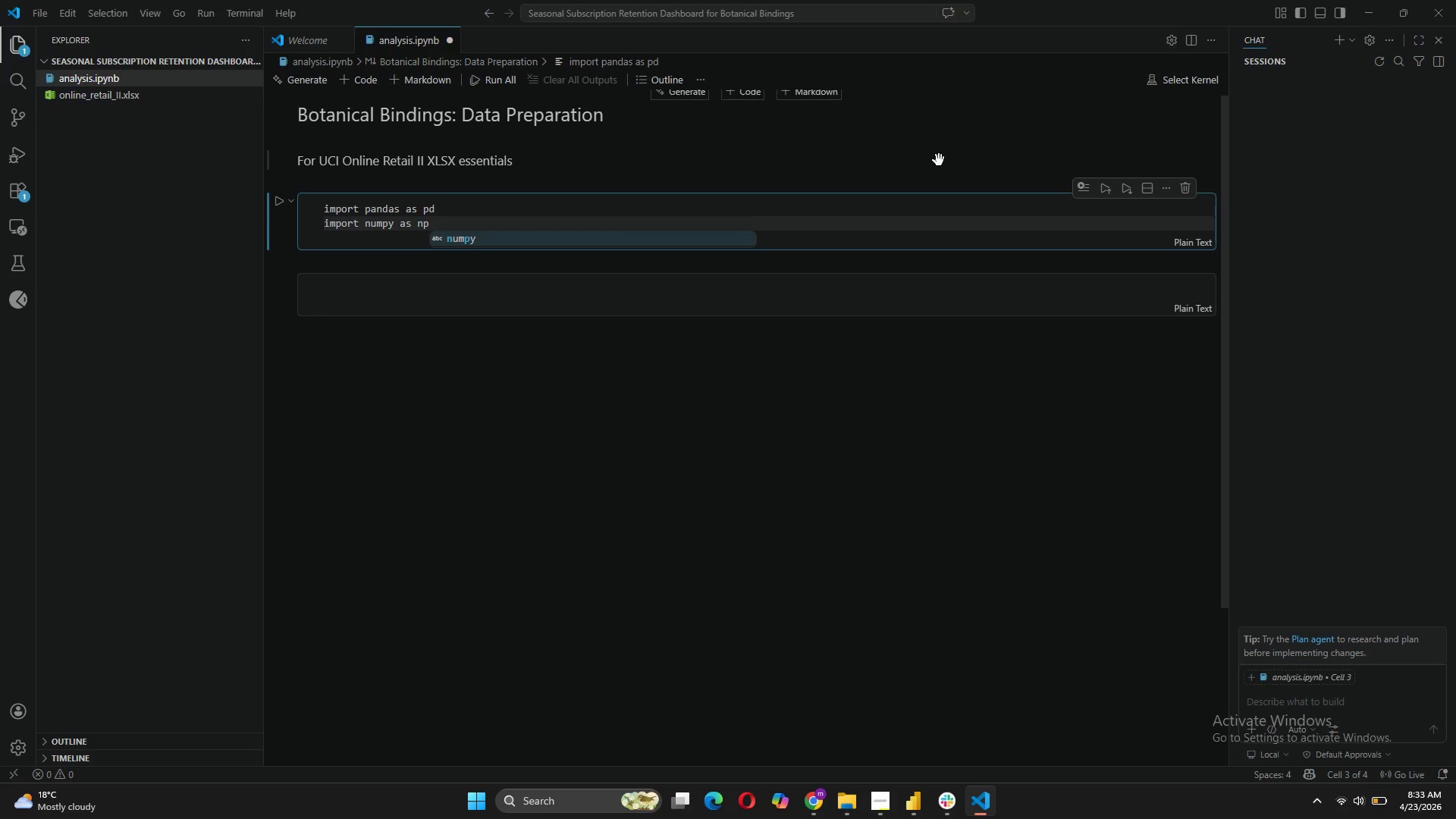 
left_click([273, 203])
 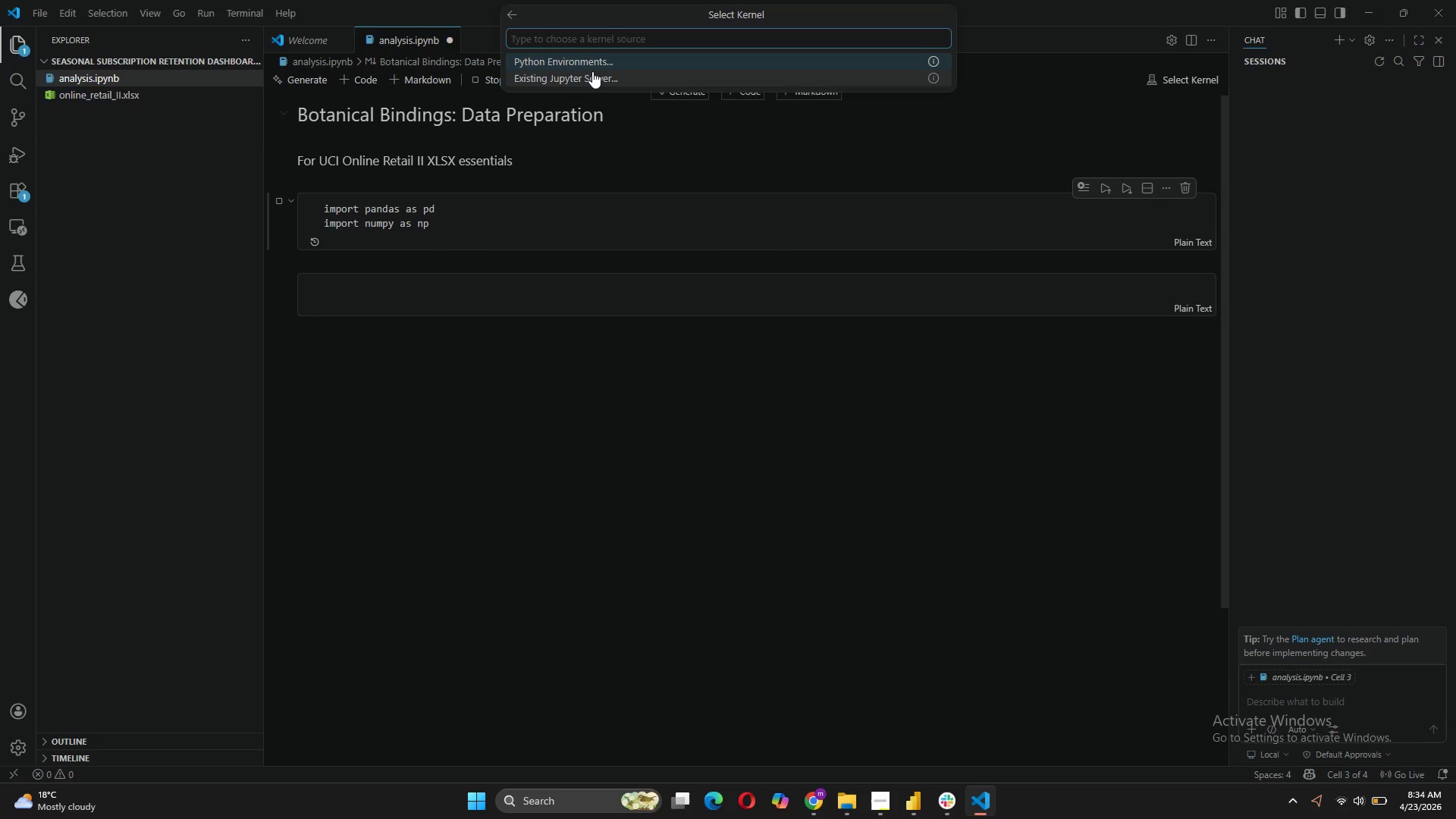 
left_click([586, 60])
 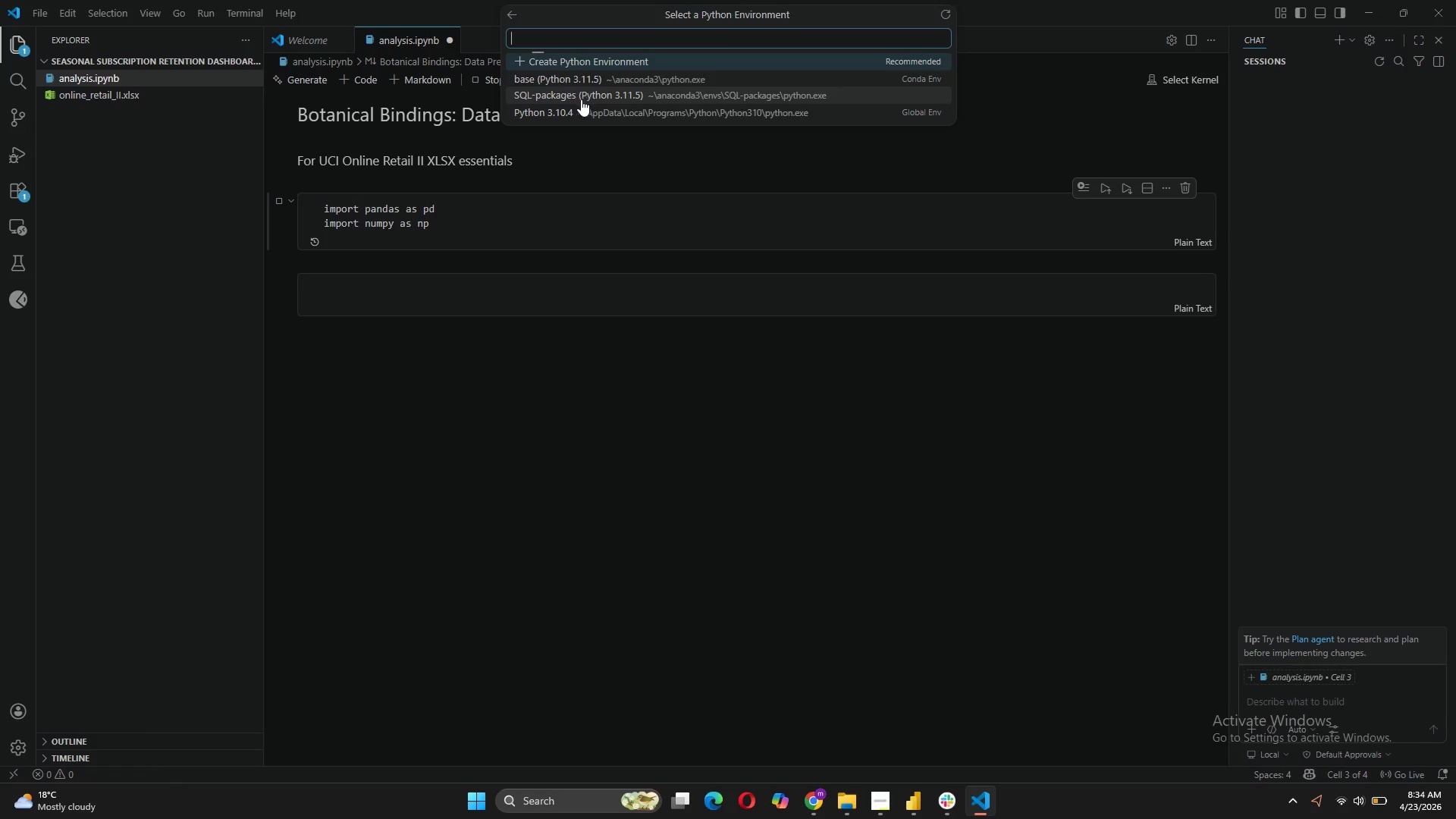 
left_click([567, 115])
 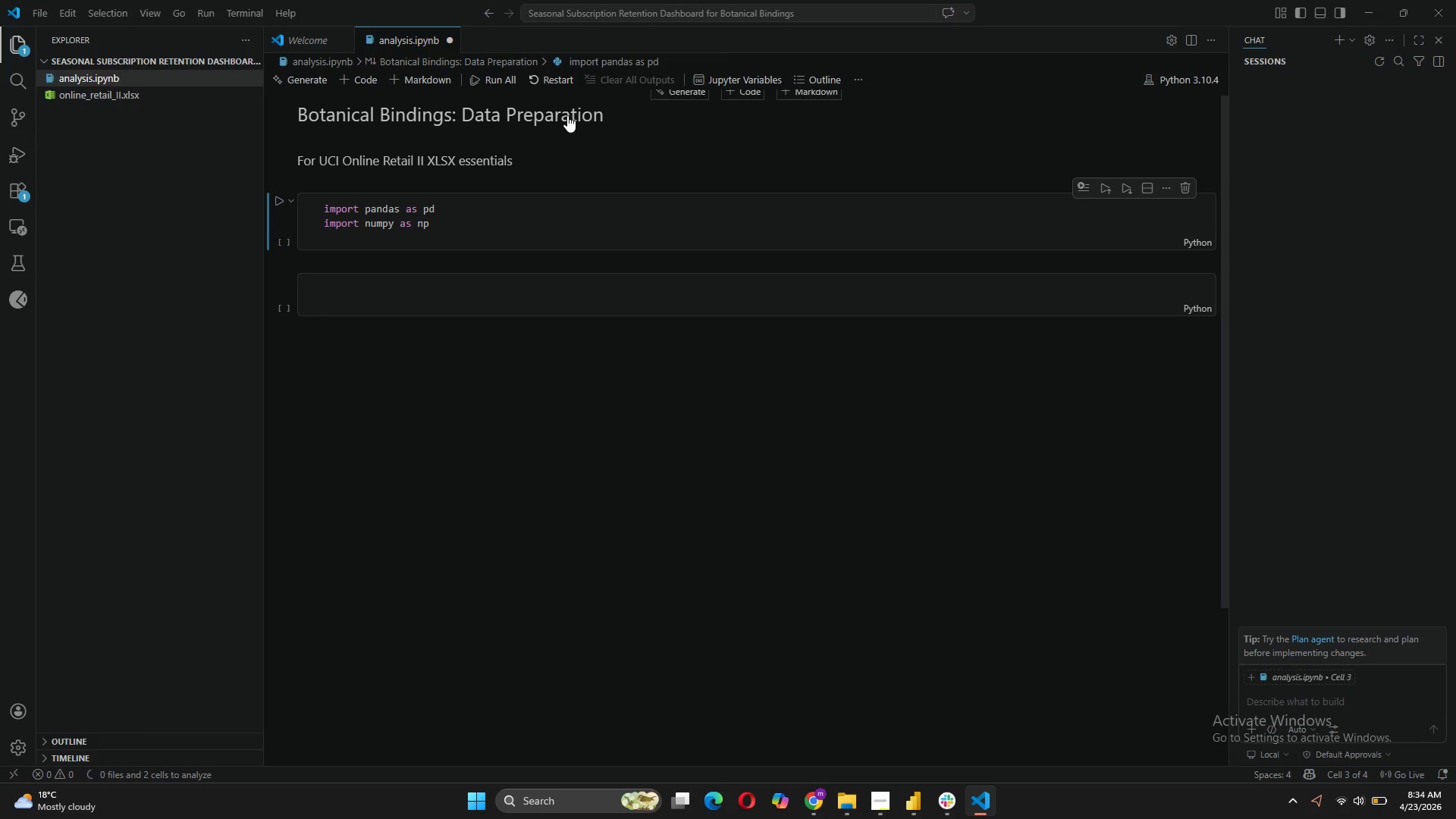 
left_click([418, 293])
 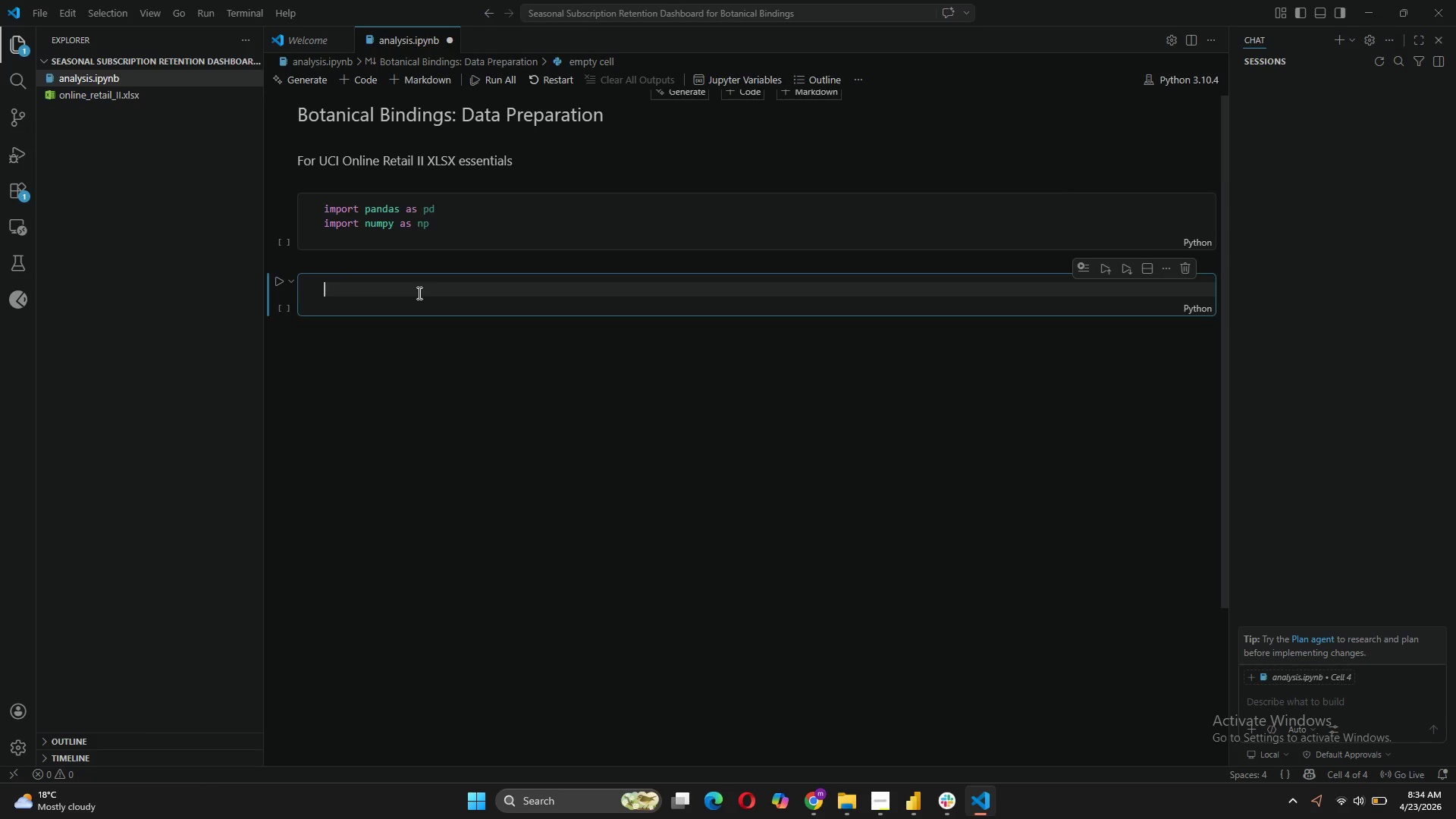 
type(# Load xlsx file)
 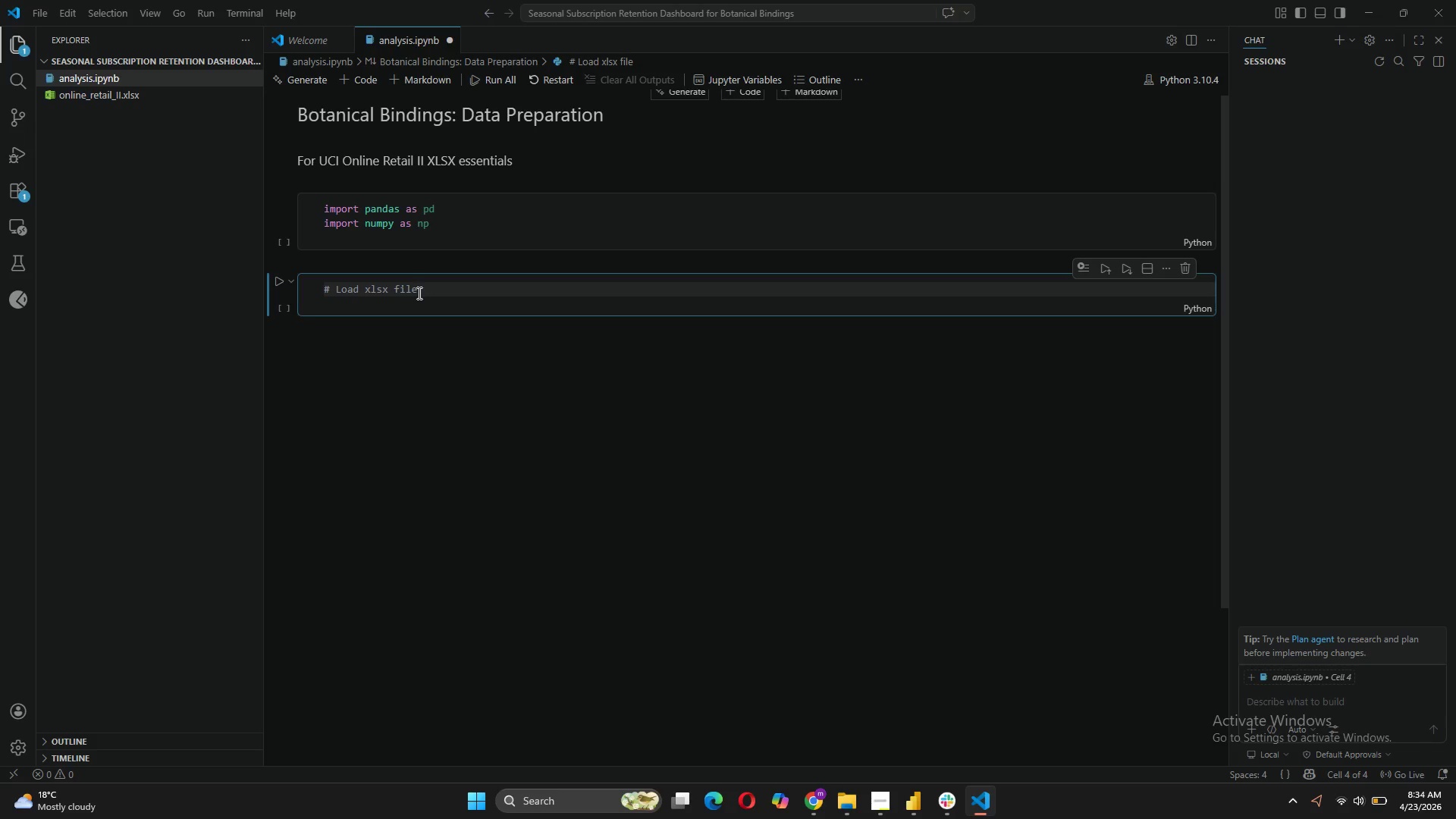 
key(Enter)
 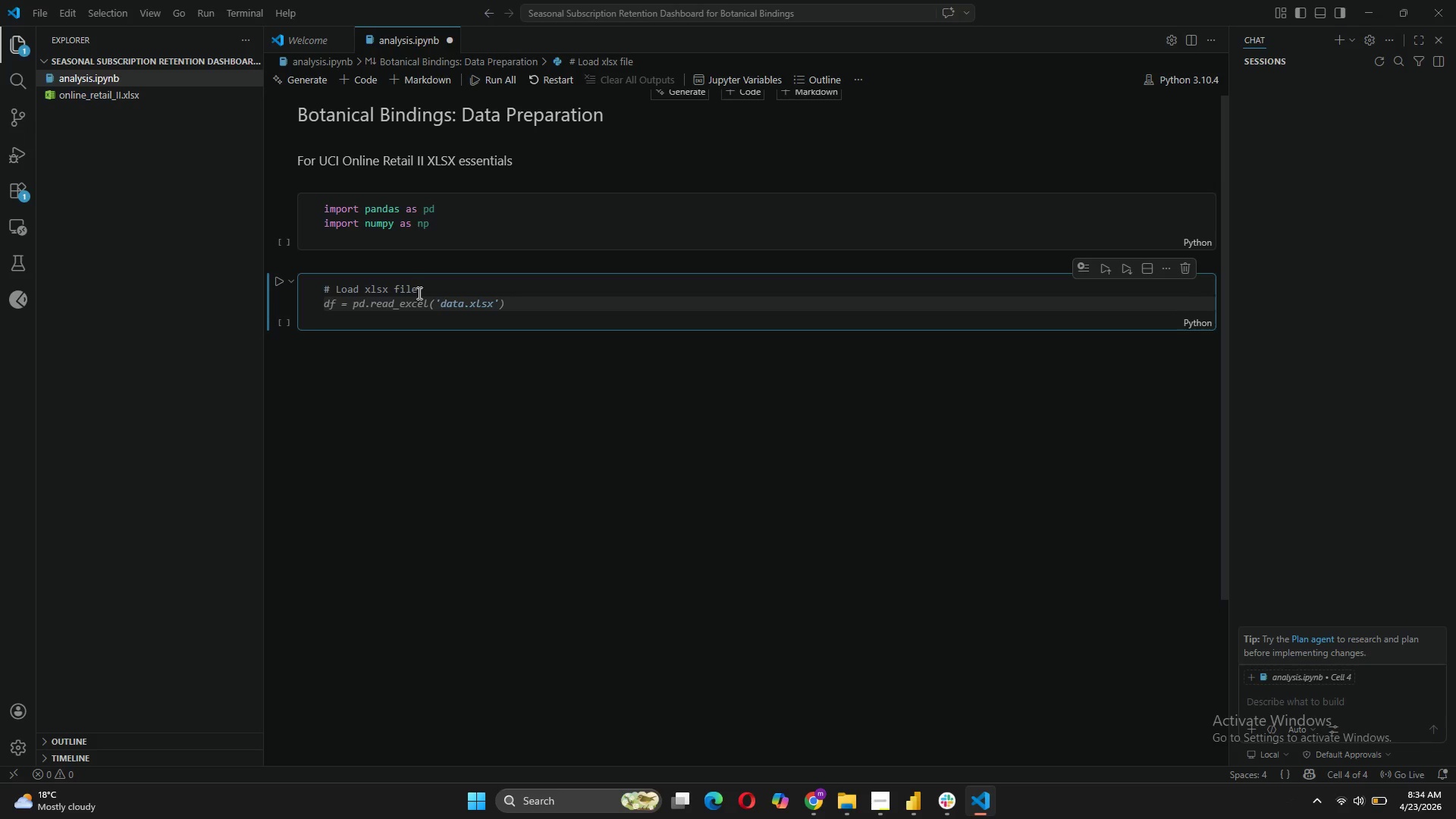 
type(file_path)
 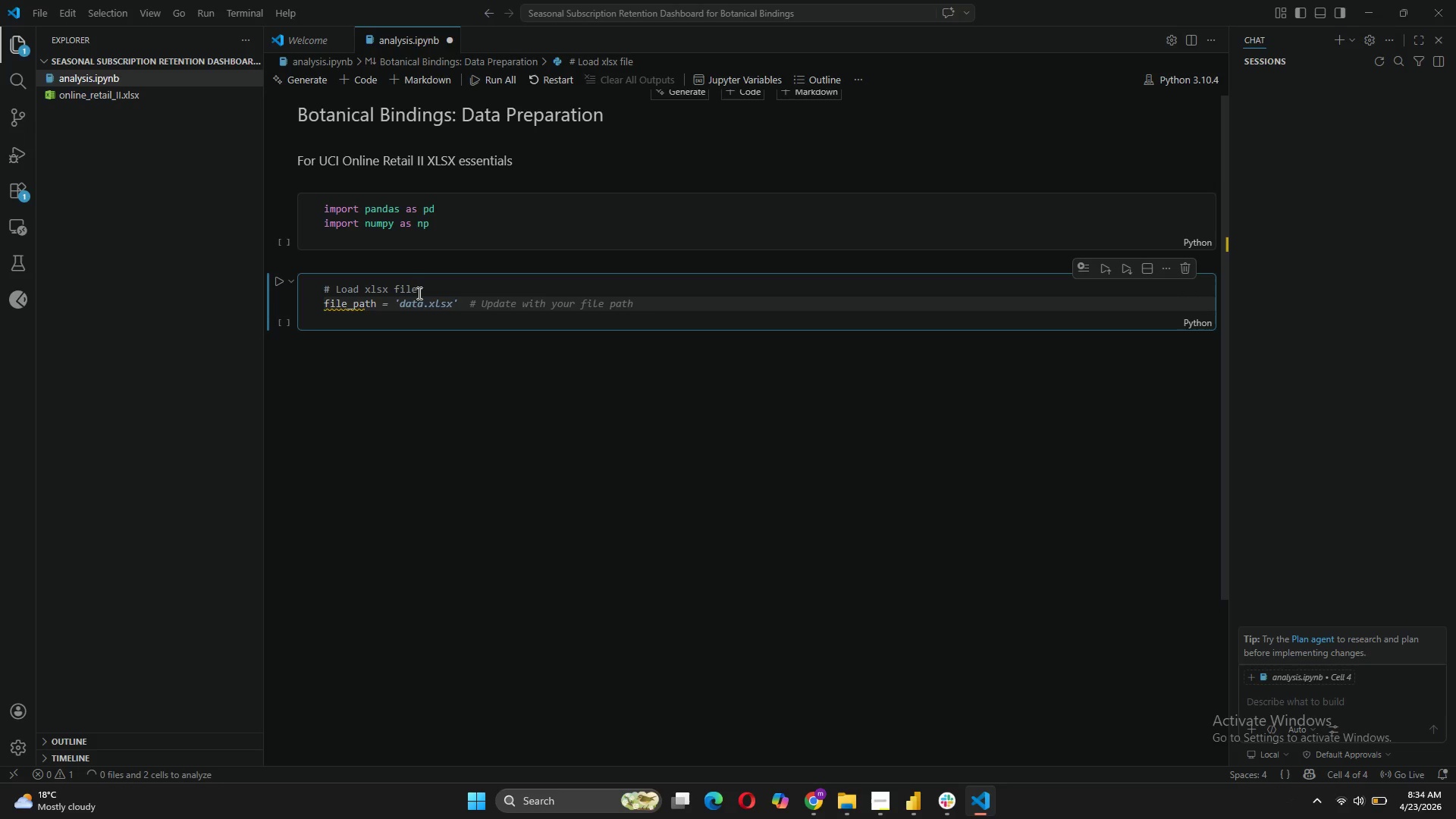 
type( = 'online_re)
key(Tab)
 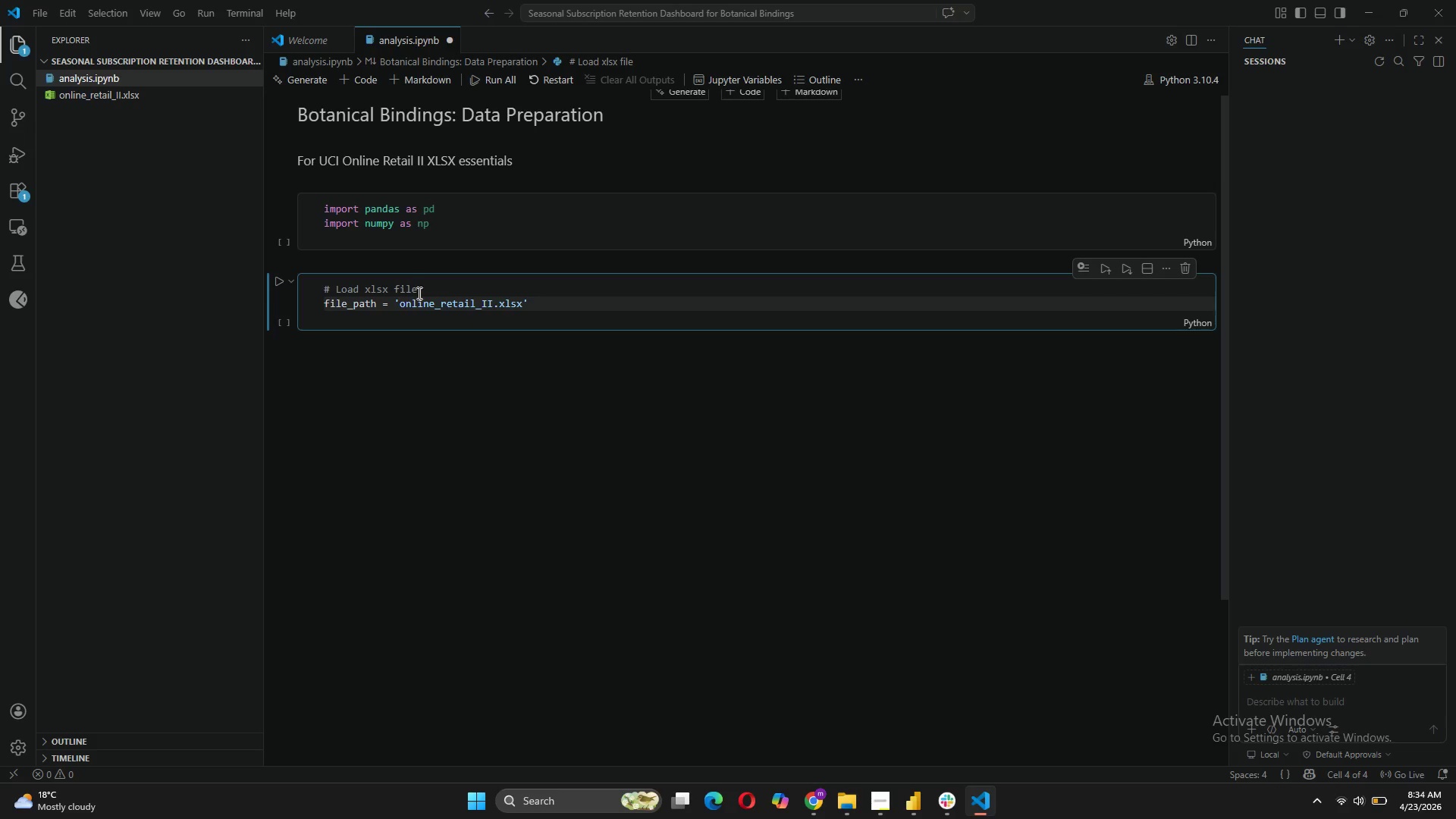 
key(ArrowRight)
 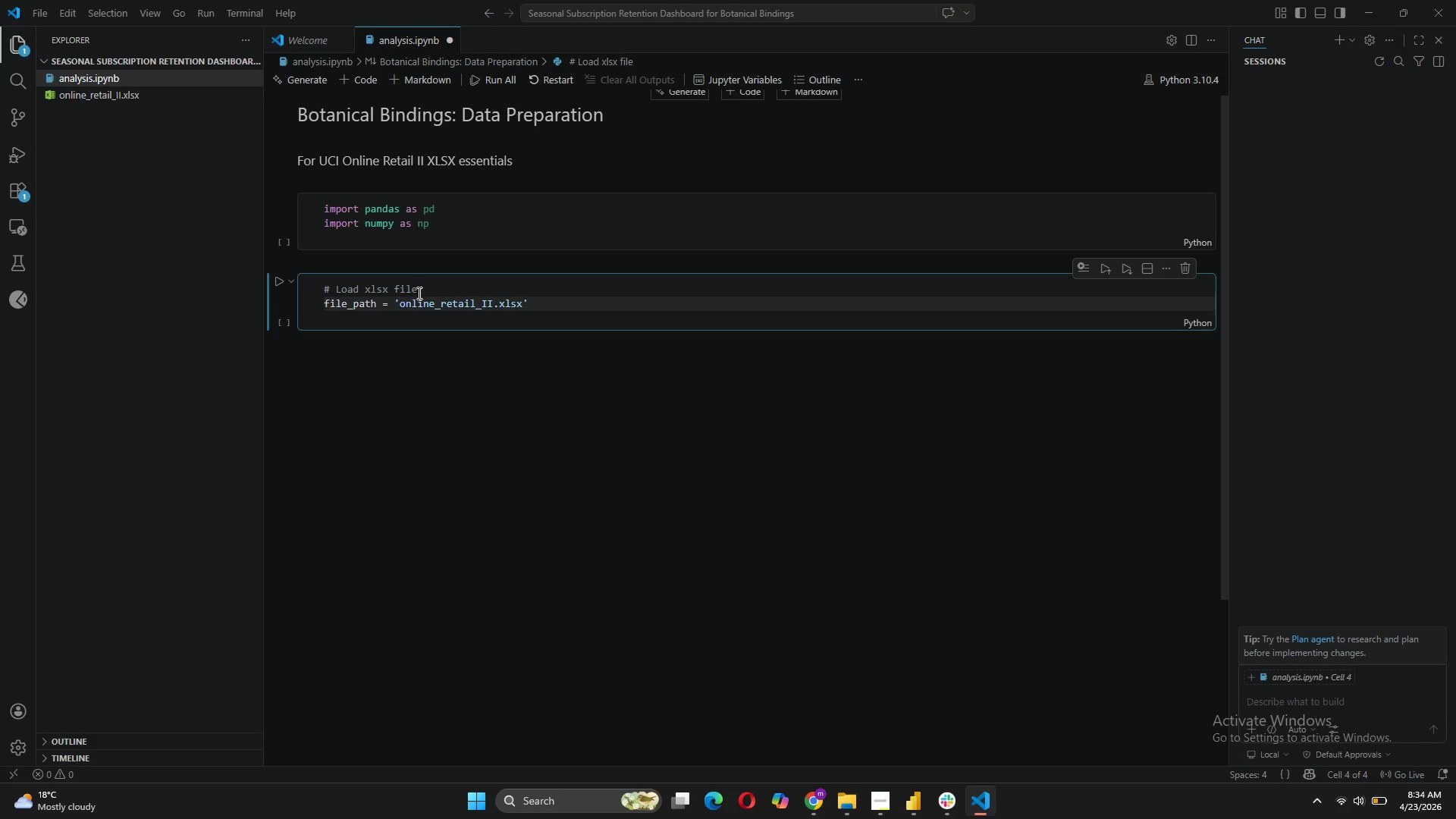 
key(Enter)
 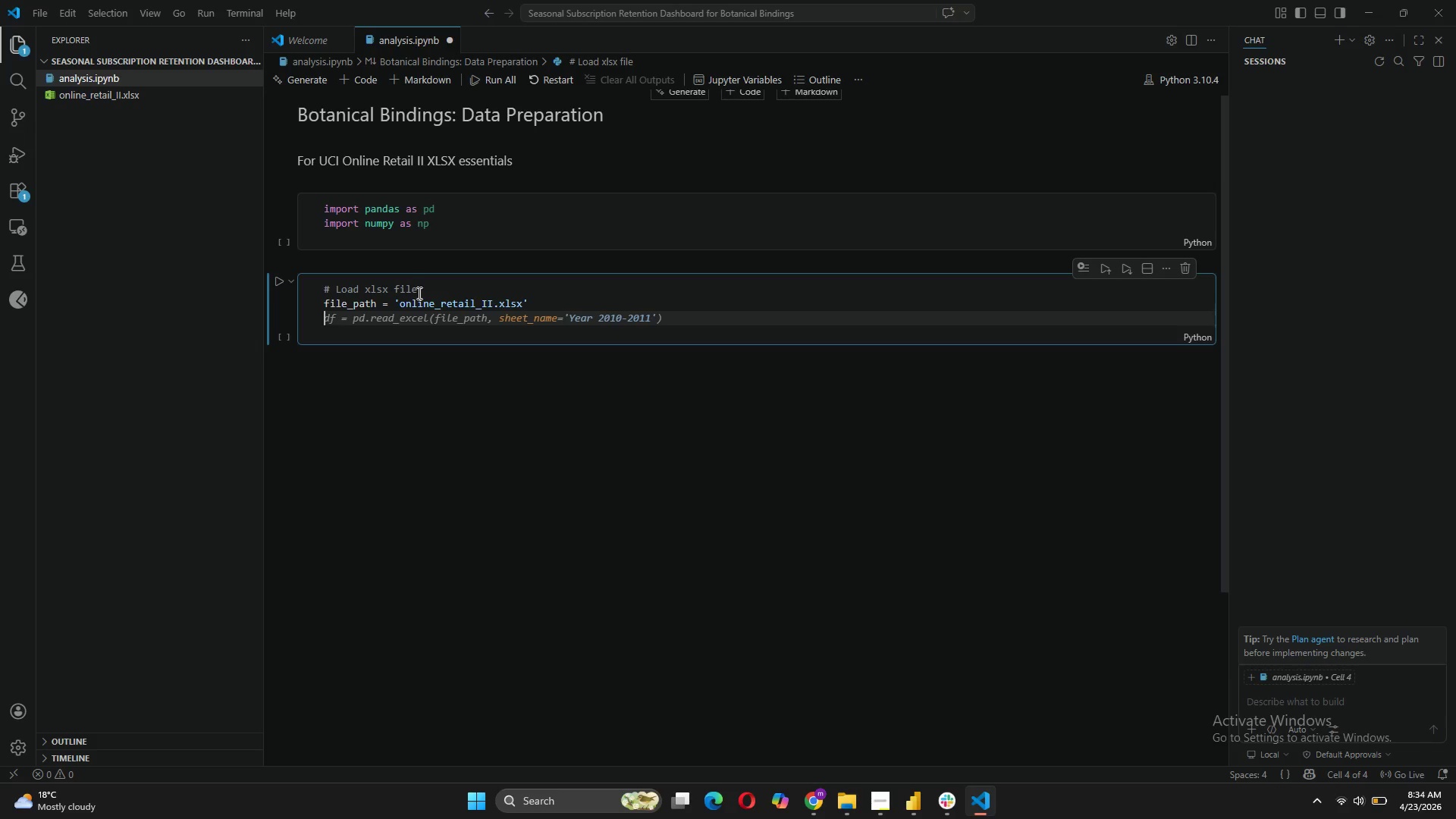 
key(Enter)
 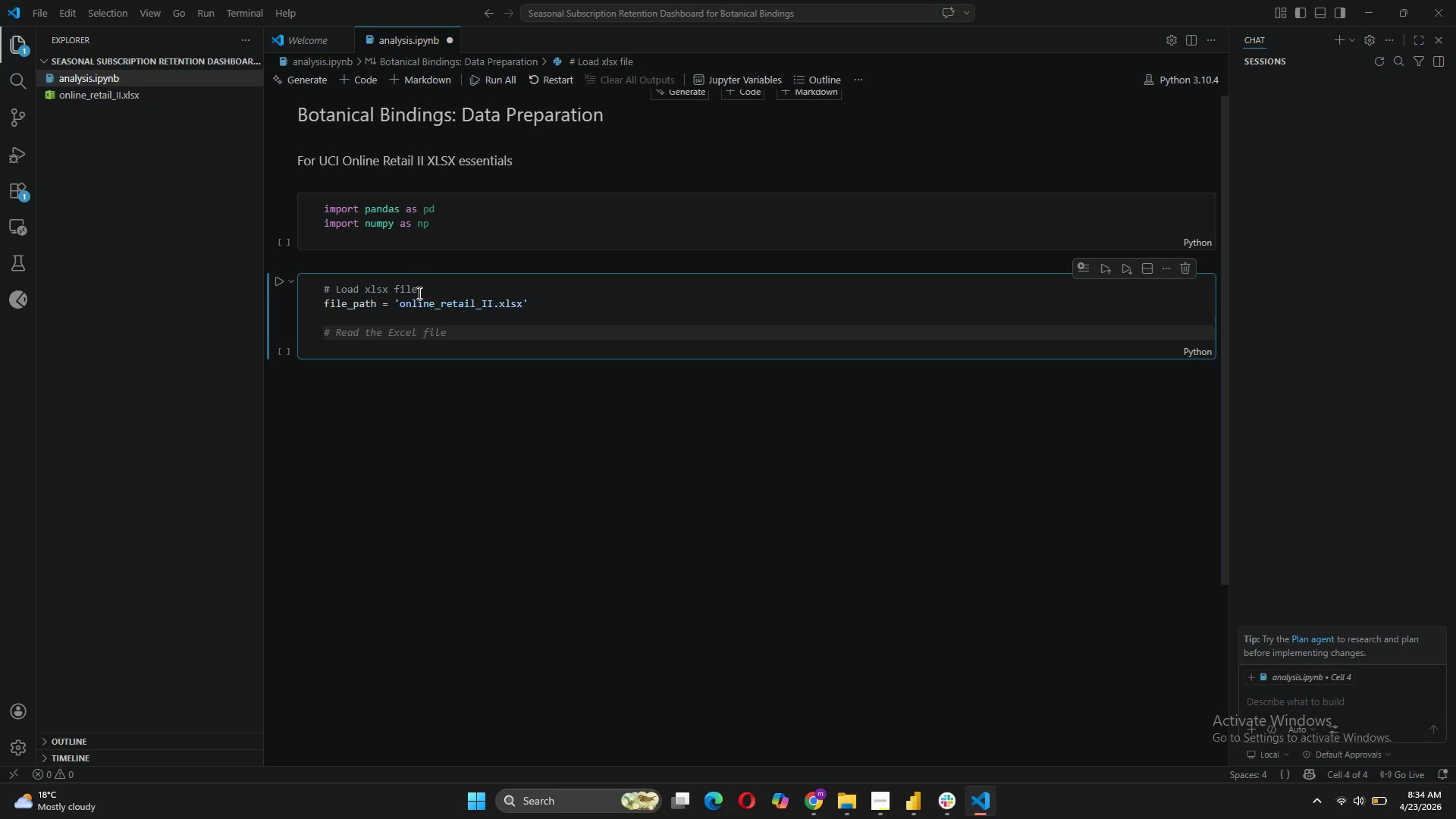 
type(df = pd.read_excel)file_path, sheet_name=)
 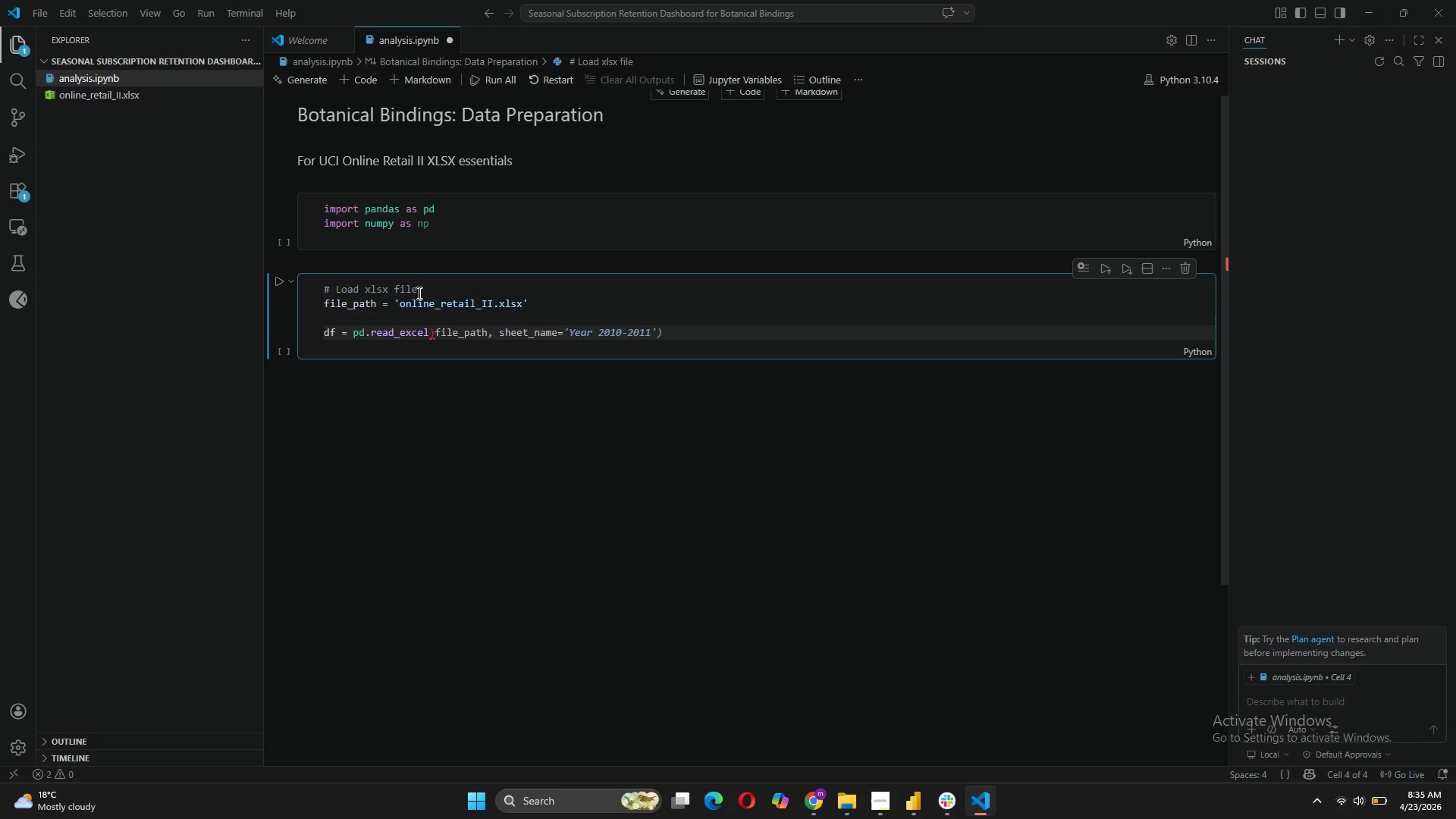 
wait(8.5)
 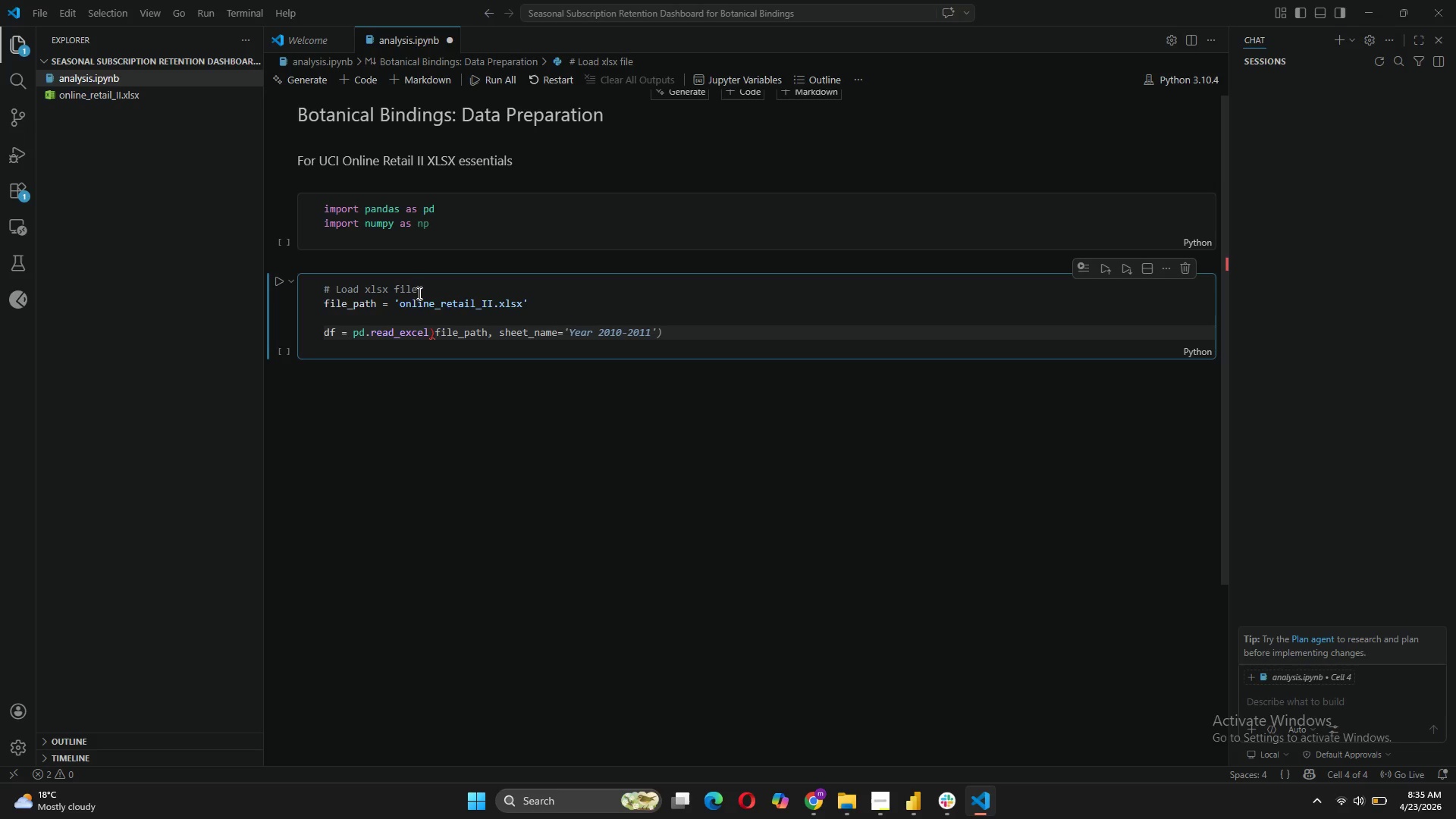 
left_click([434, 340])
 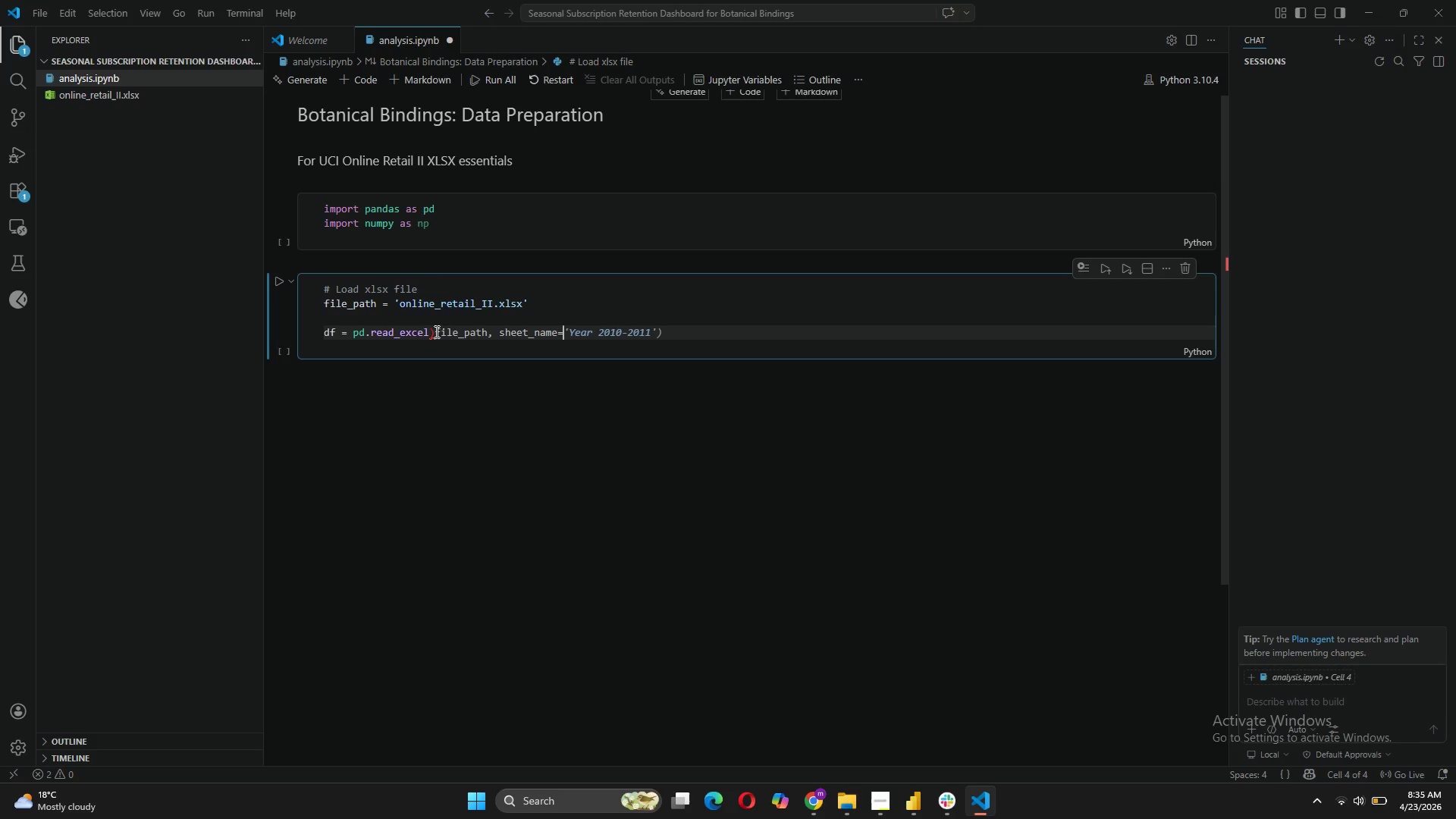 
left_click([435, 329])
 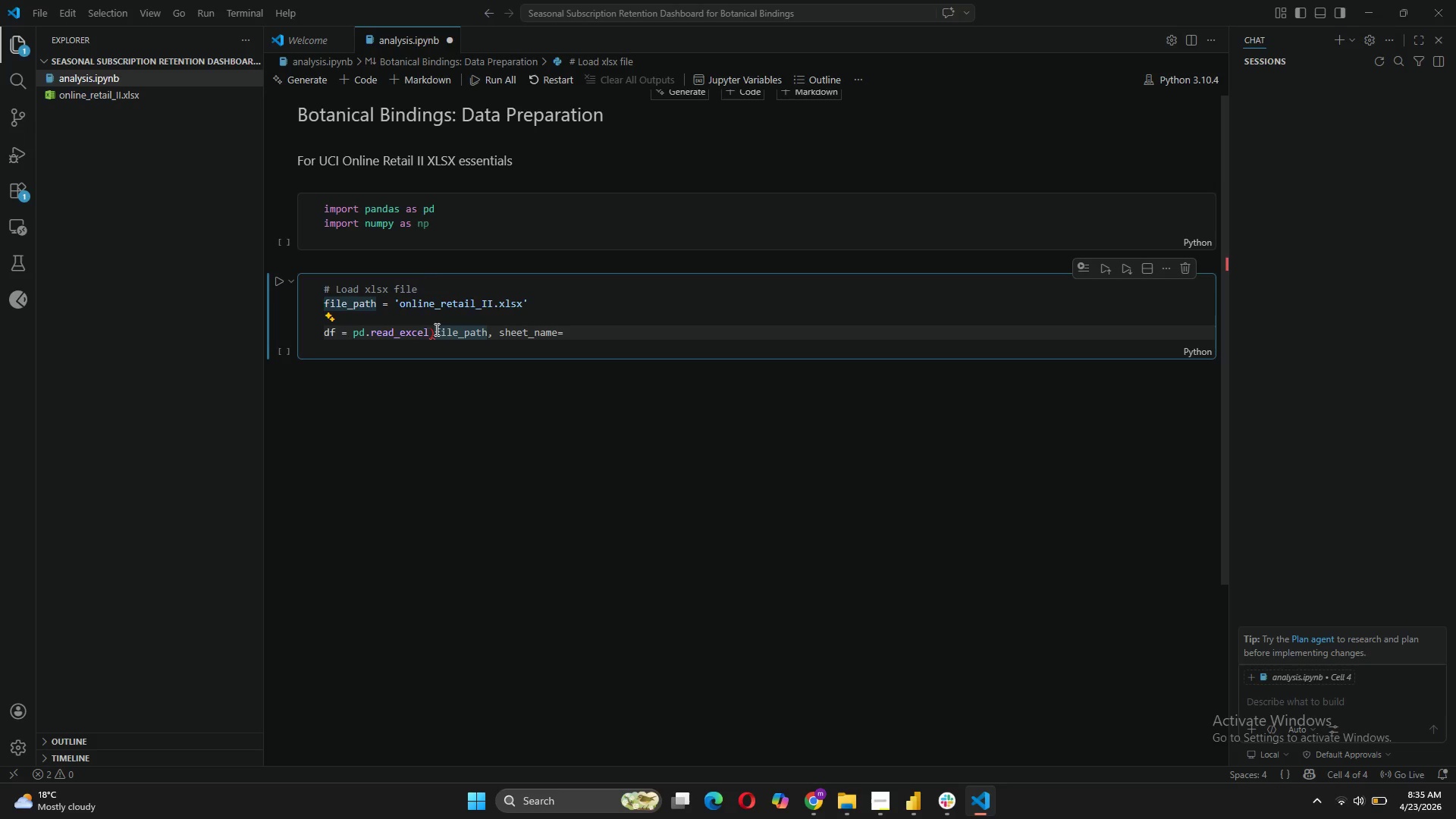 
key(Backspace)
 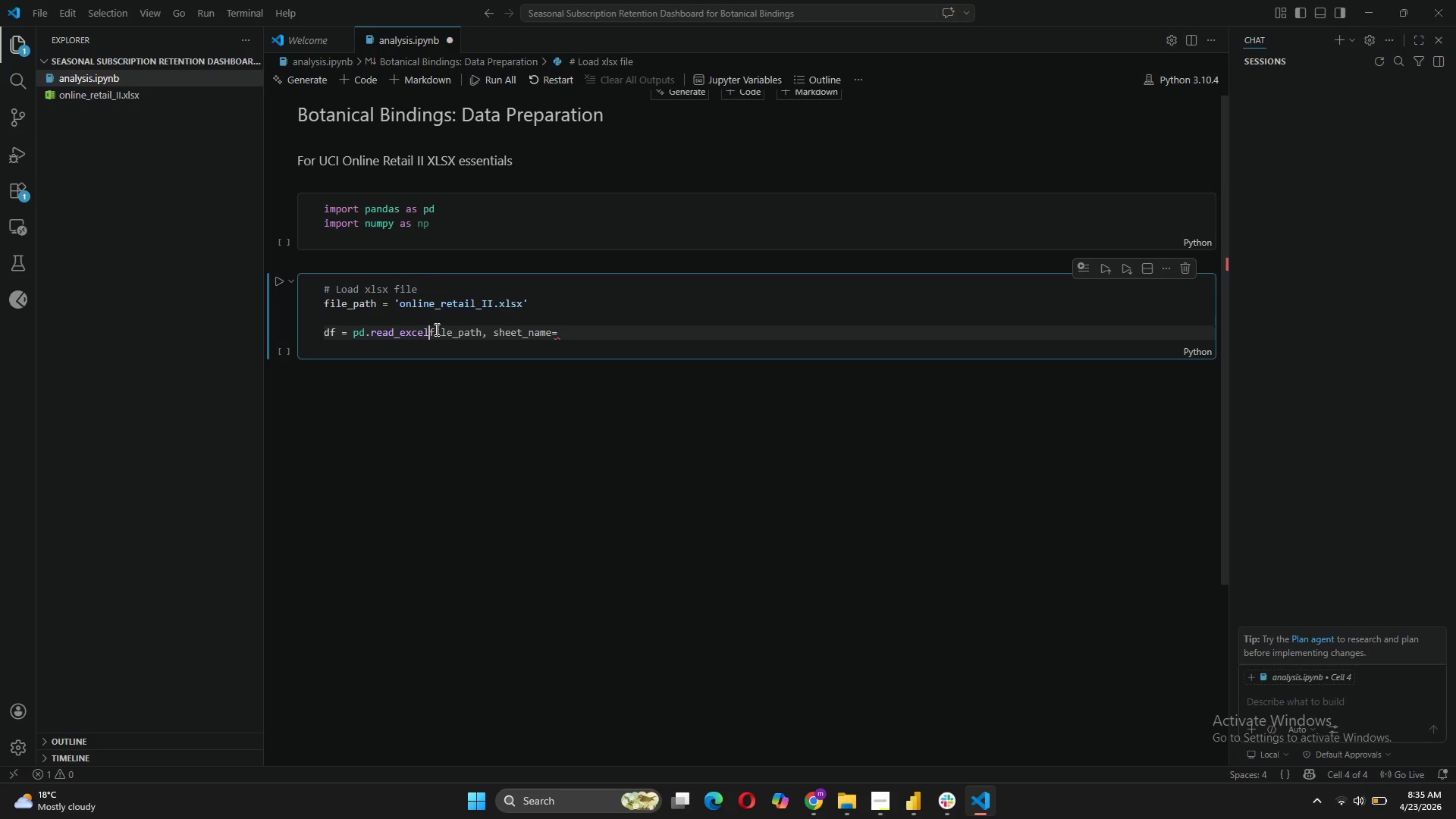 
hold_key(key=ShiftLeft, duration=0.73)
 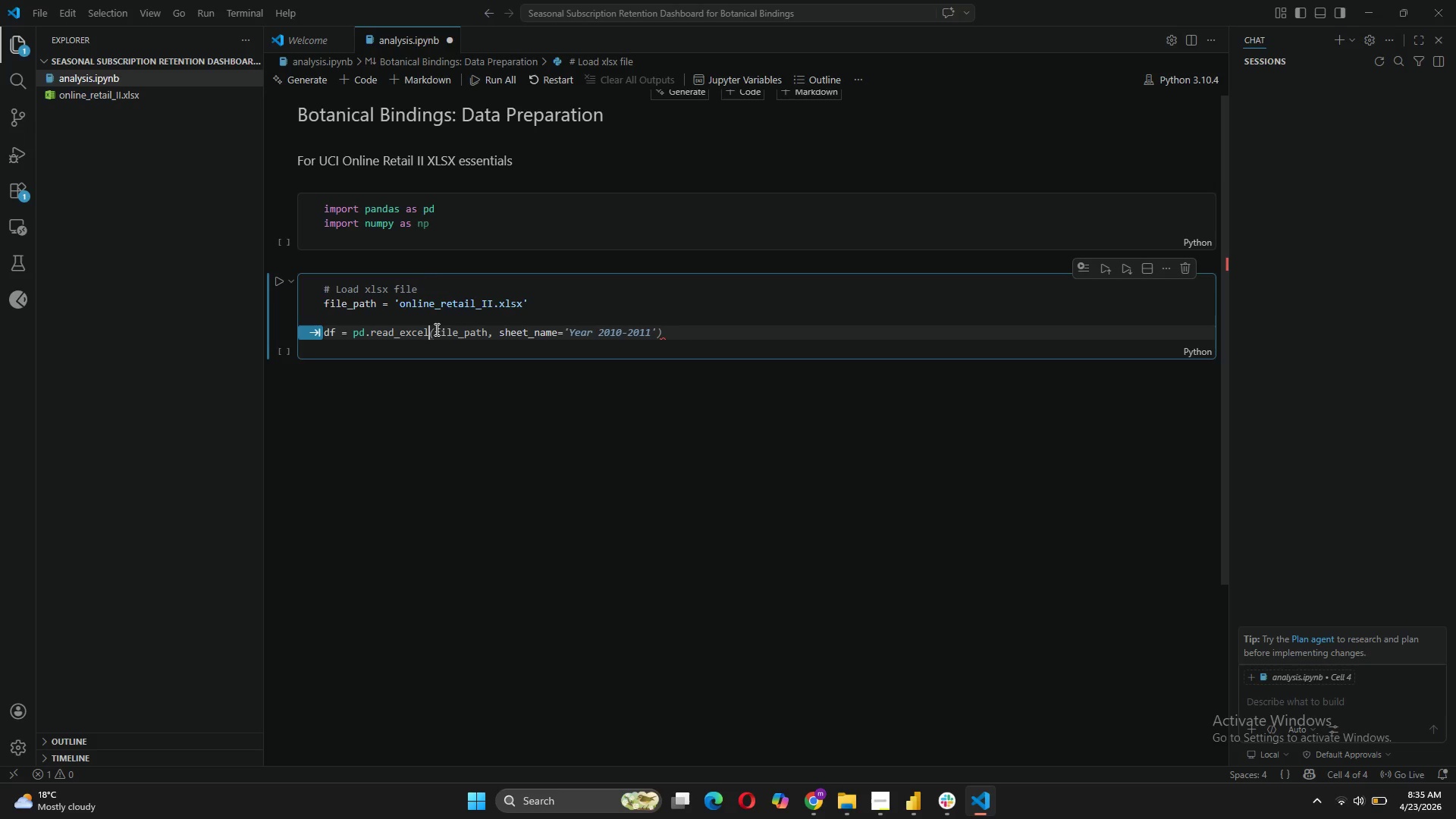 
key(Shift+9)
 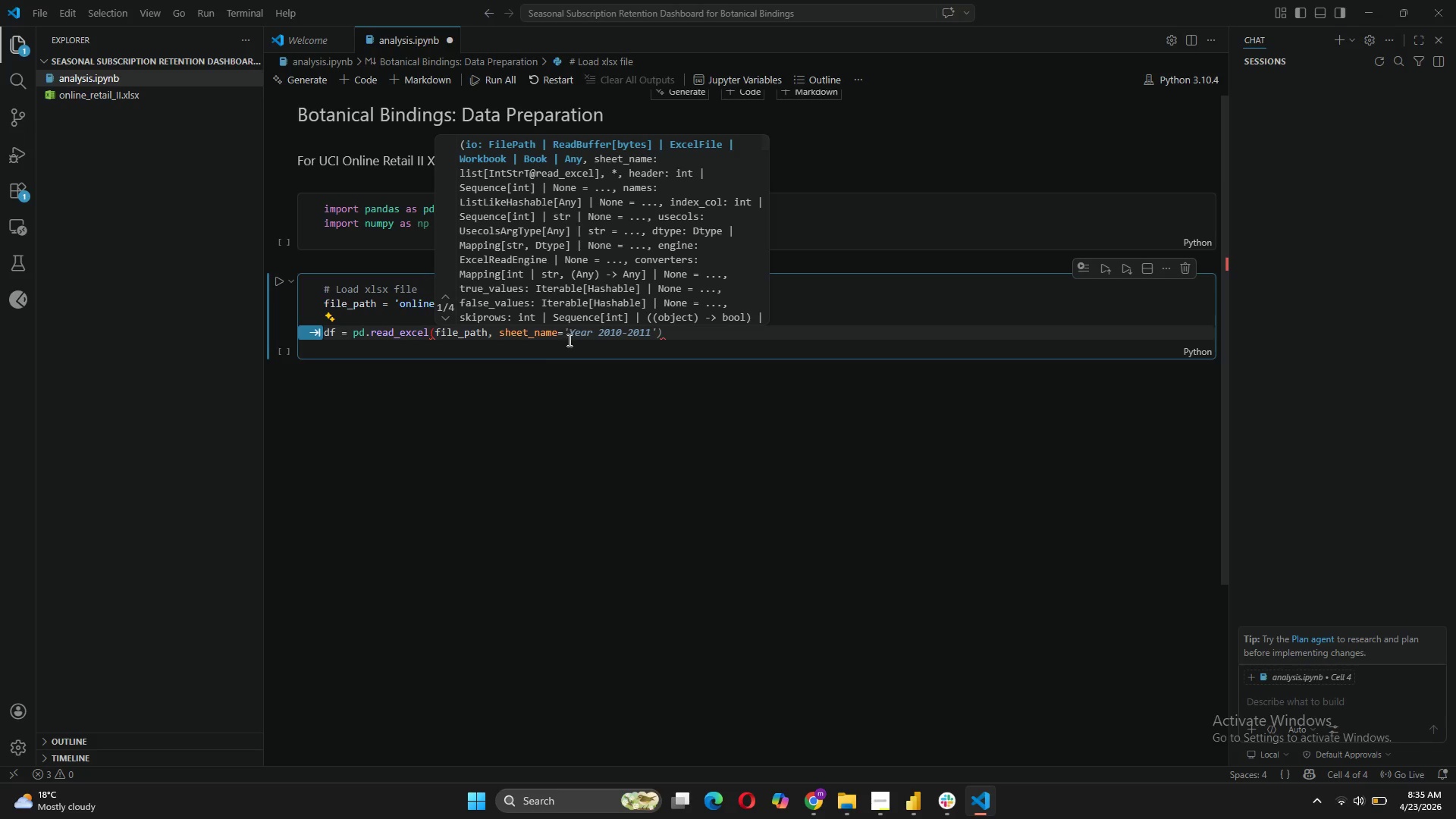 
left_click([488, 329])
 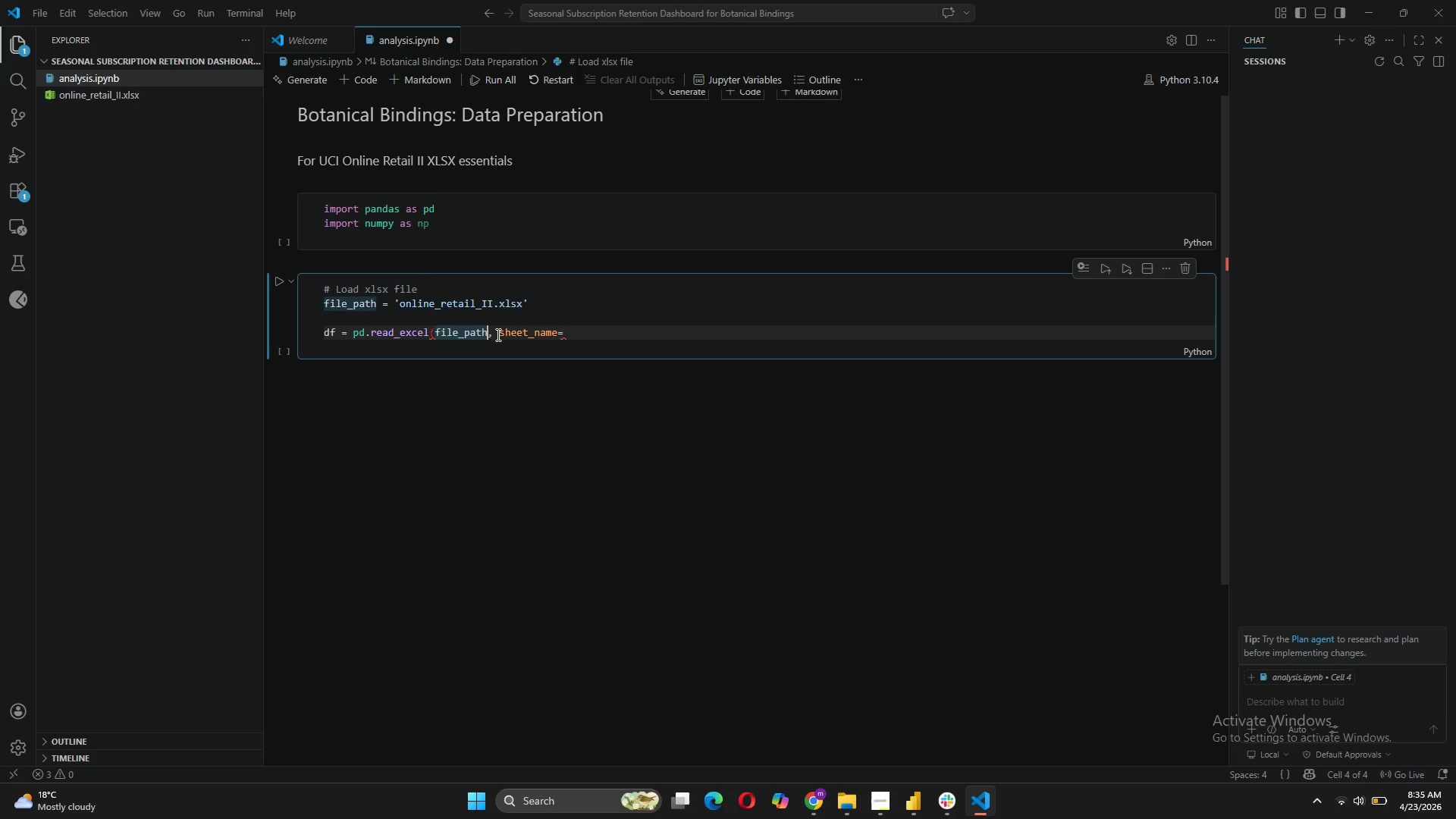 
key(Shift+0)
 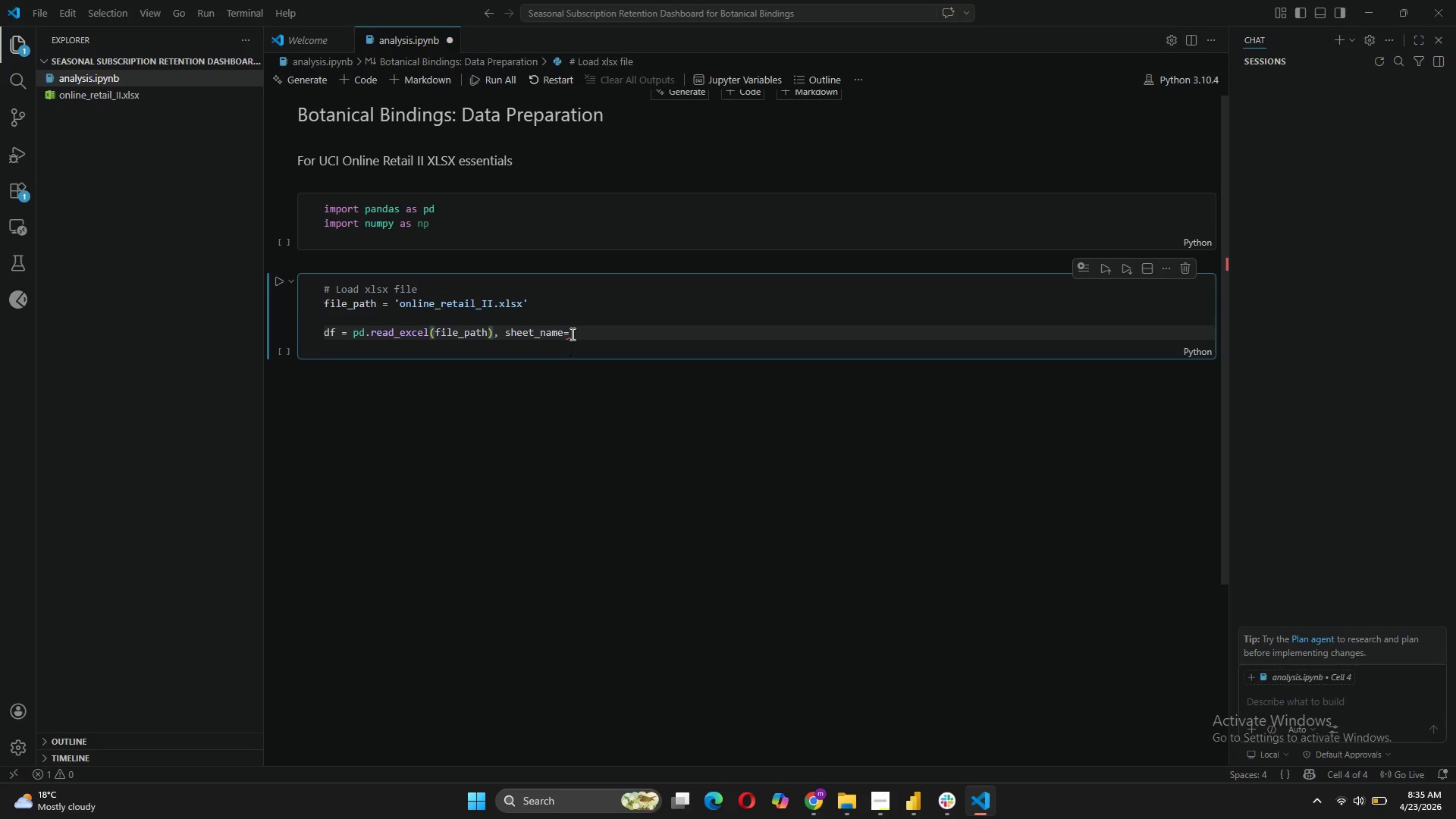 
left_click_drag(start_coordinate=[576, 327], to_coordinate=[495, 329])
 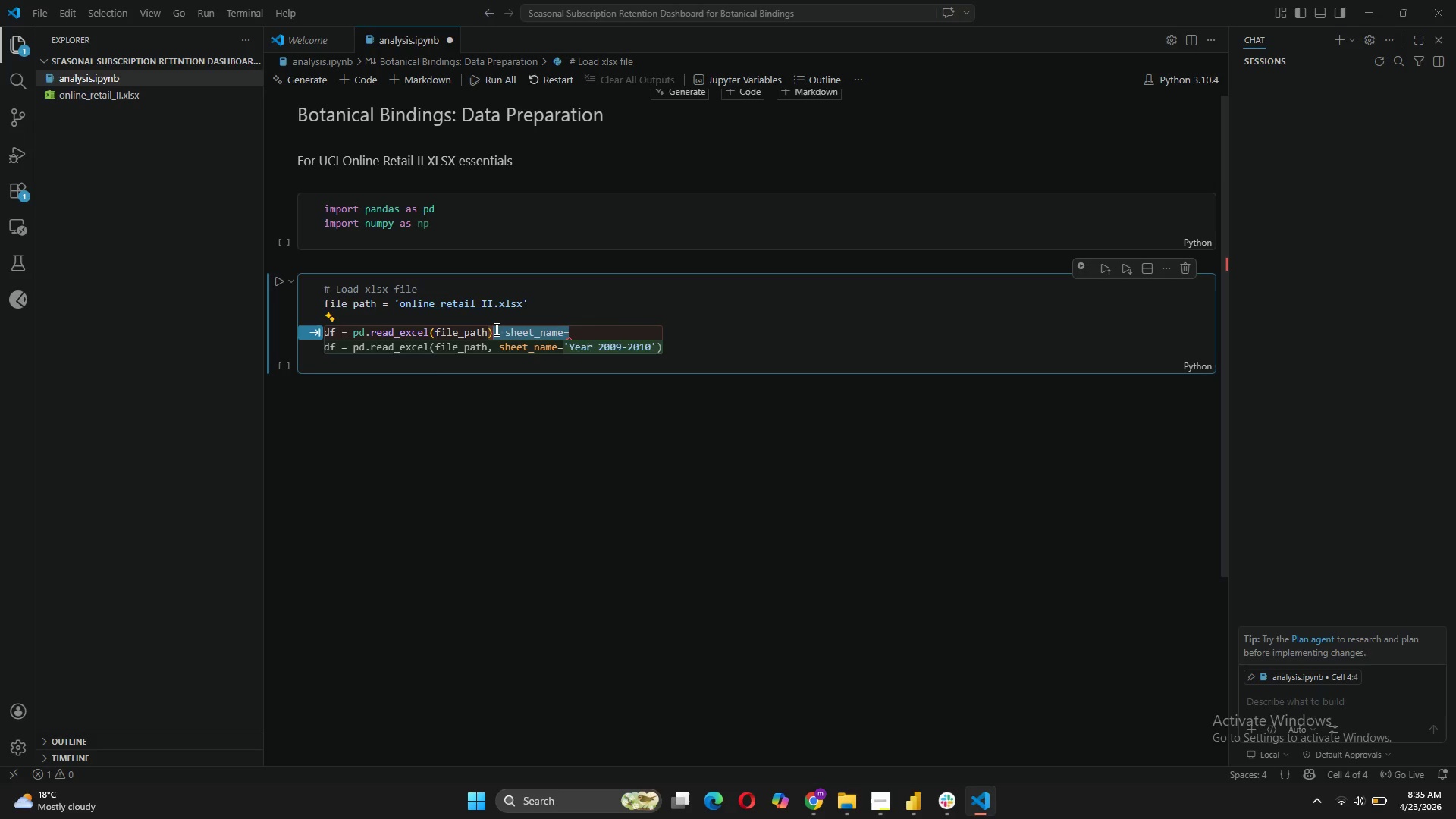 
key(Backspace)
 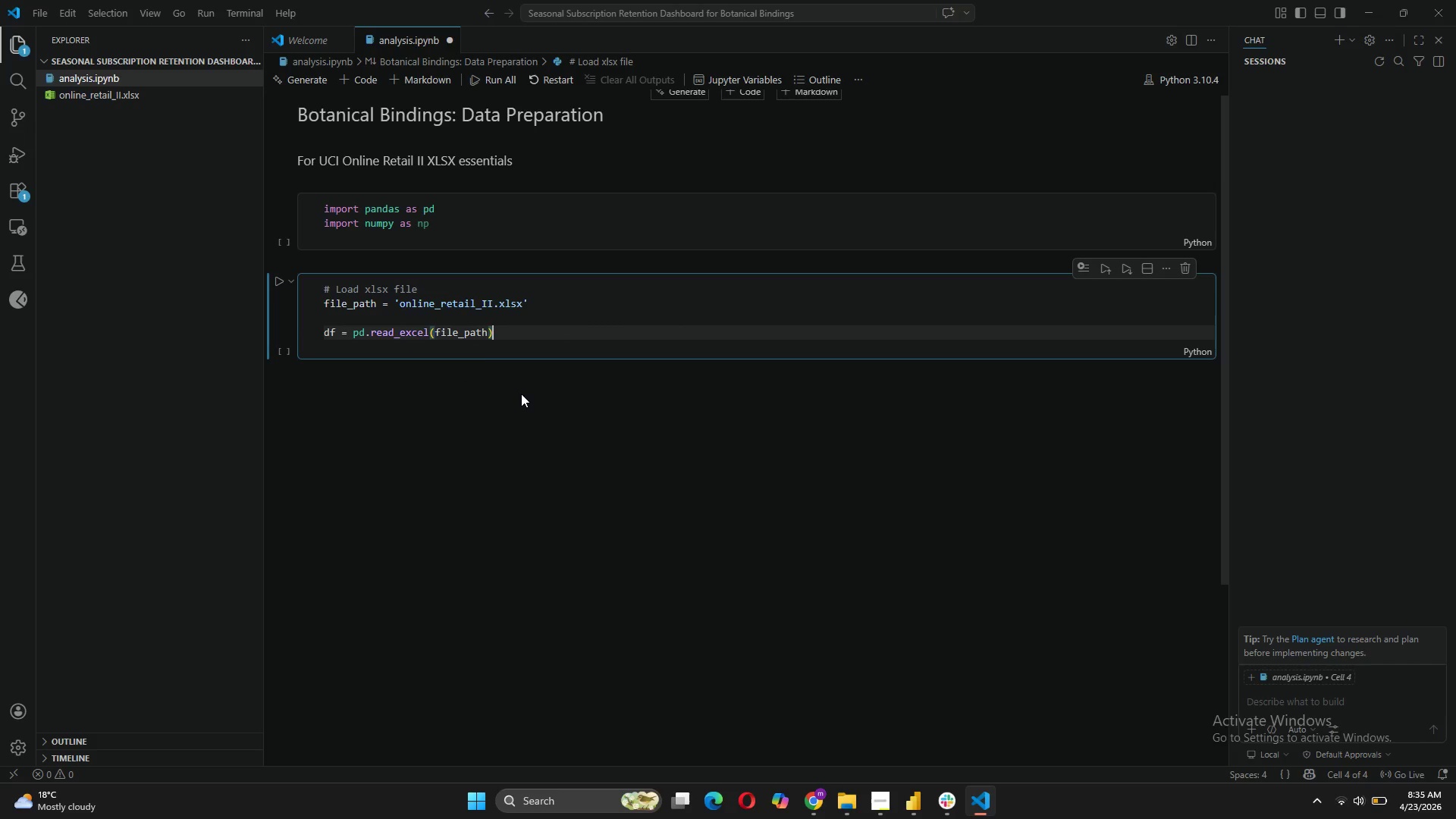 
wait(9.44)
 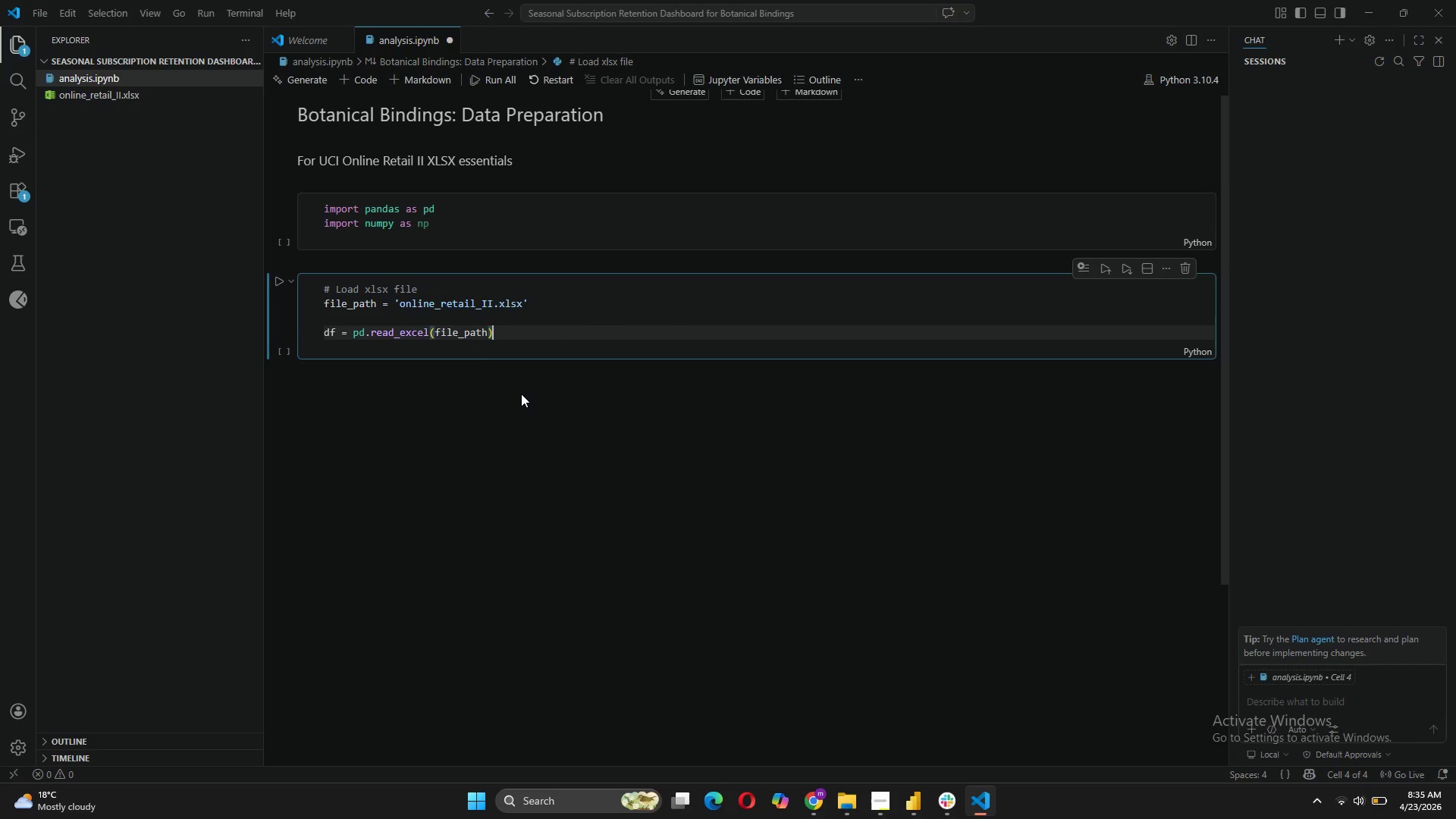 
key(Enter)
 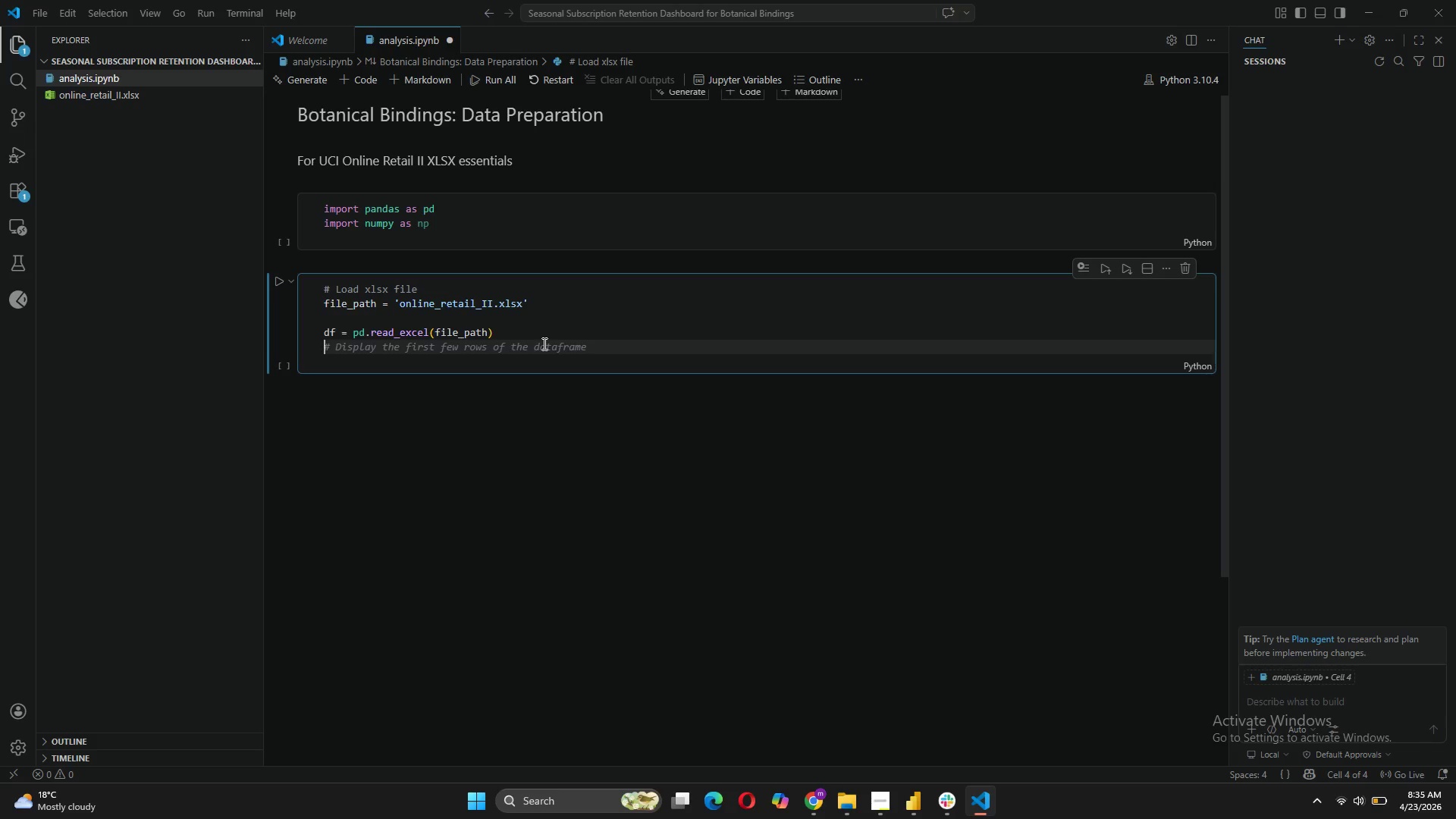 
key(Enter)
 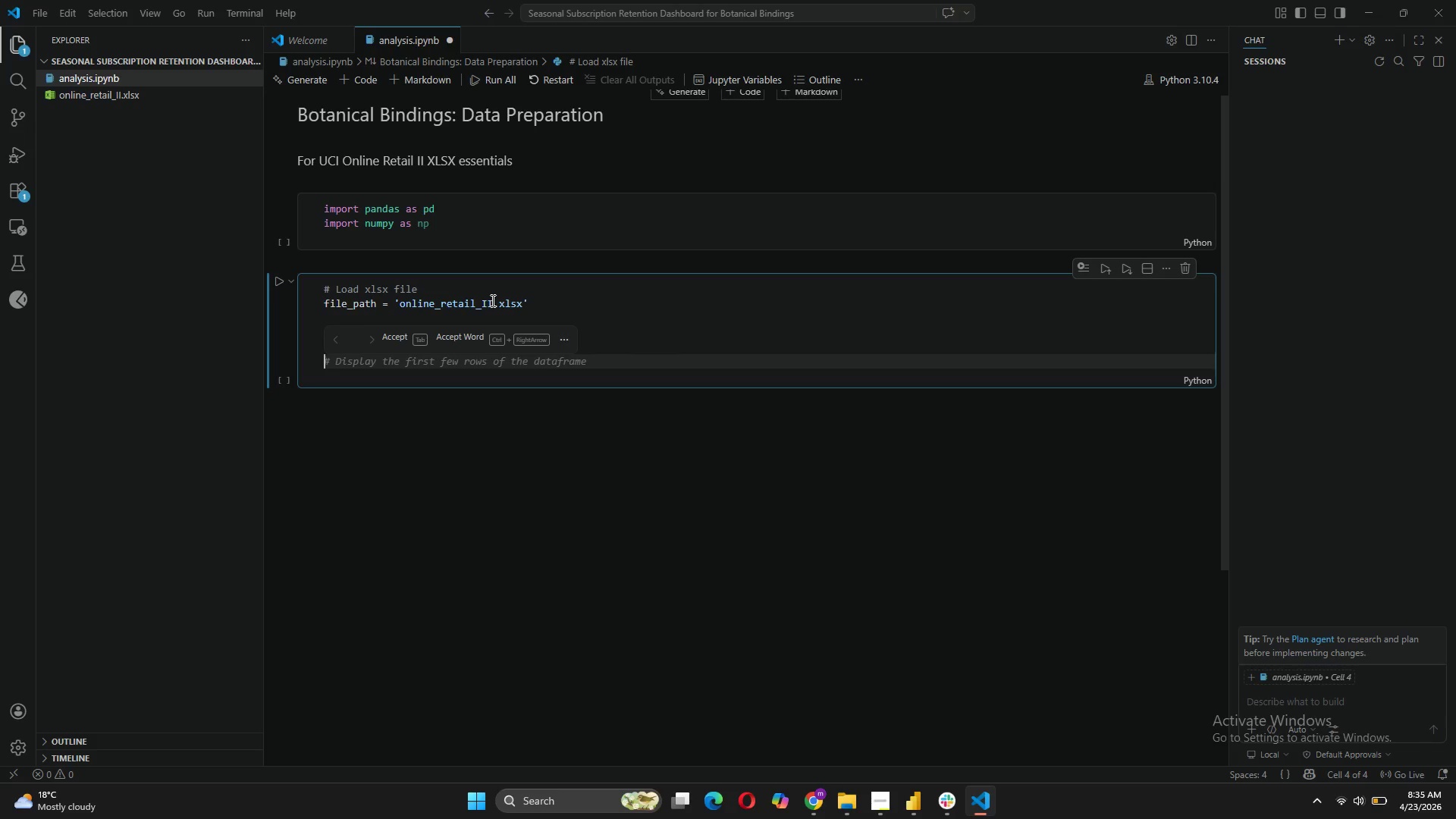 
wait(5.52)
 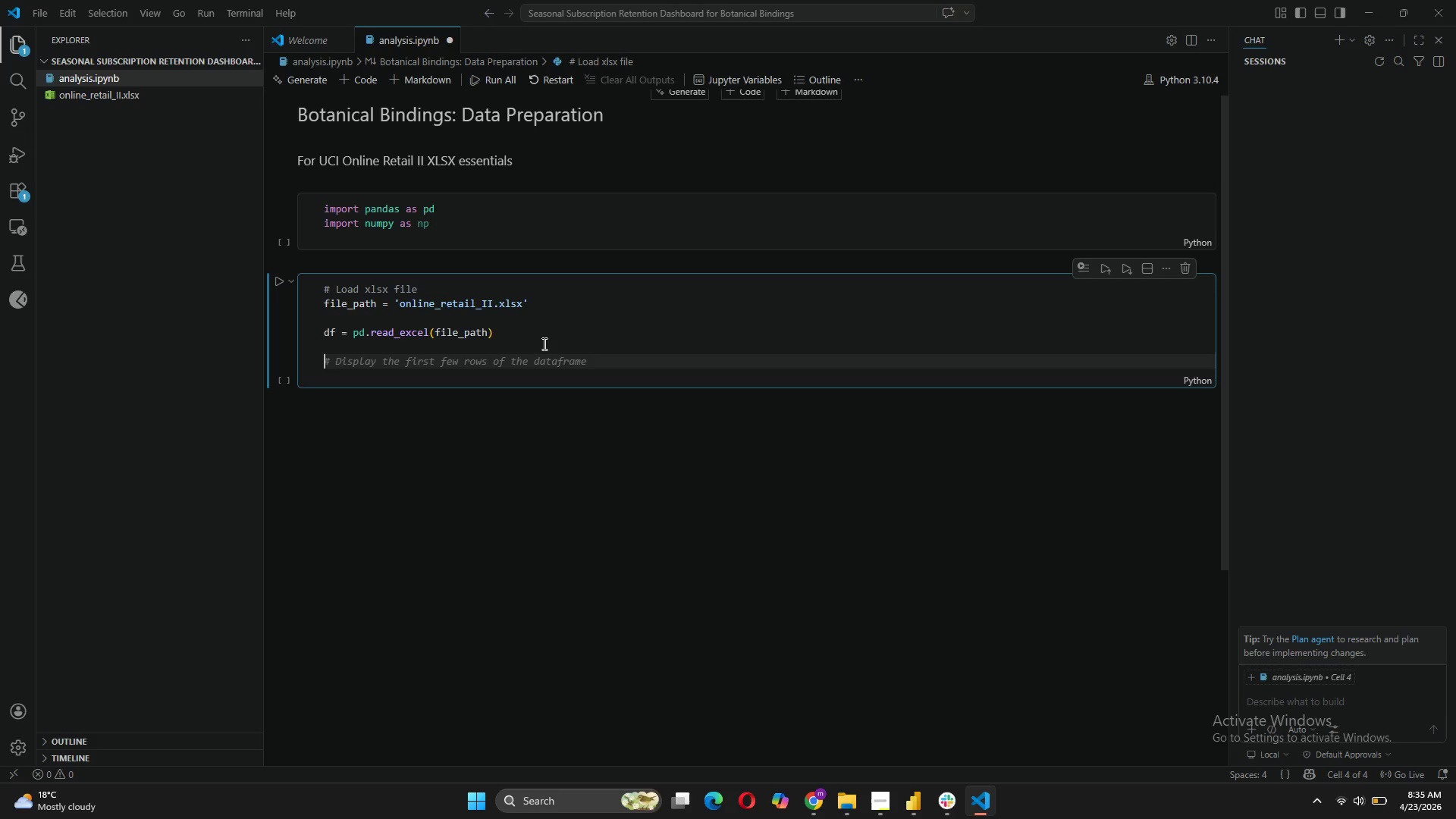 
left_click([486, 332])
 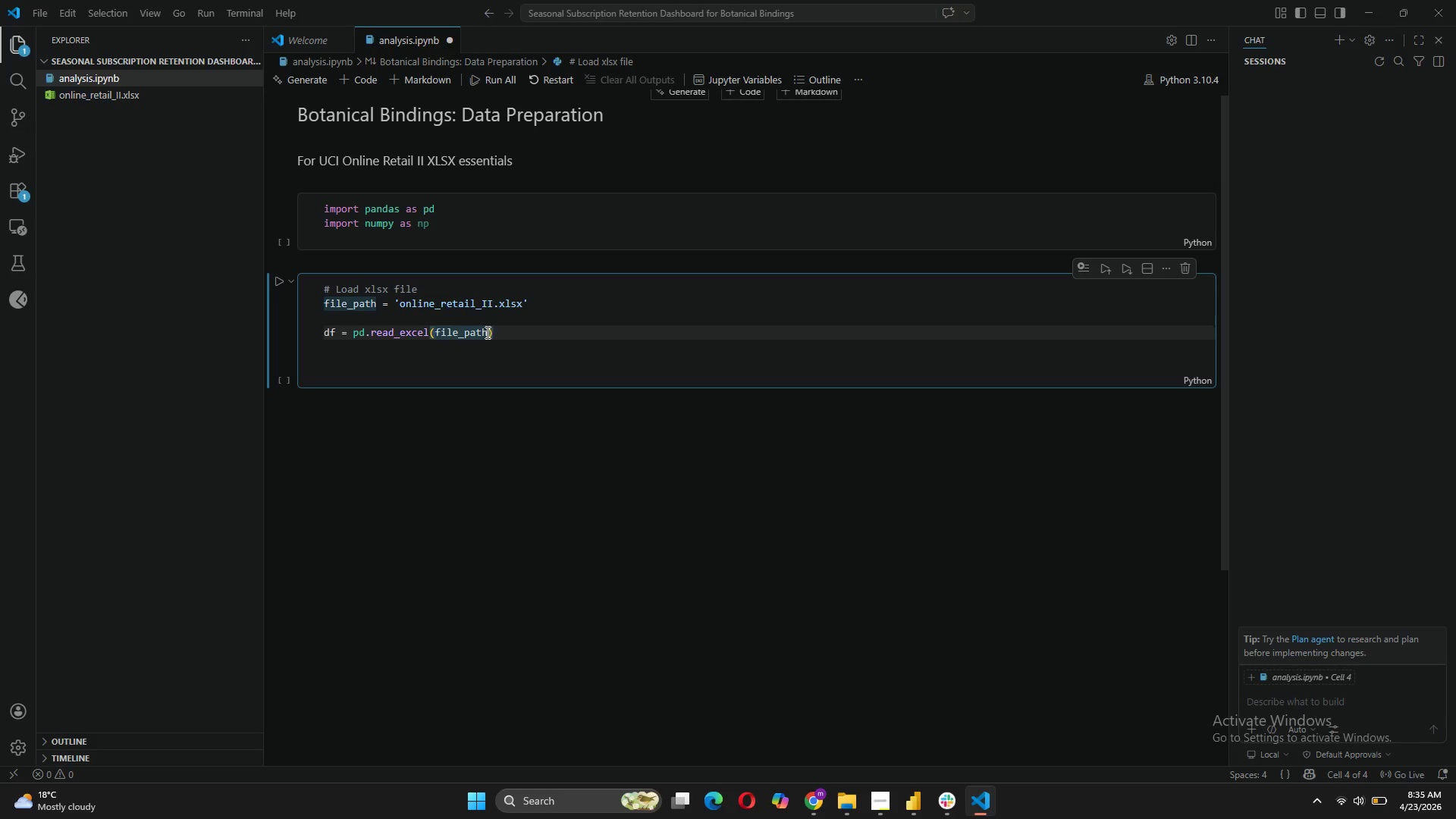 
key(Comma)
 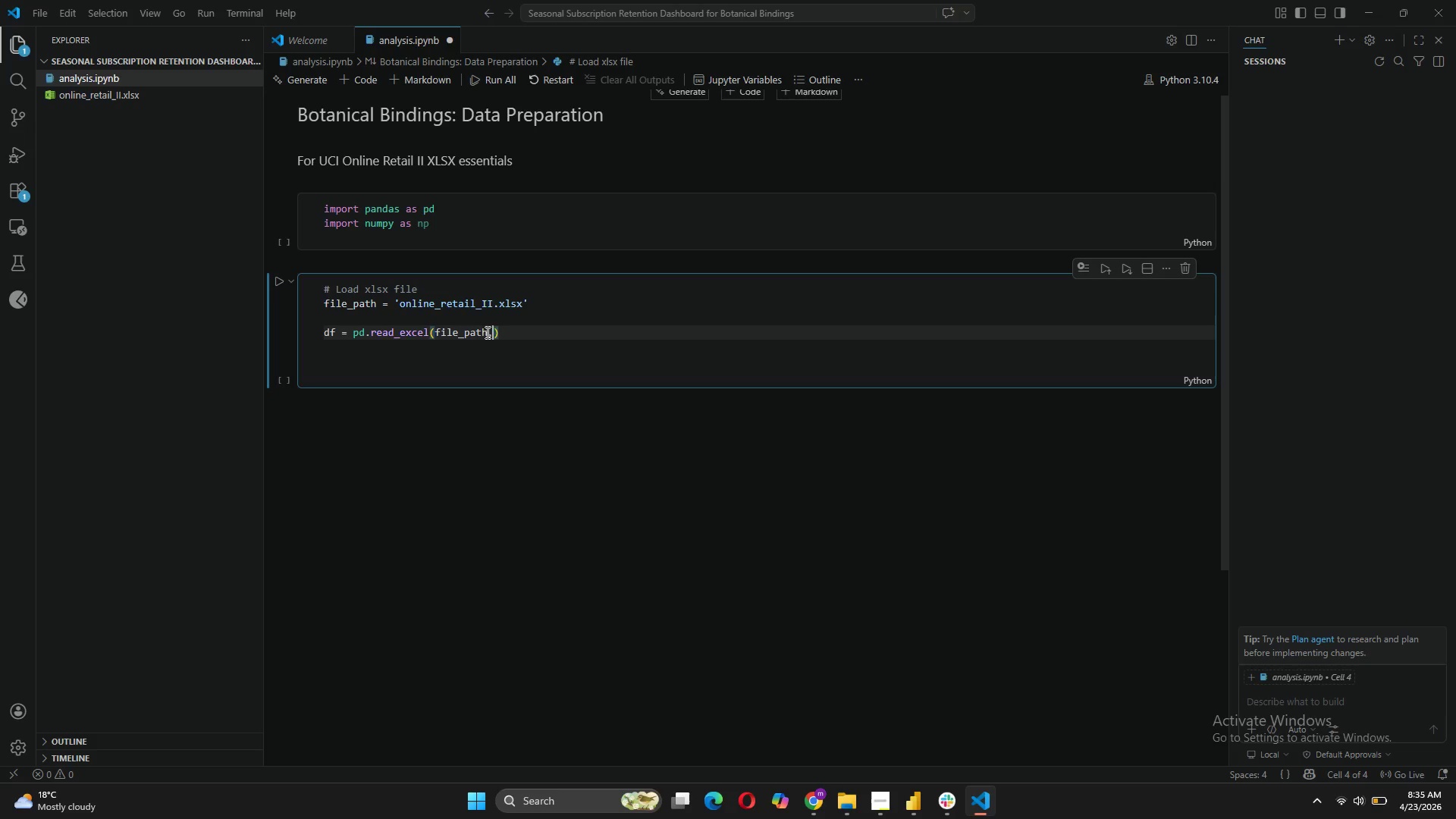 
key(Space)
 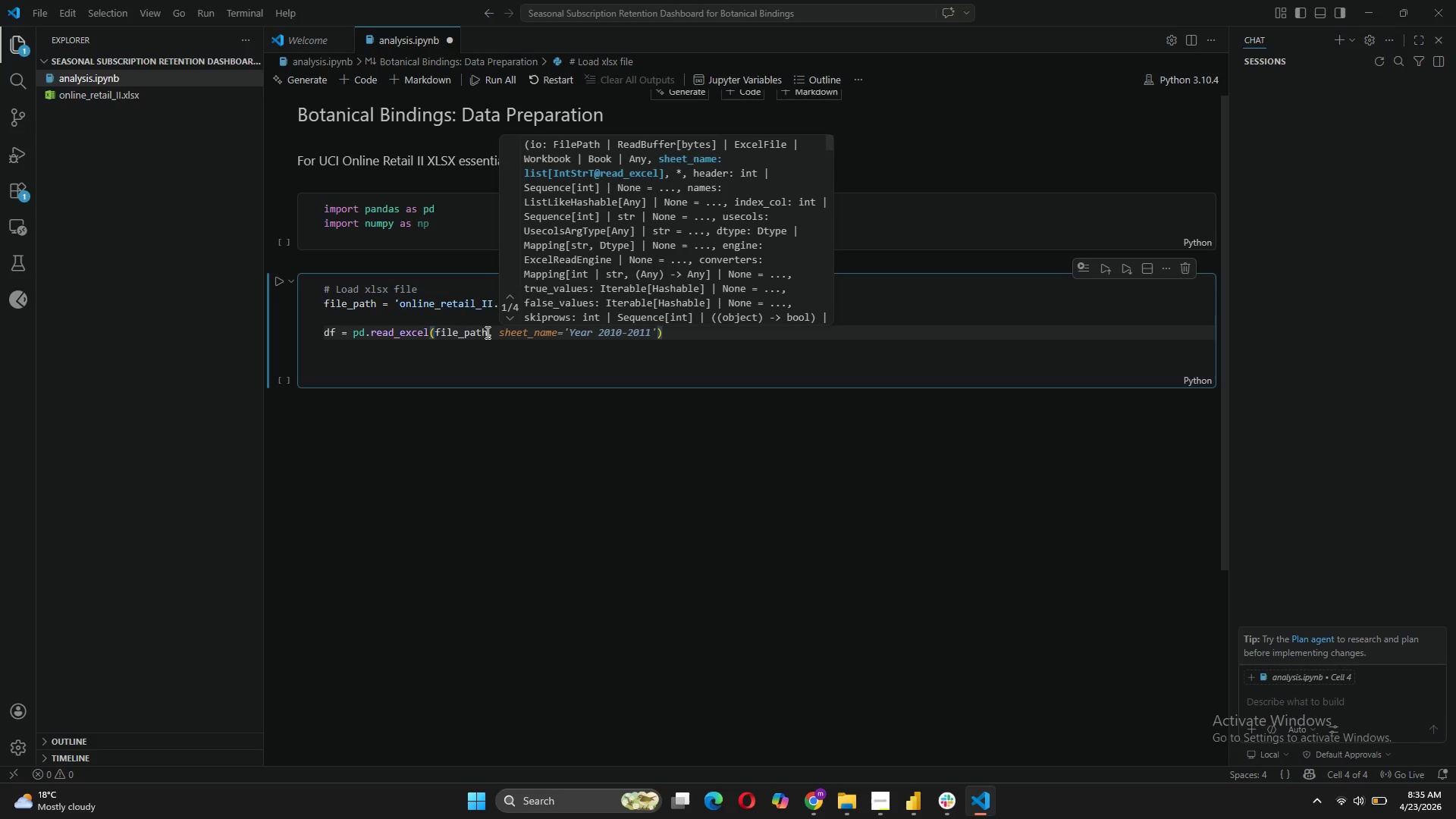 
key(Q)
 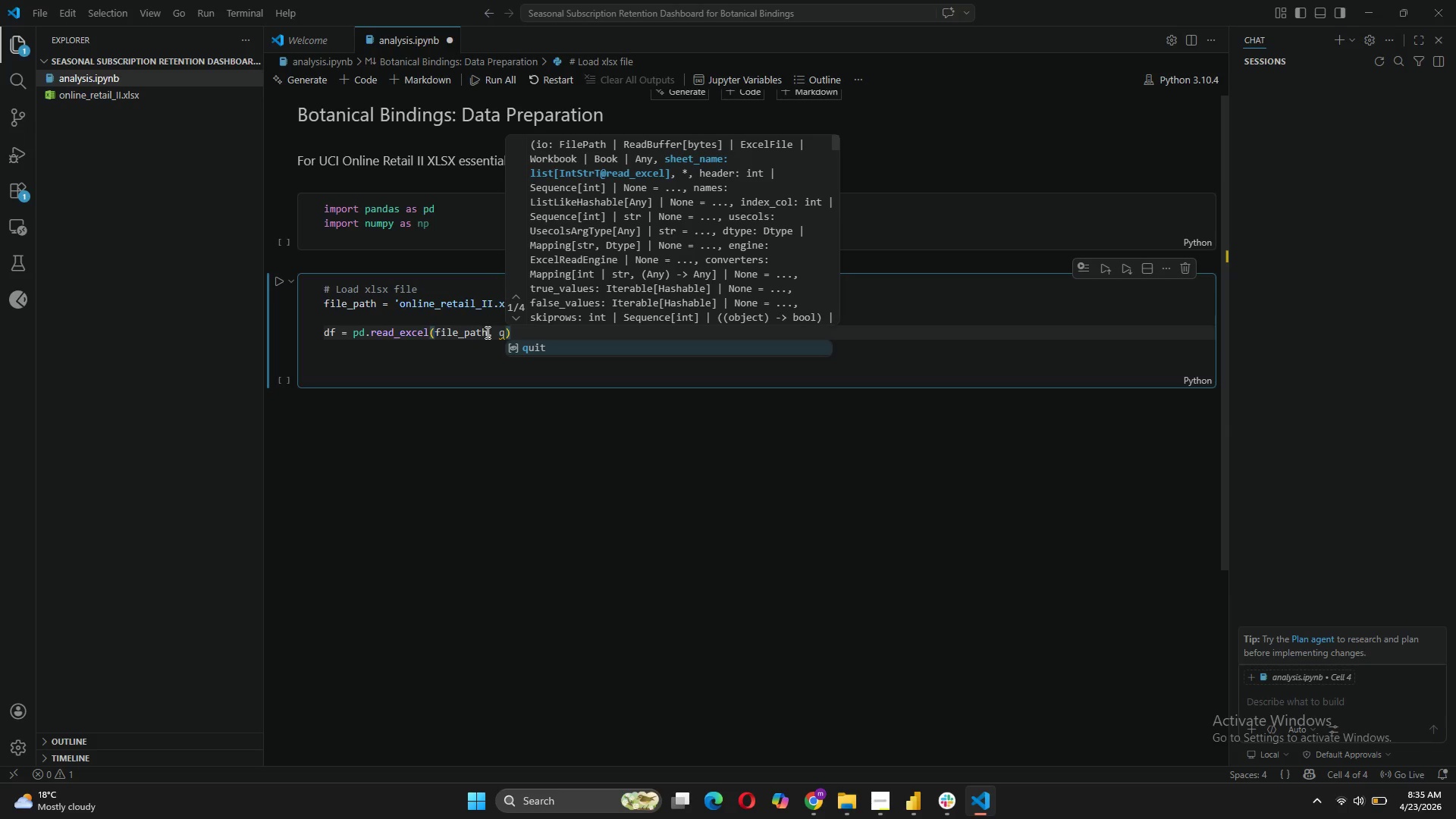 
key(Backspace)
 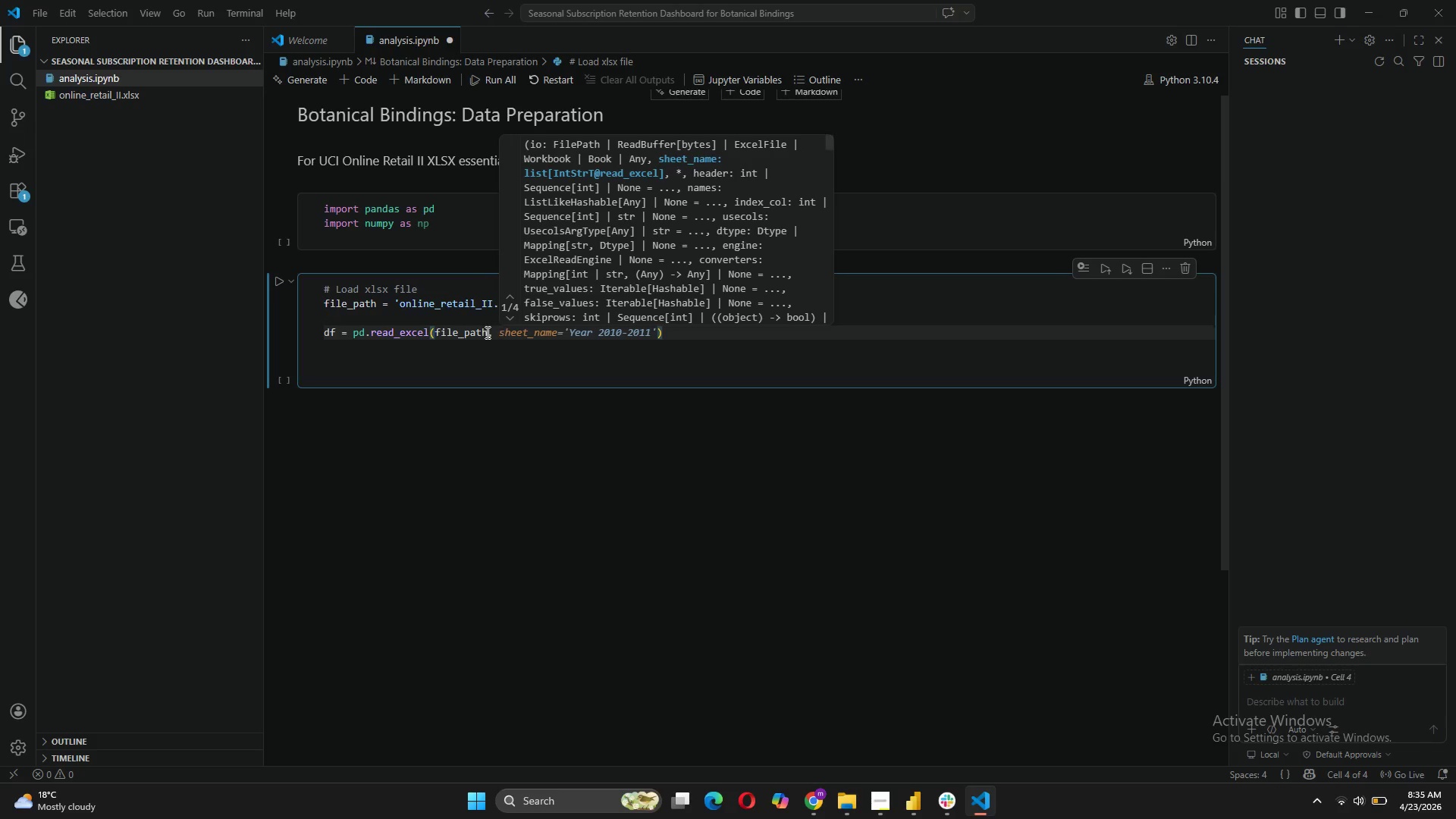 
key(Tab)
 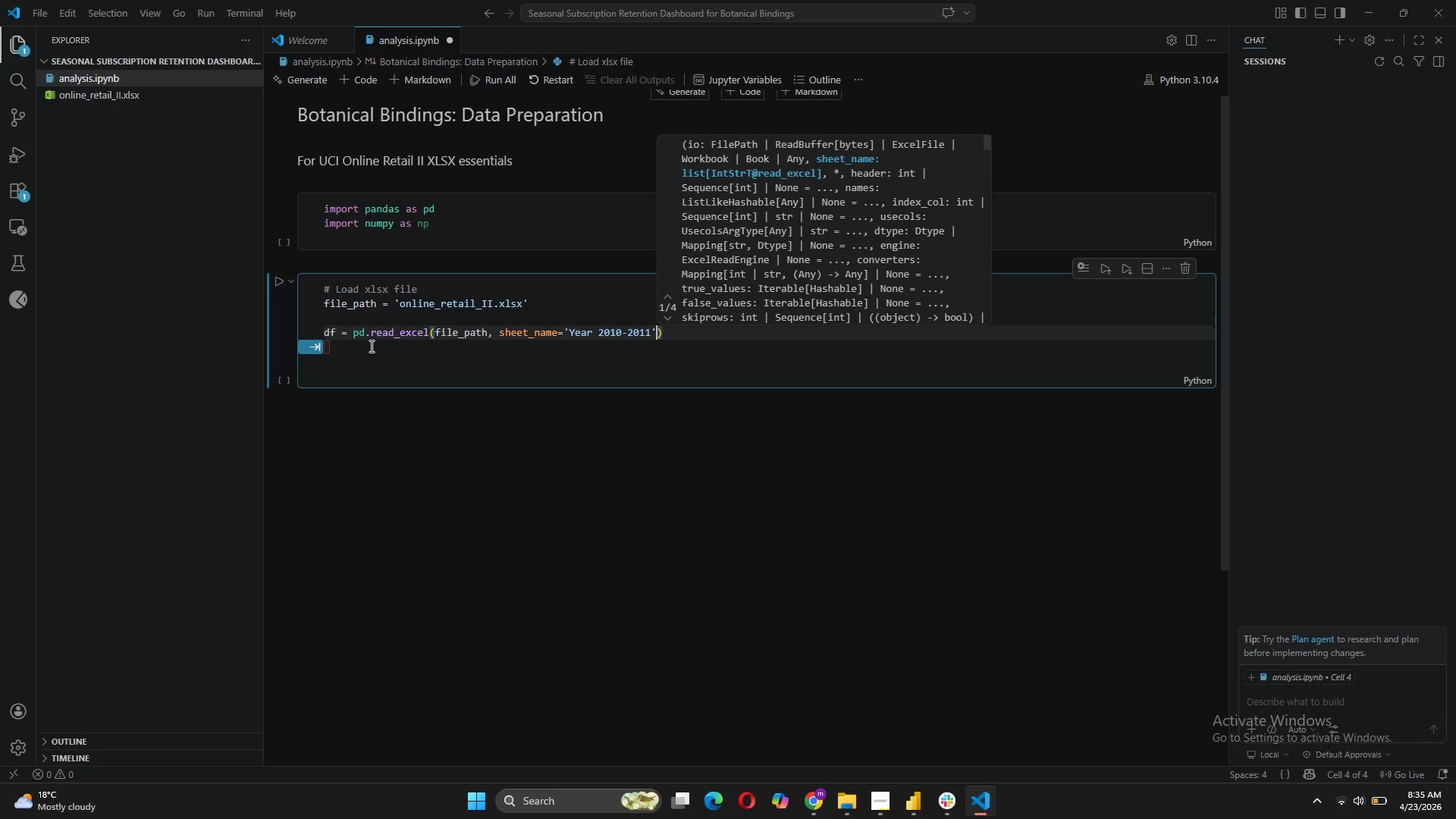 
left_click([351, 357])
 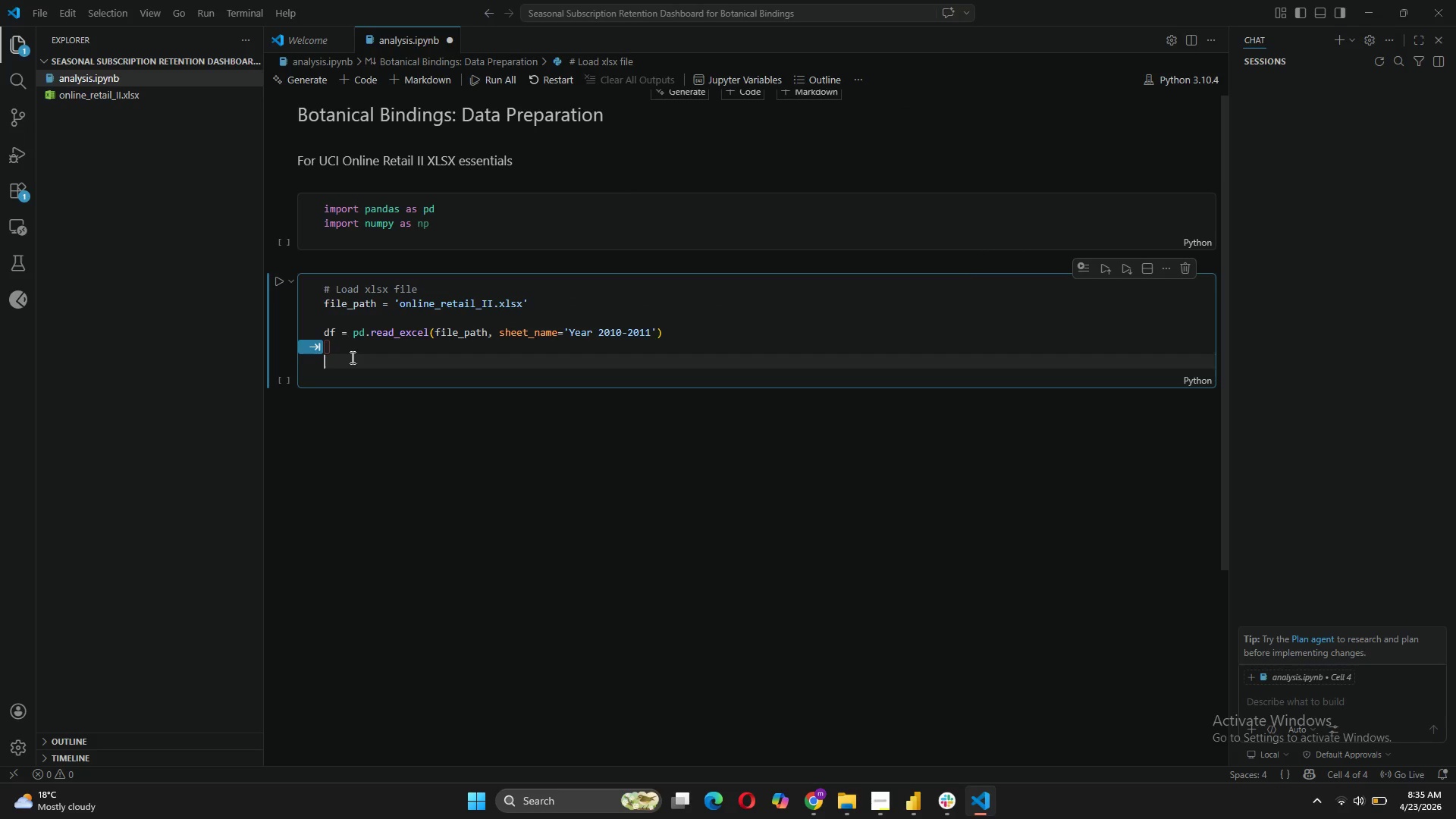 
type(prii)
key(Backspace)
type(nr)
key(Backspace)
type(t(f"Loaded)
 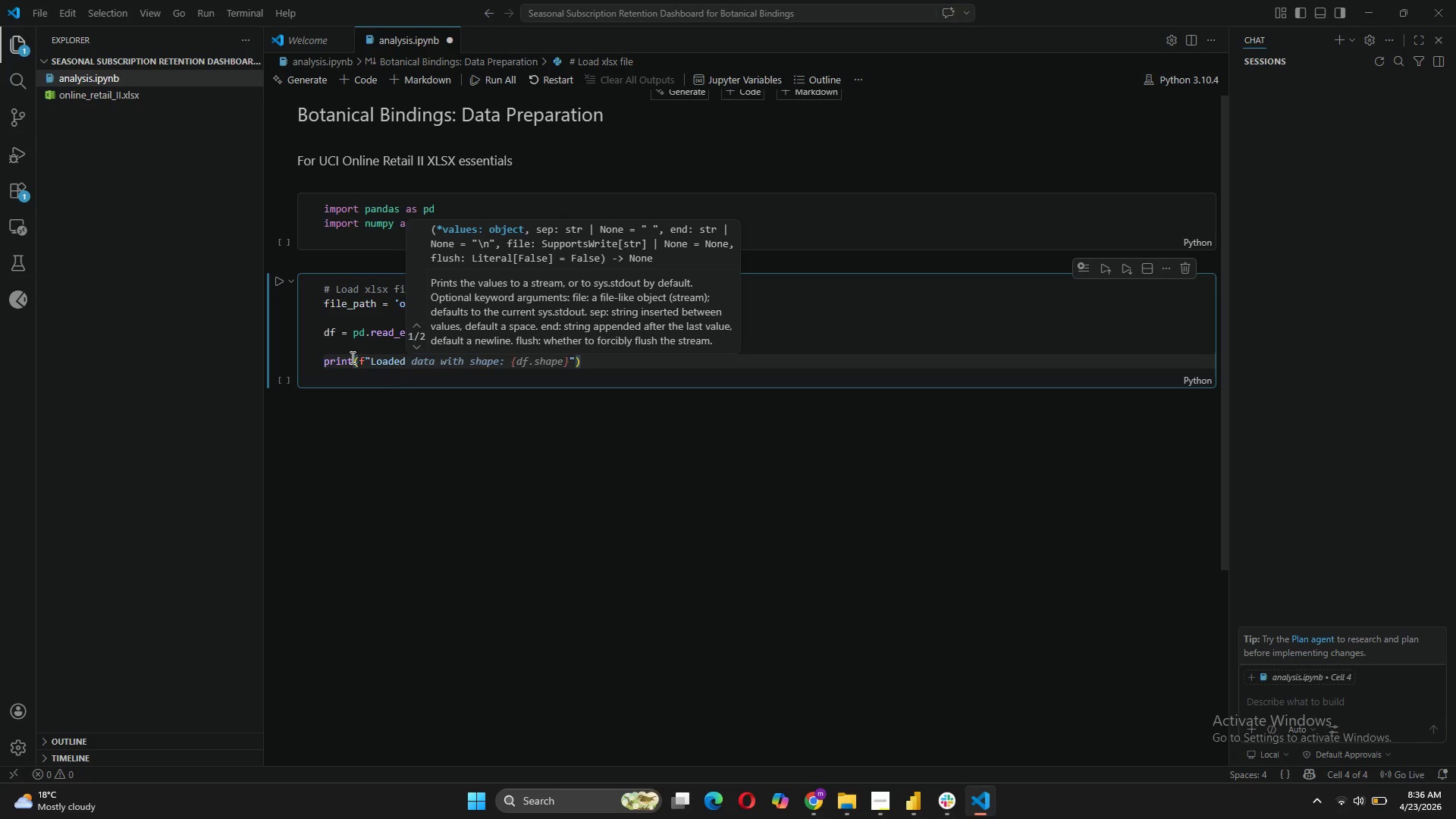 
type( {len(df):,} trana)
key(Backspace)
type(sactions")
 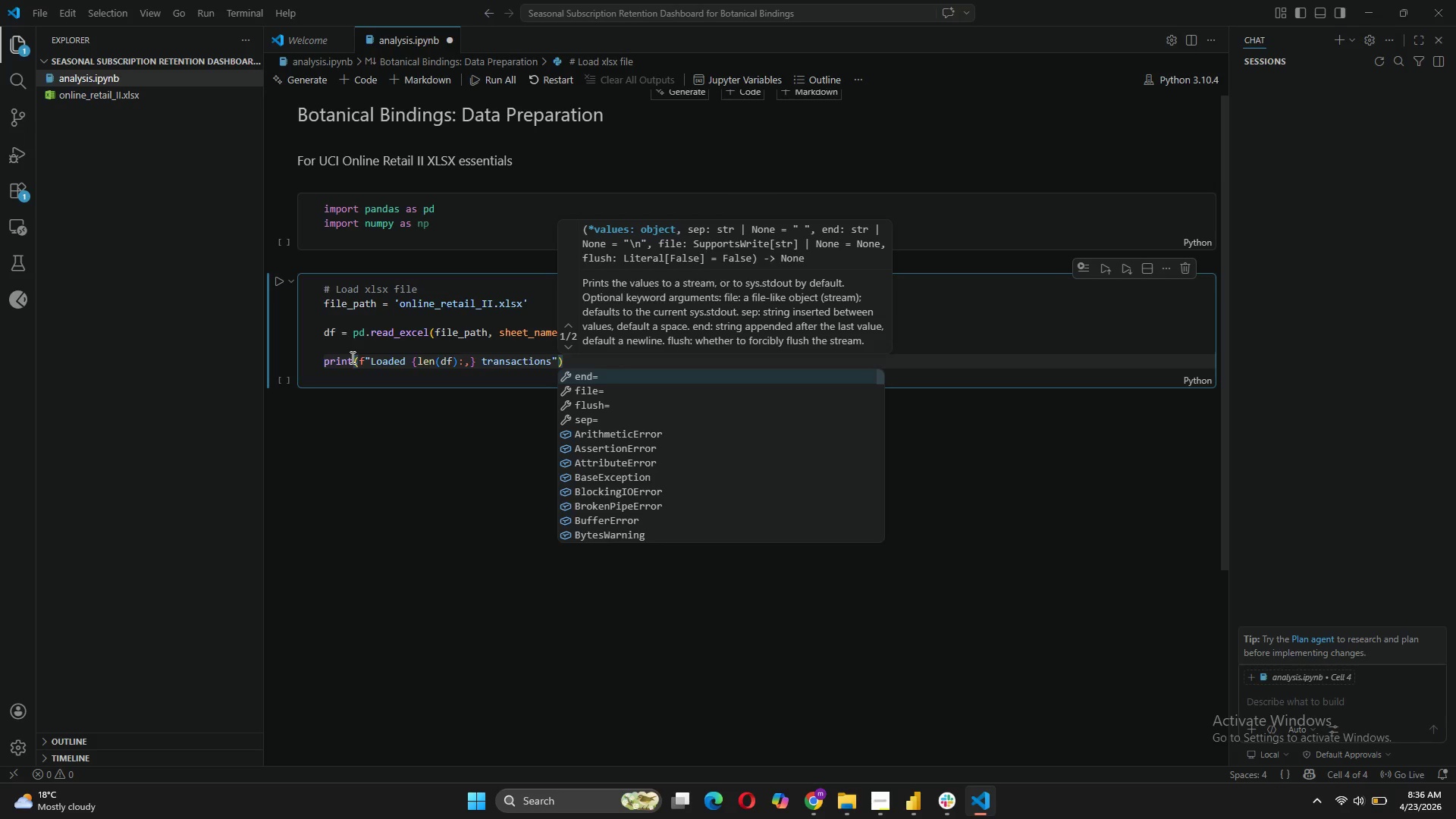 
key(ArrowRight)
 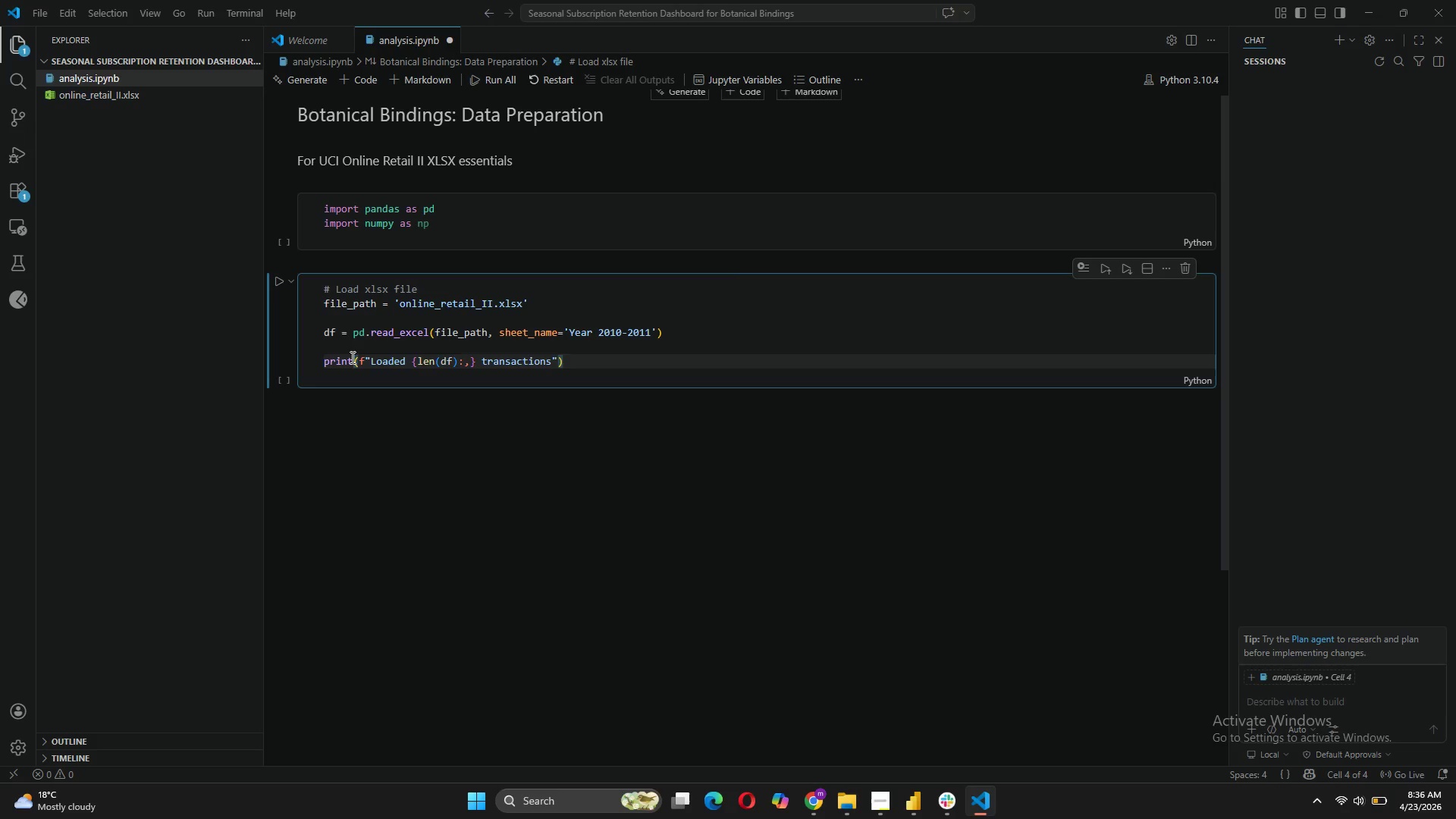 
key(Enter)
 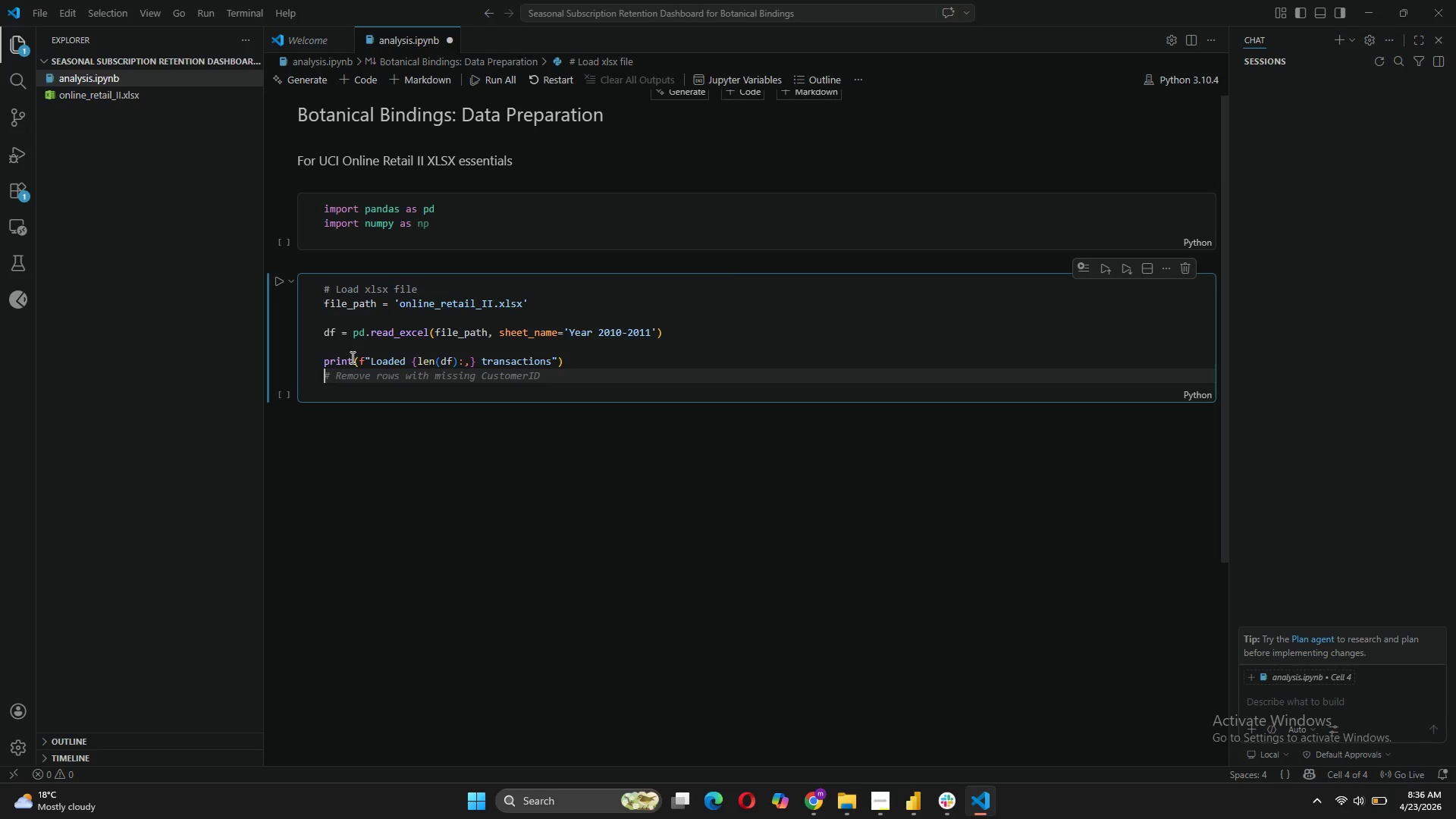 
type(print(f"col)
key(Backspace)
key(Backspace)
key(Backspace)
type(Columns: {df.columns.tolist())
 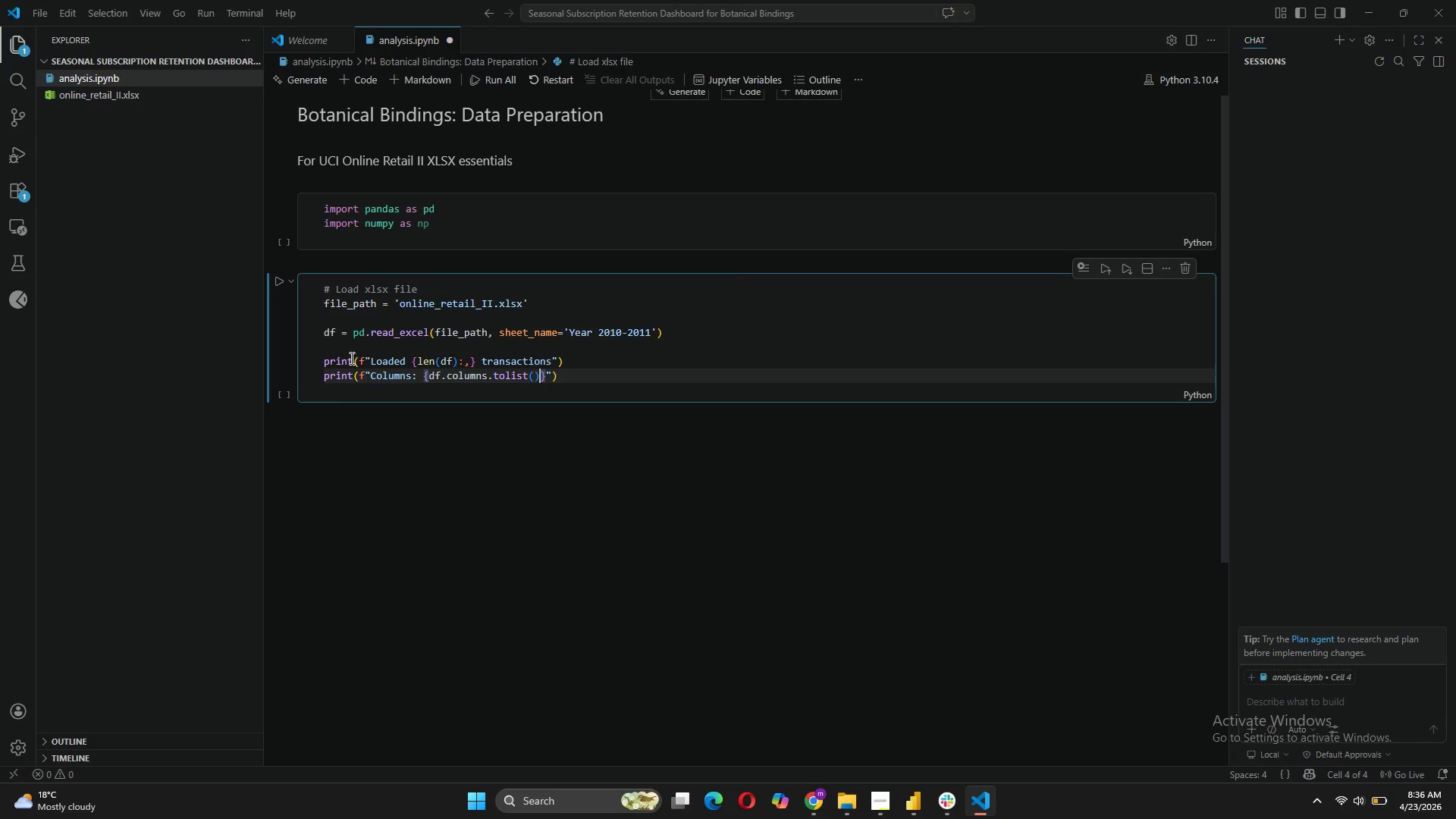 
wait(7.81)
 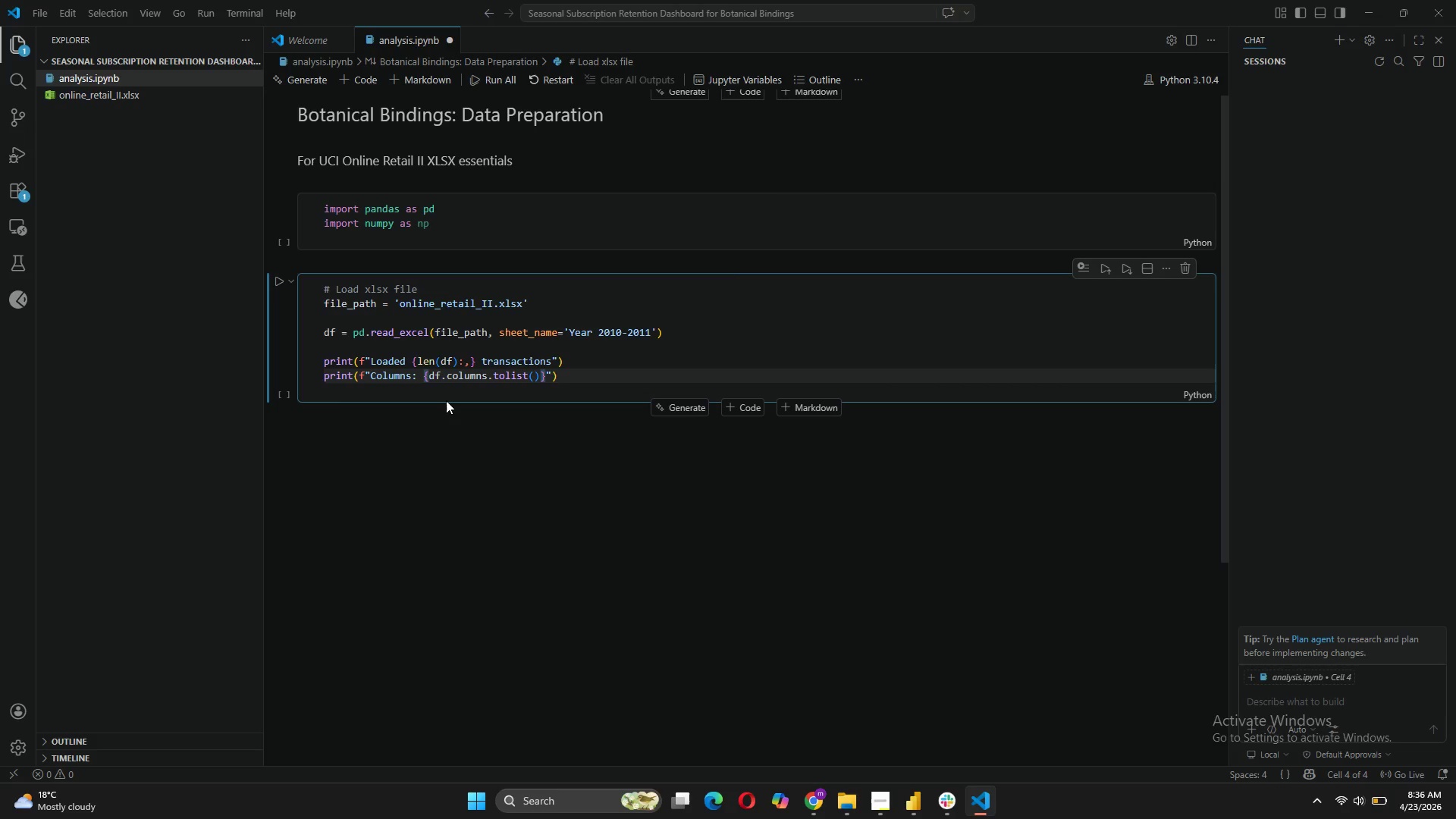 
left_click([280, 285])
 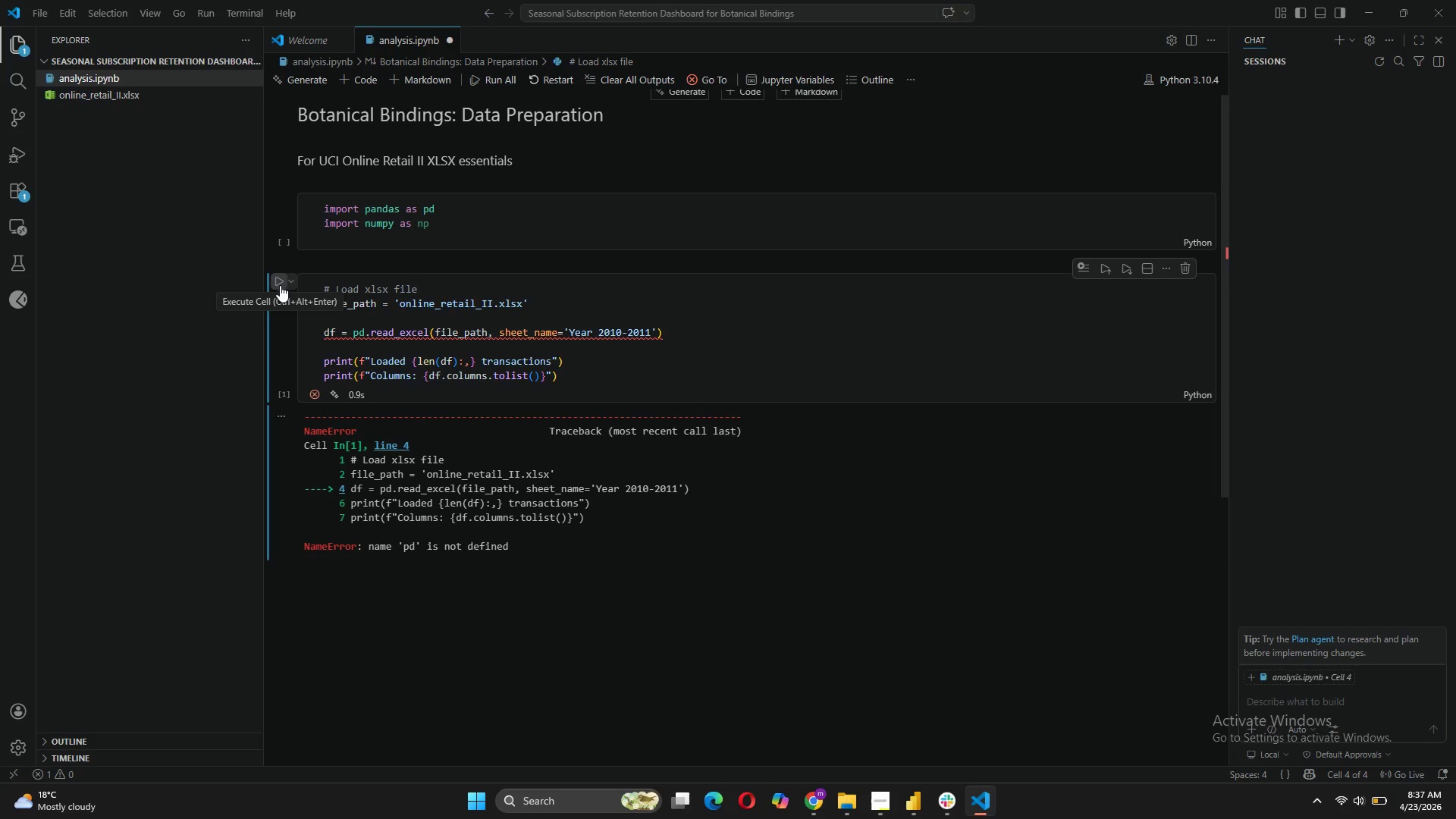 
mouse_move([388, 340])
 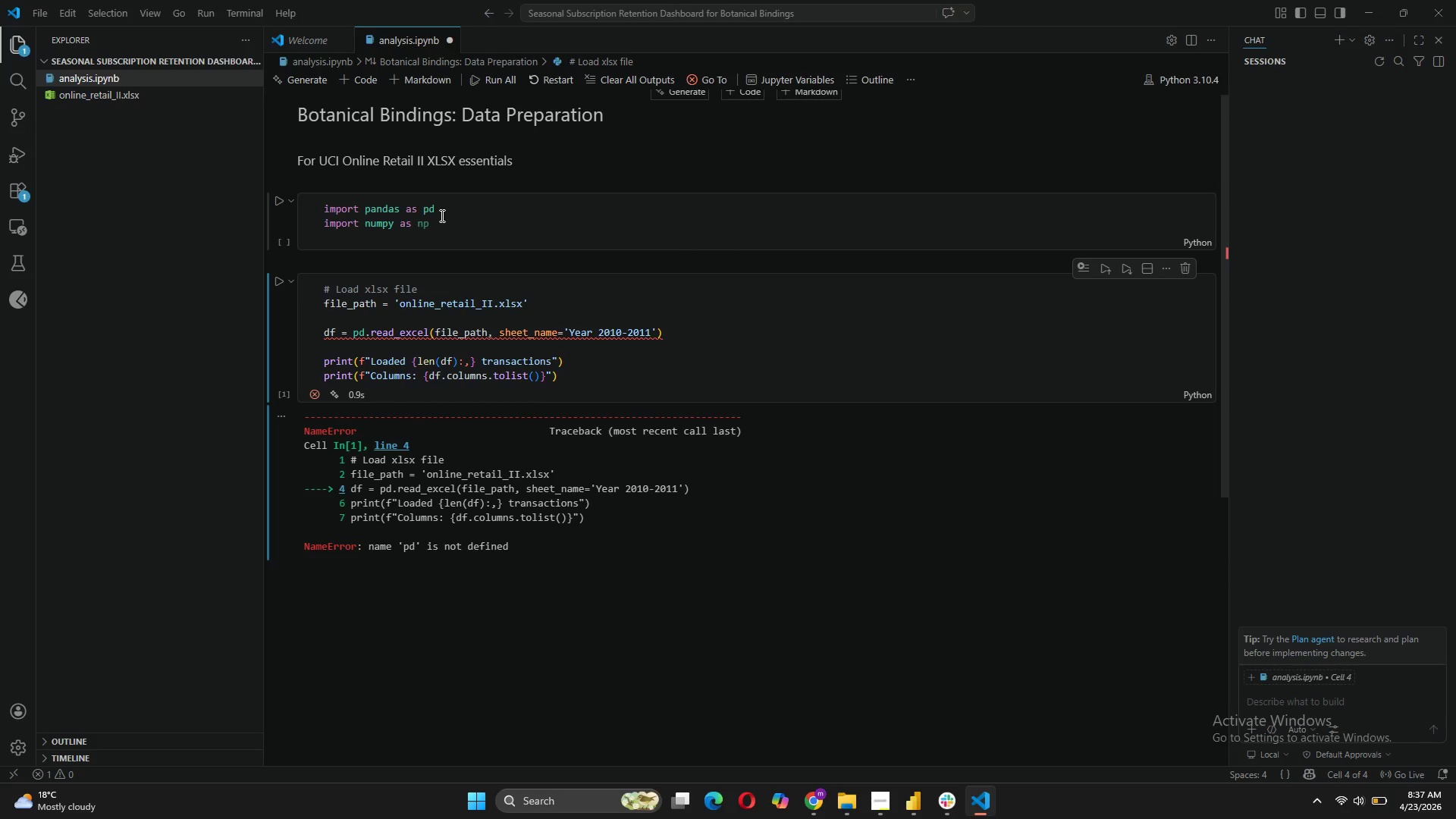 
wait(10.51)
 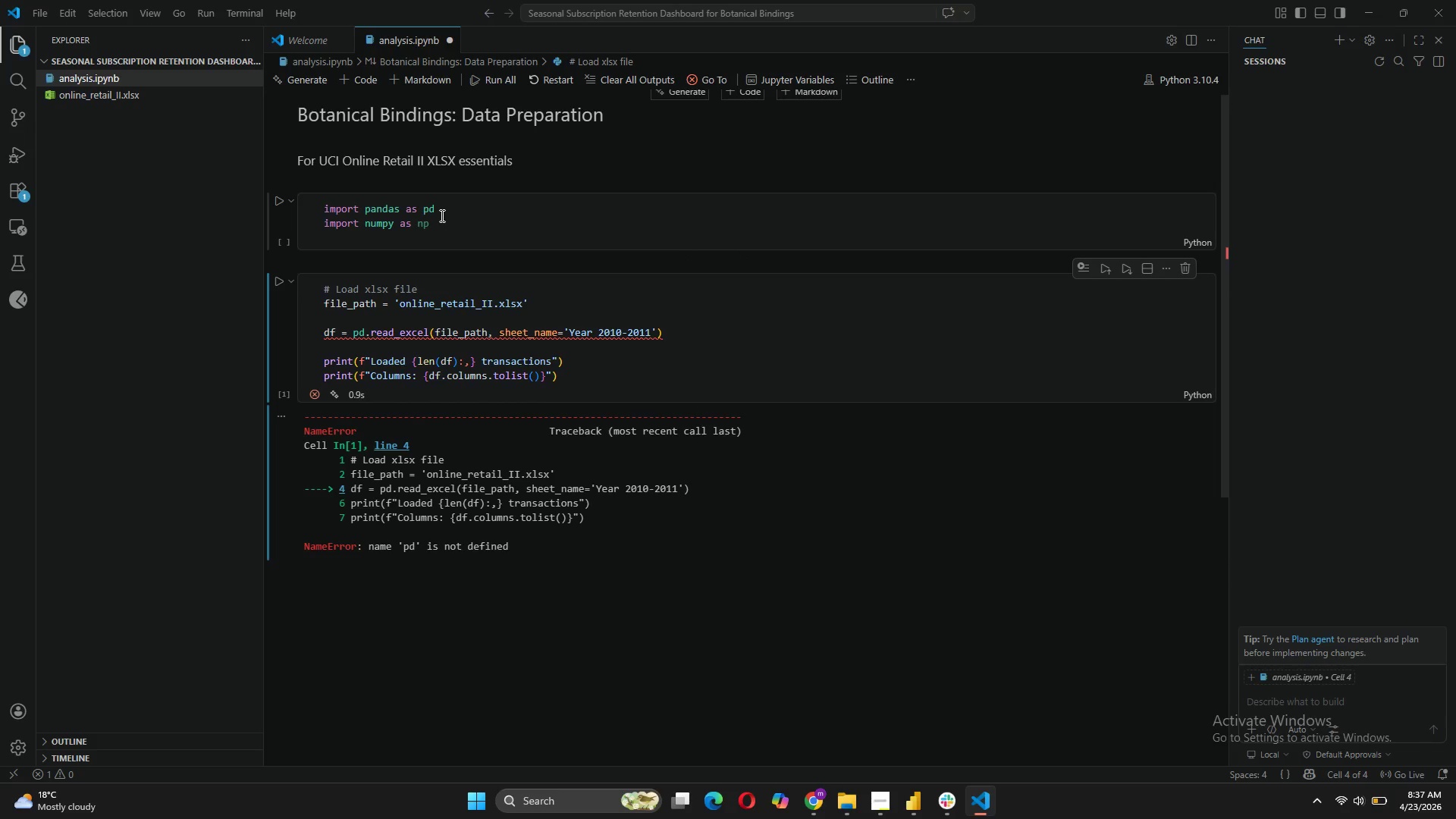 
left_click([283, 197])
 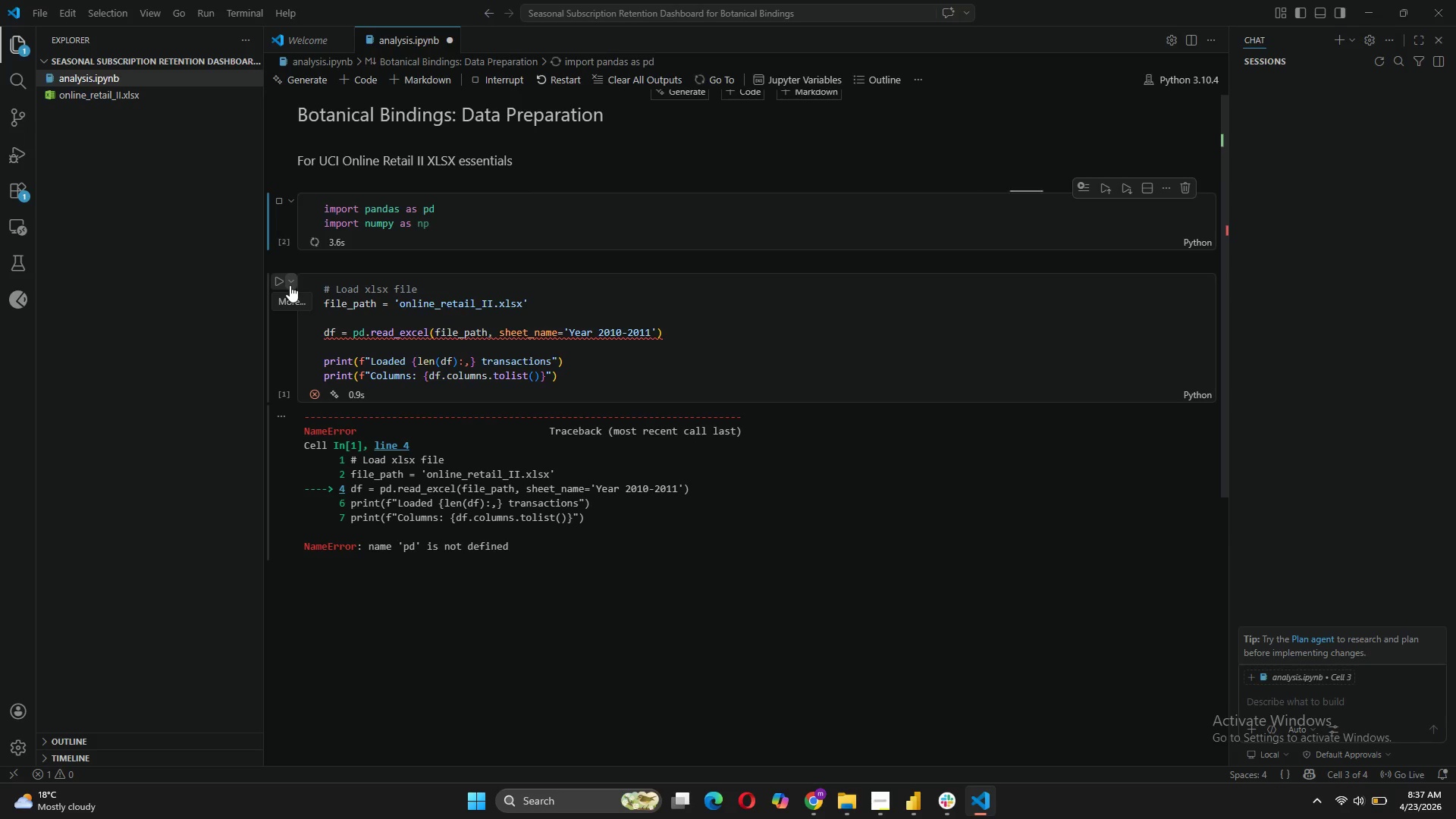 
wait(9.06)
 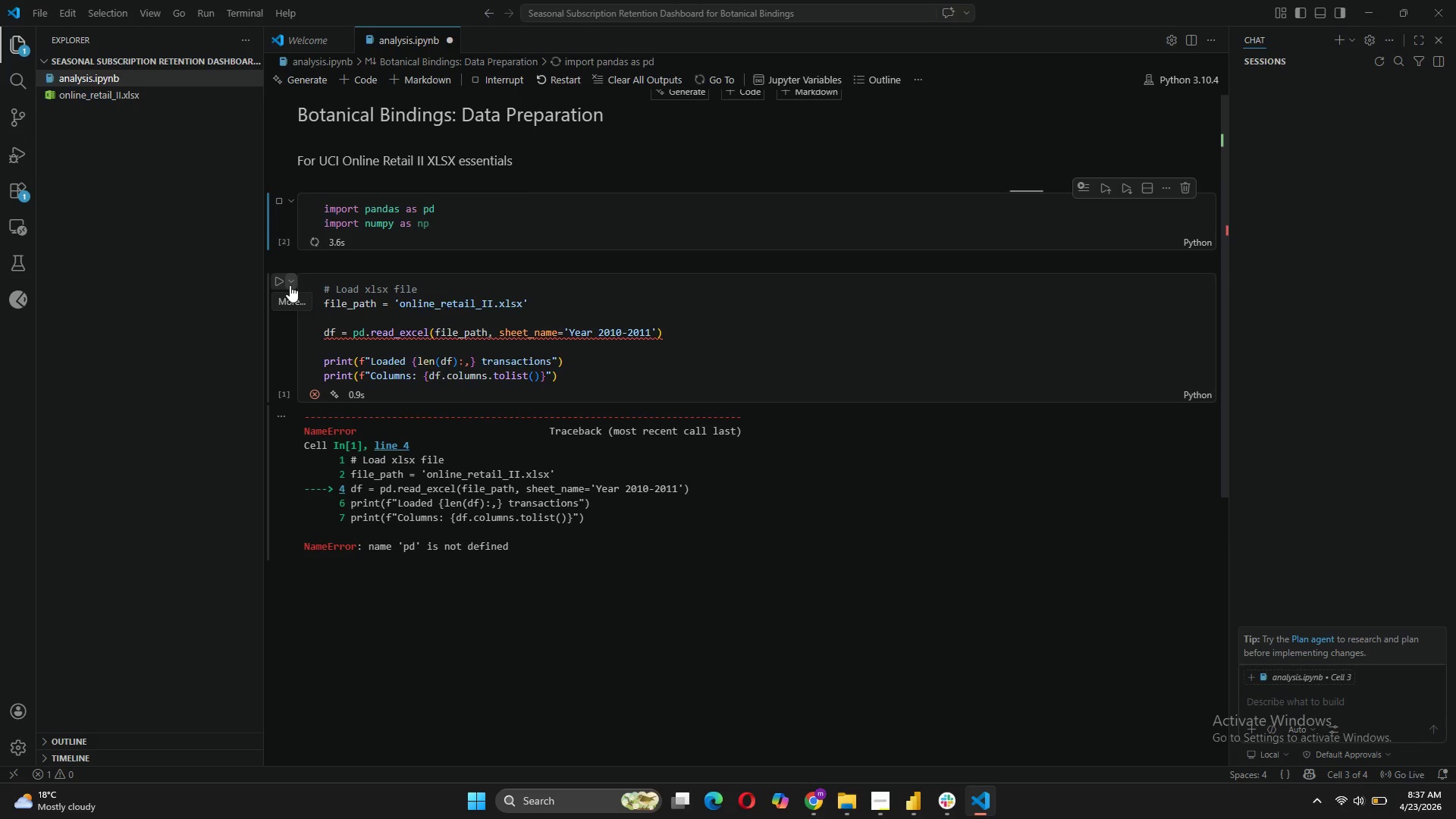 
left_click([276, 283])
 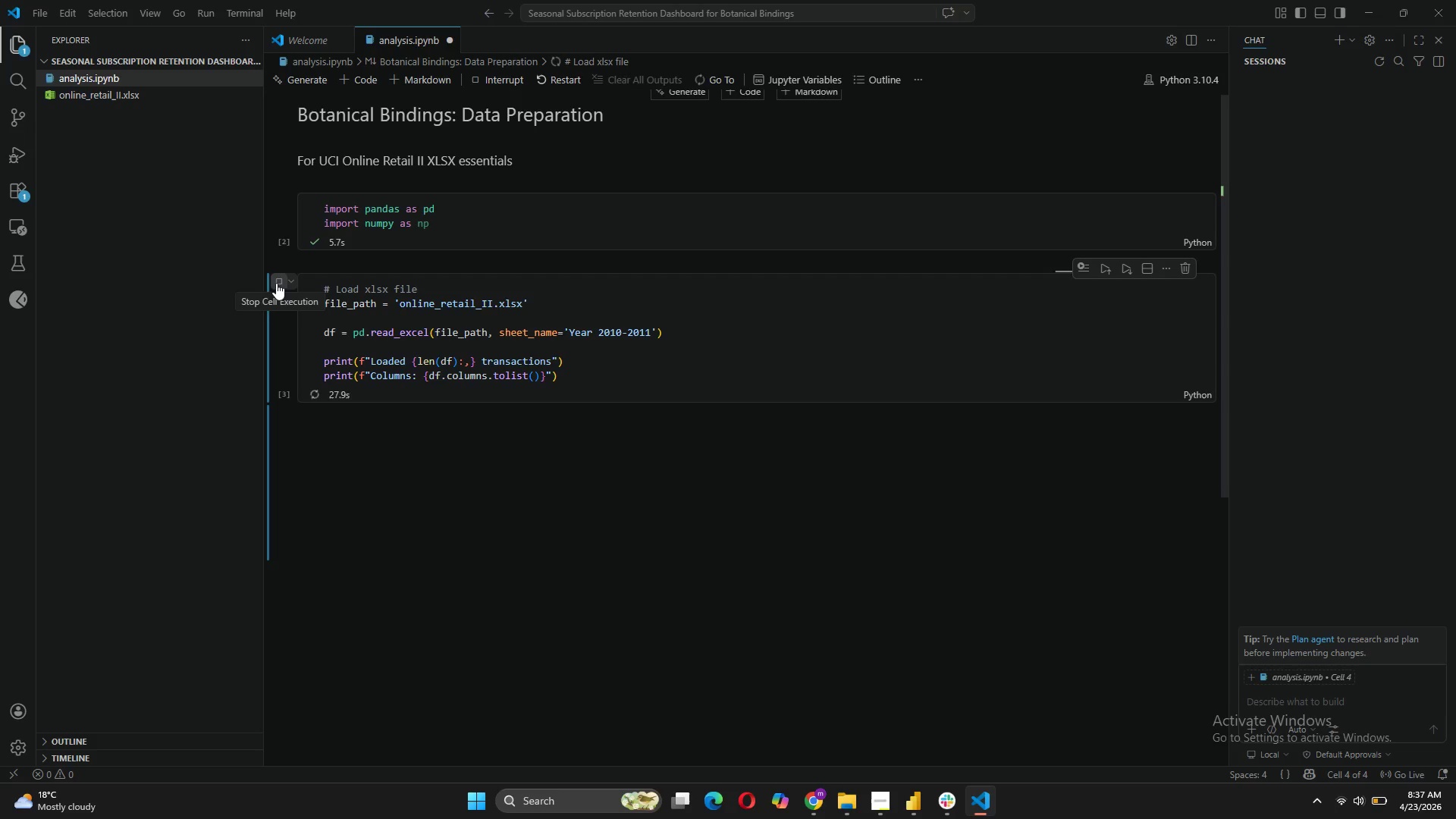 
wait(33.23)
 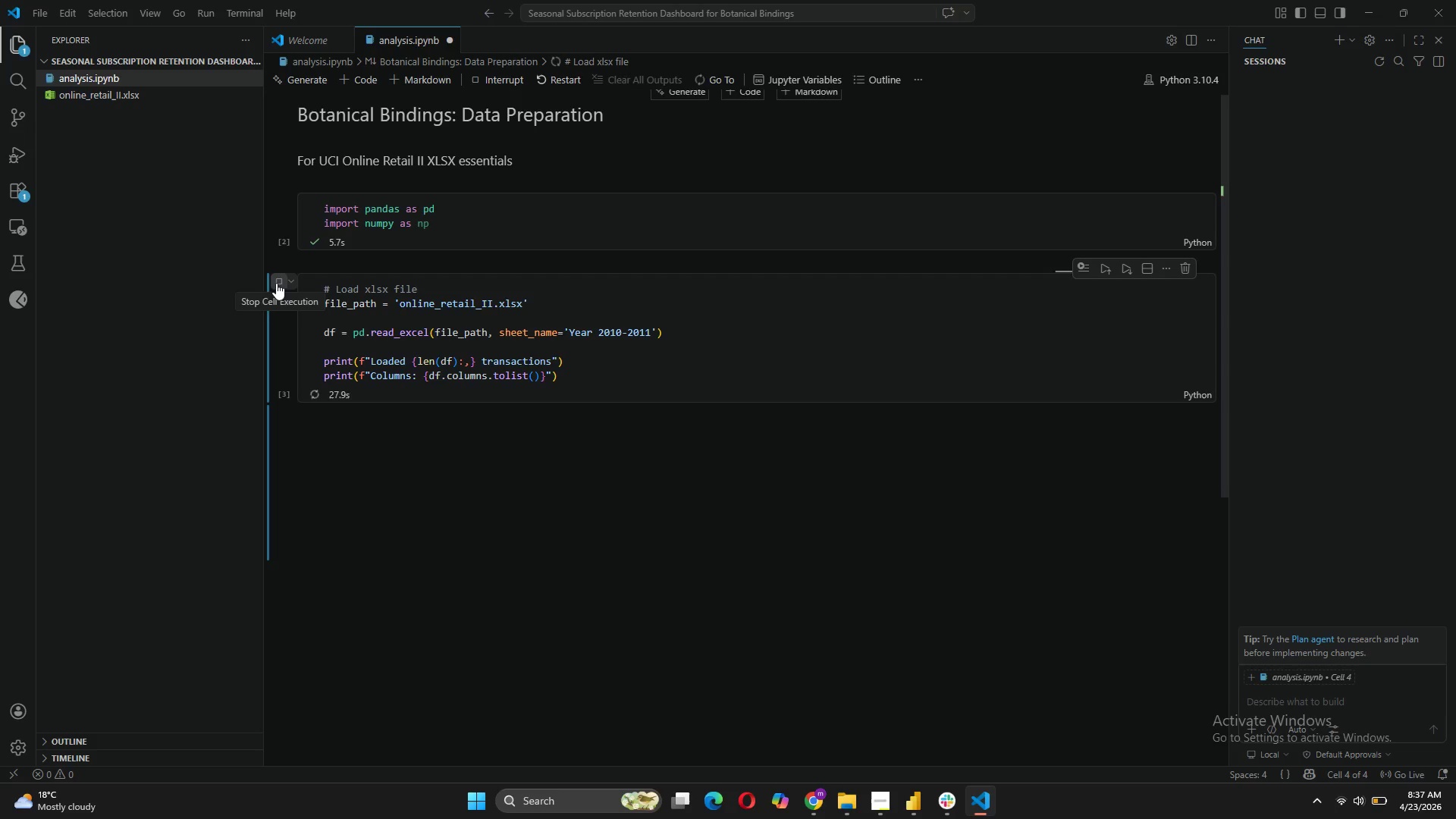 
left_click([851, 732])
 